 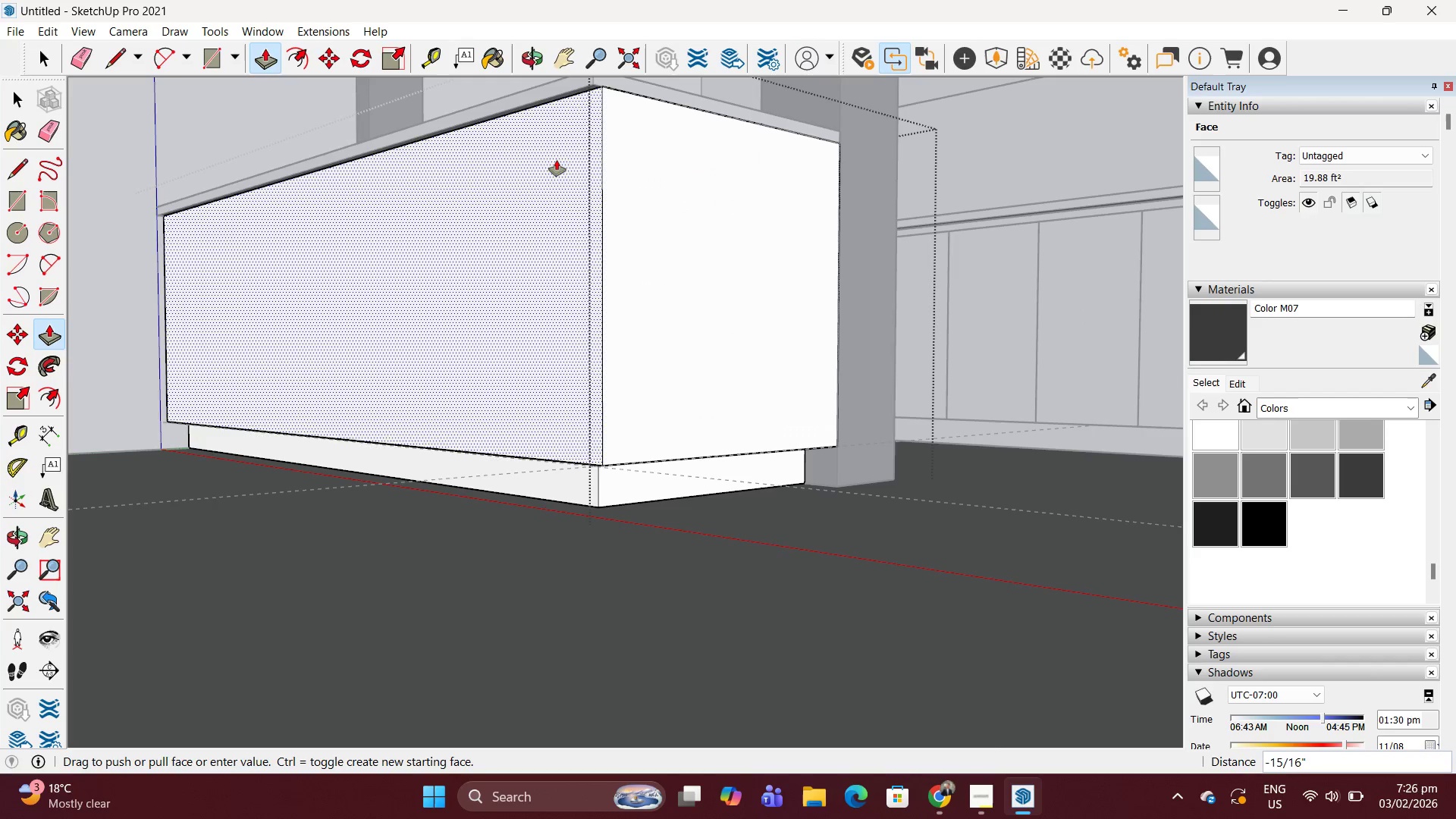 
key(1)
 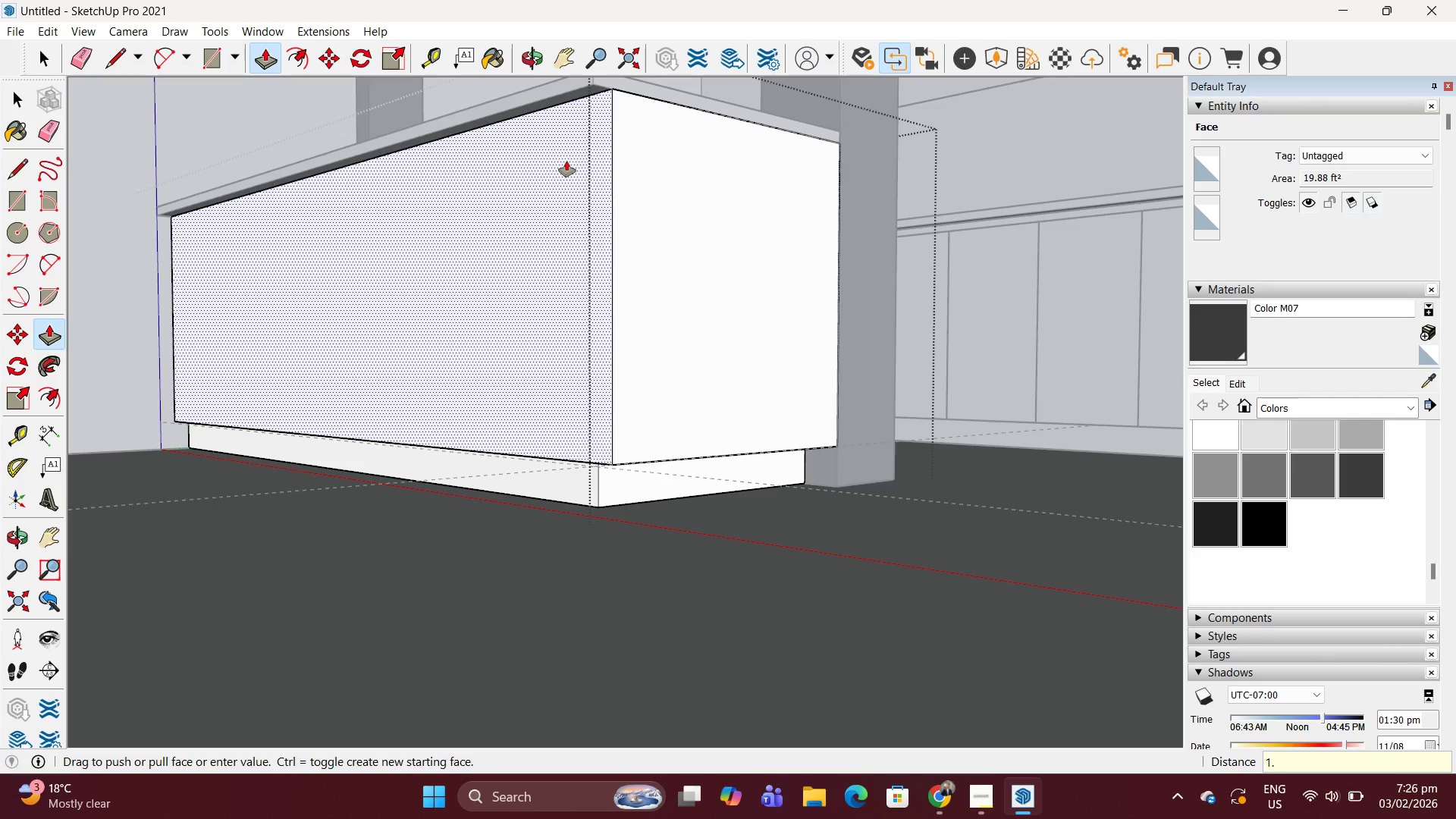 
key(Period)
 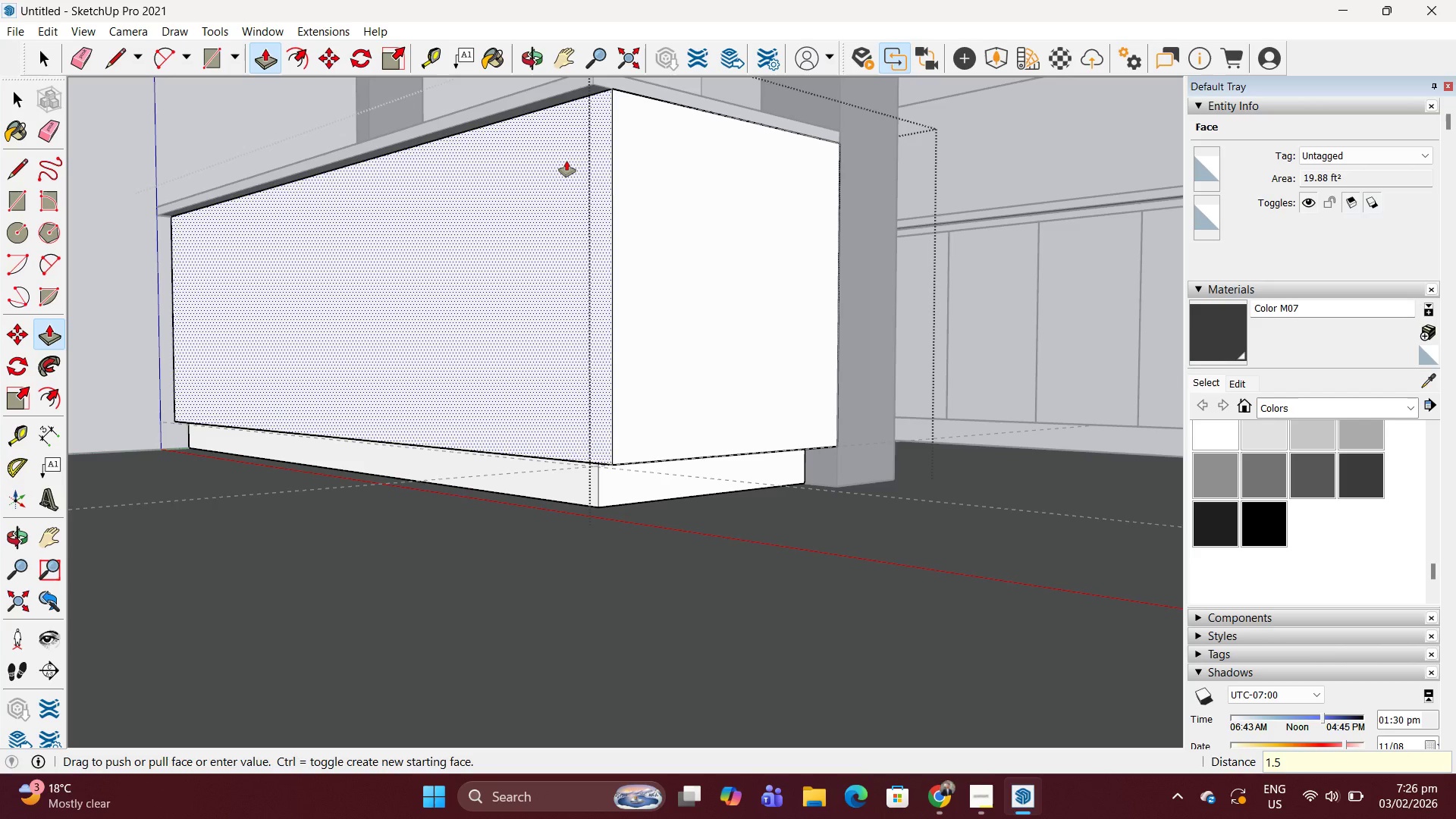 
key(5)
 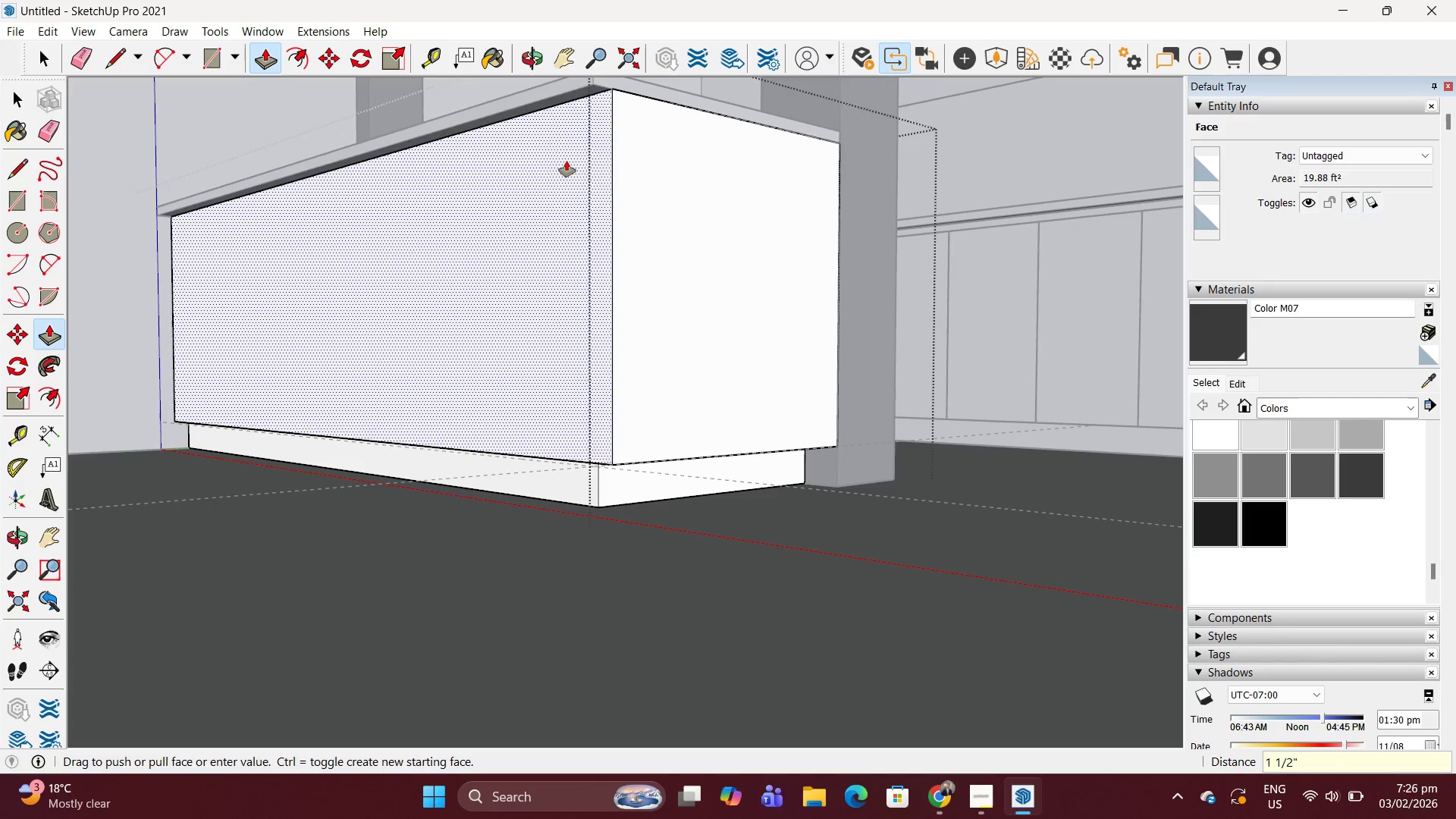 
key(Enter)
 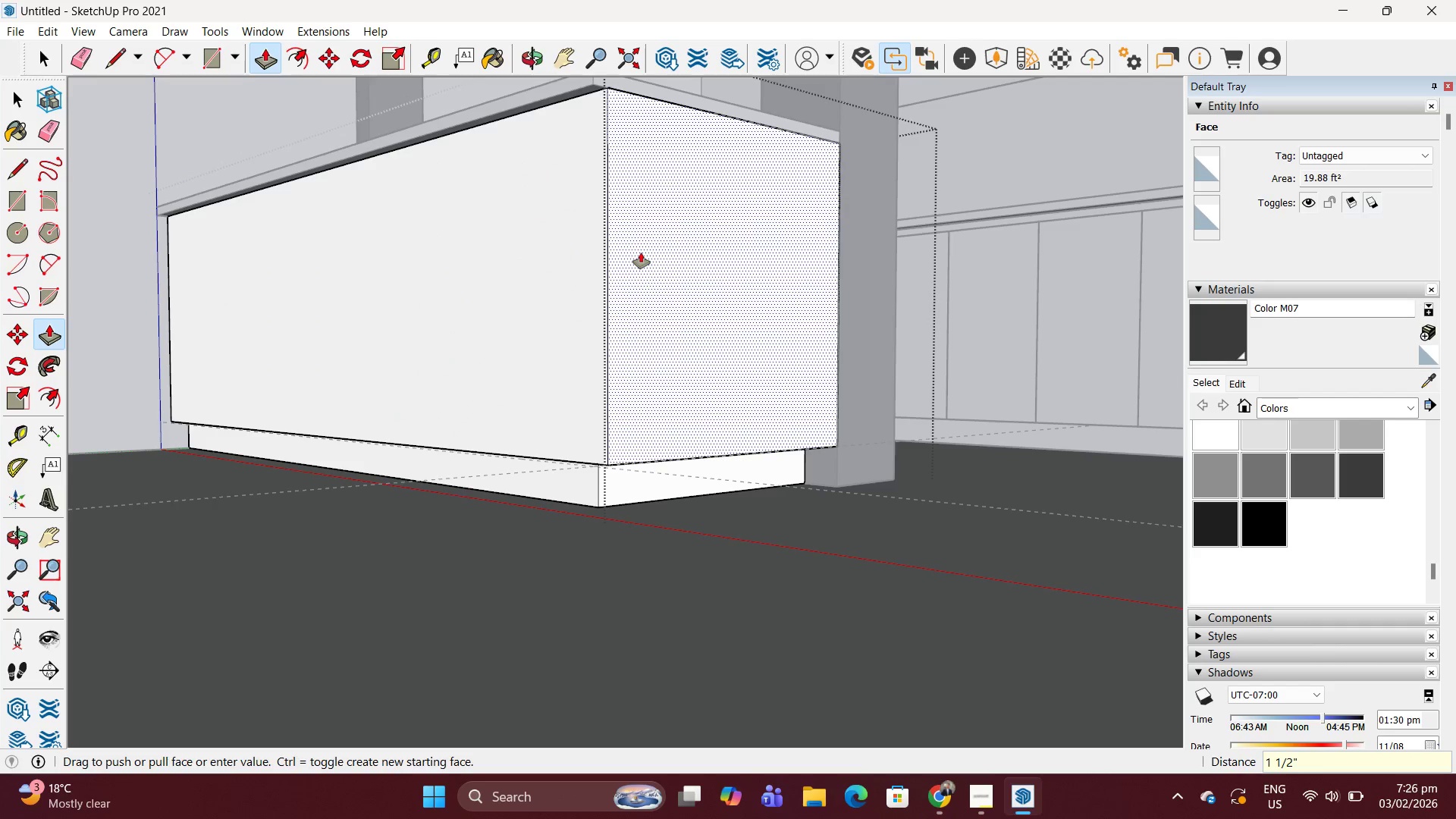 
double_click([641, 253])
 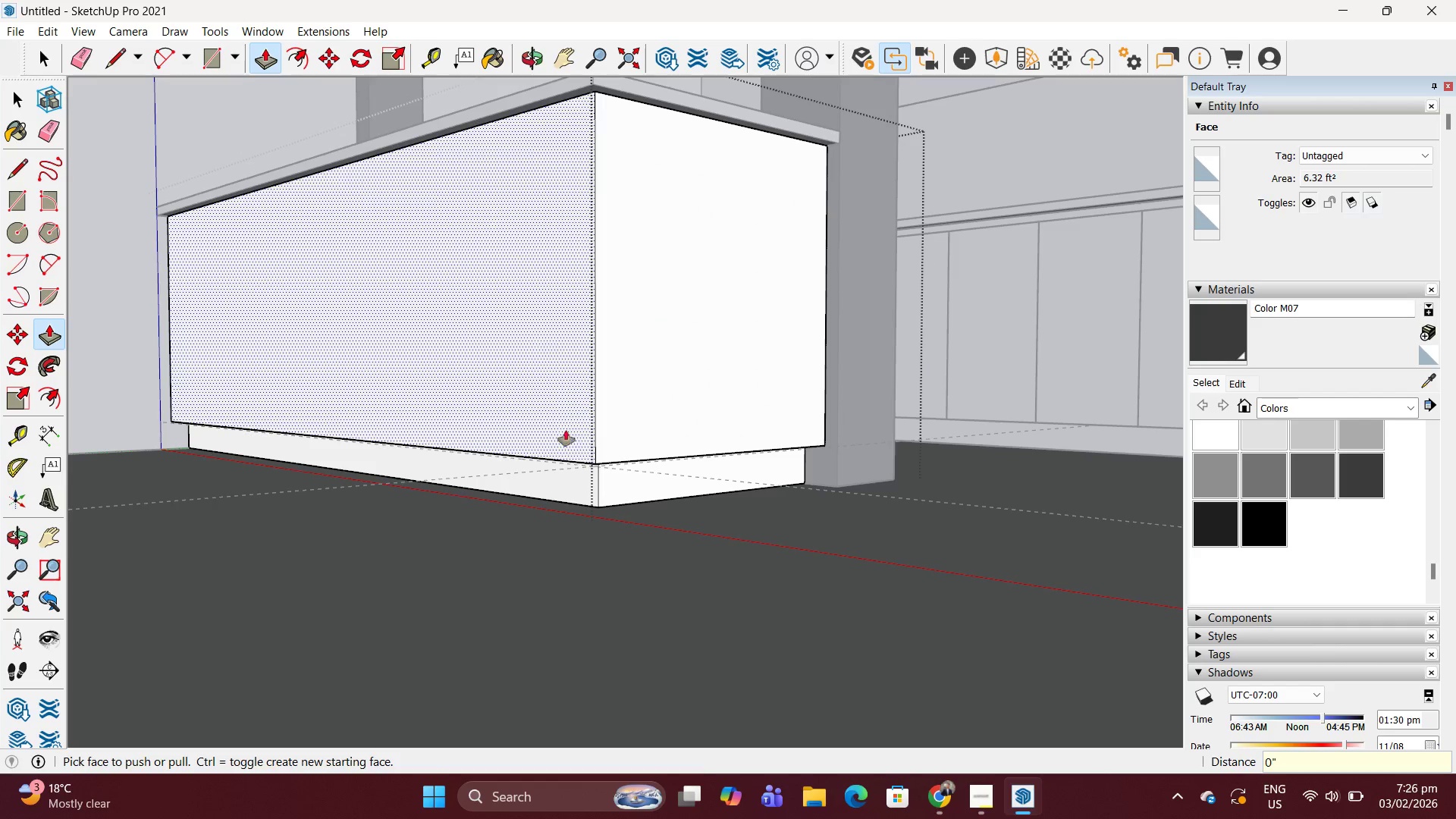 
double_click([572, 475])
 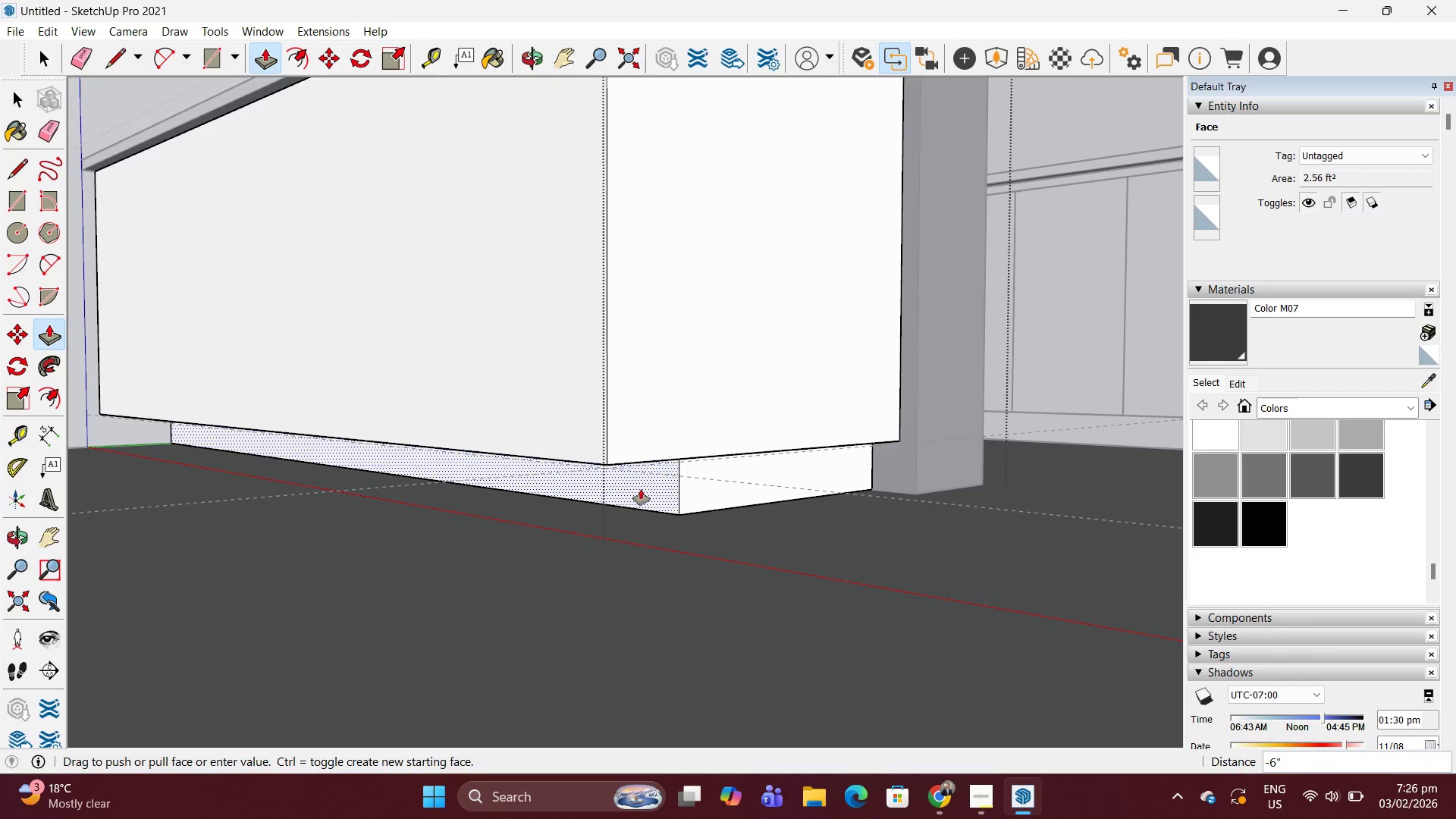 
scroll: coordinate [566, 462], scroll_direction: up, amount: 3.0
 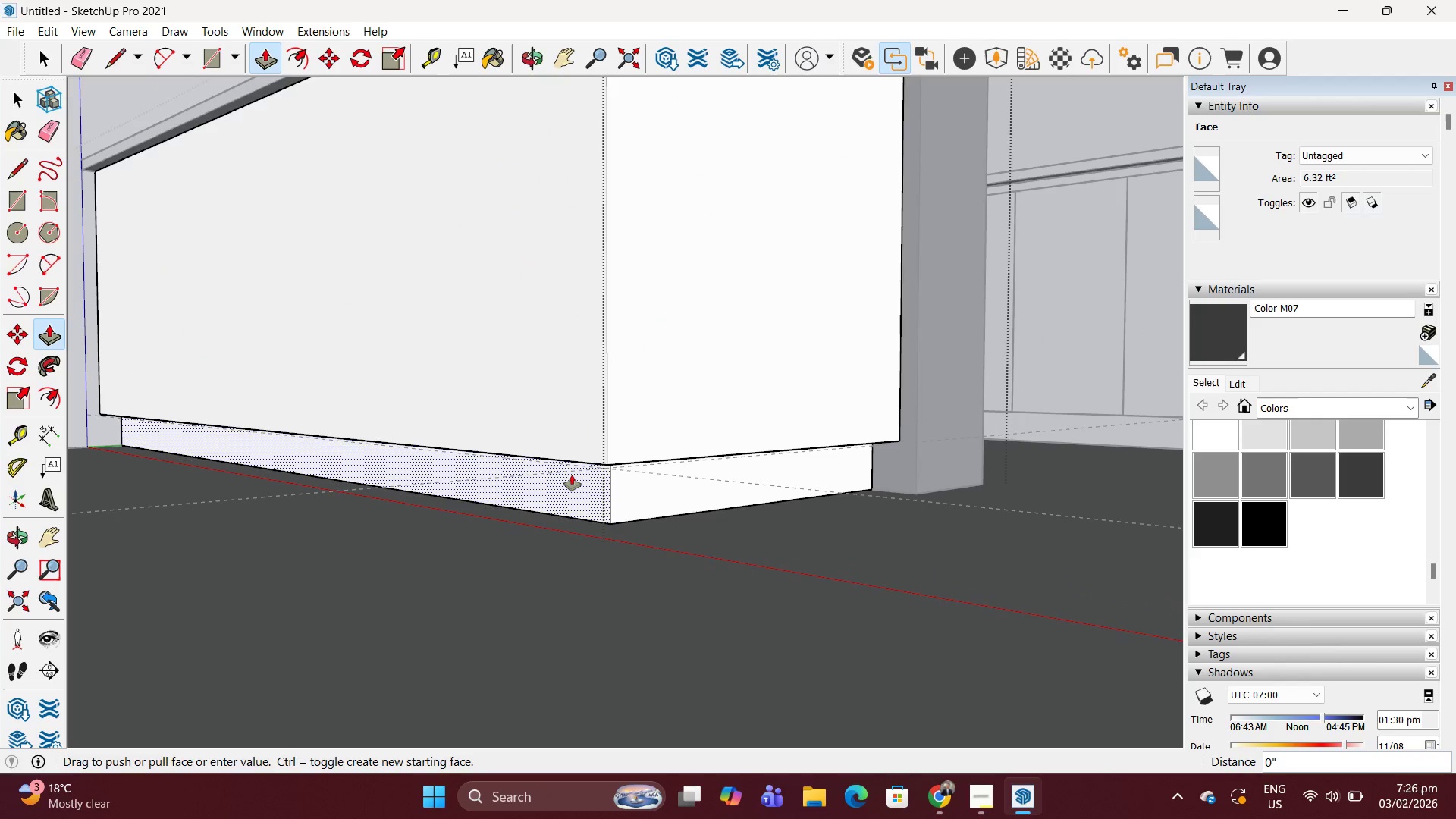 
key(Escape)
 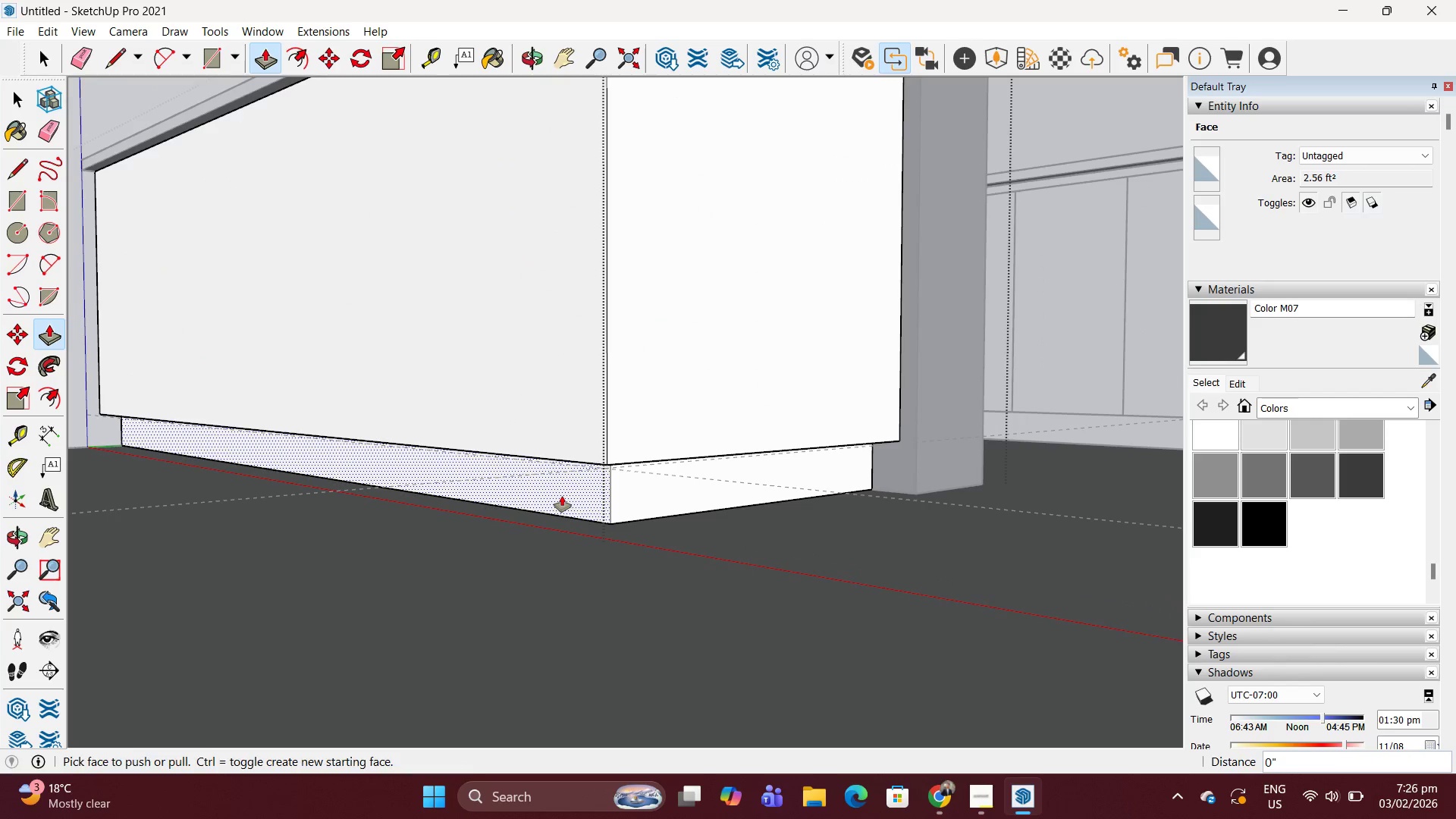 
left_click([562, 496])
 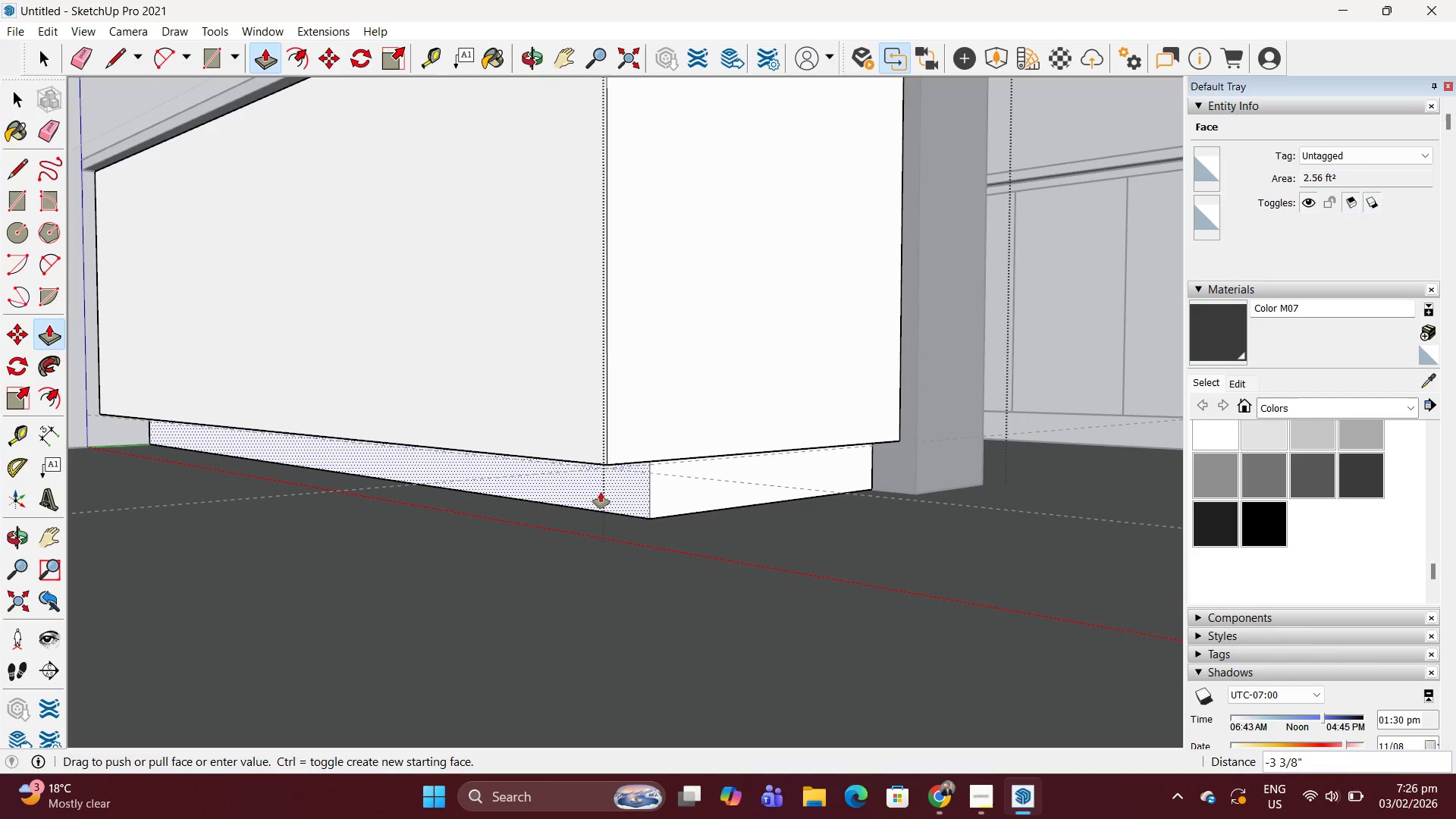 
key(2)
 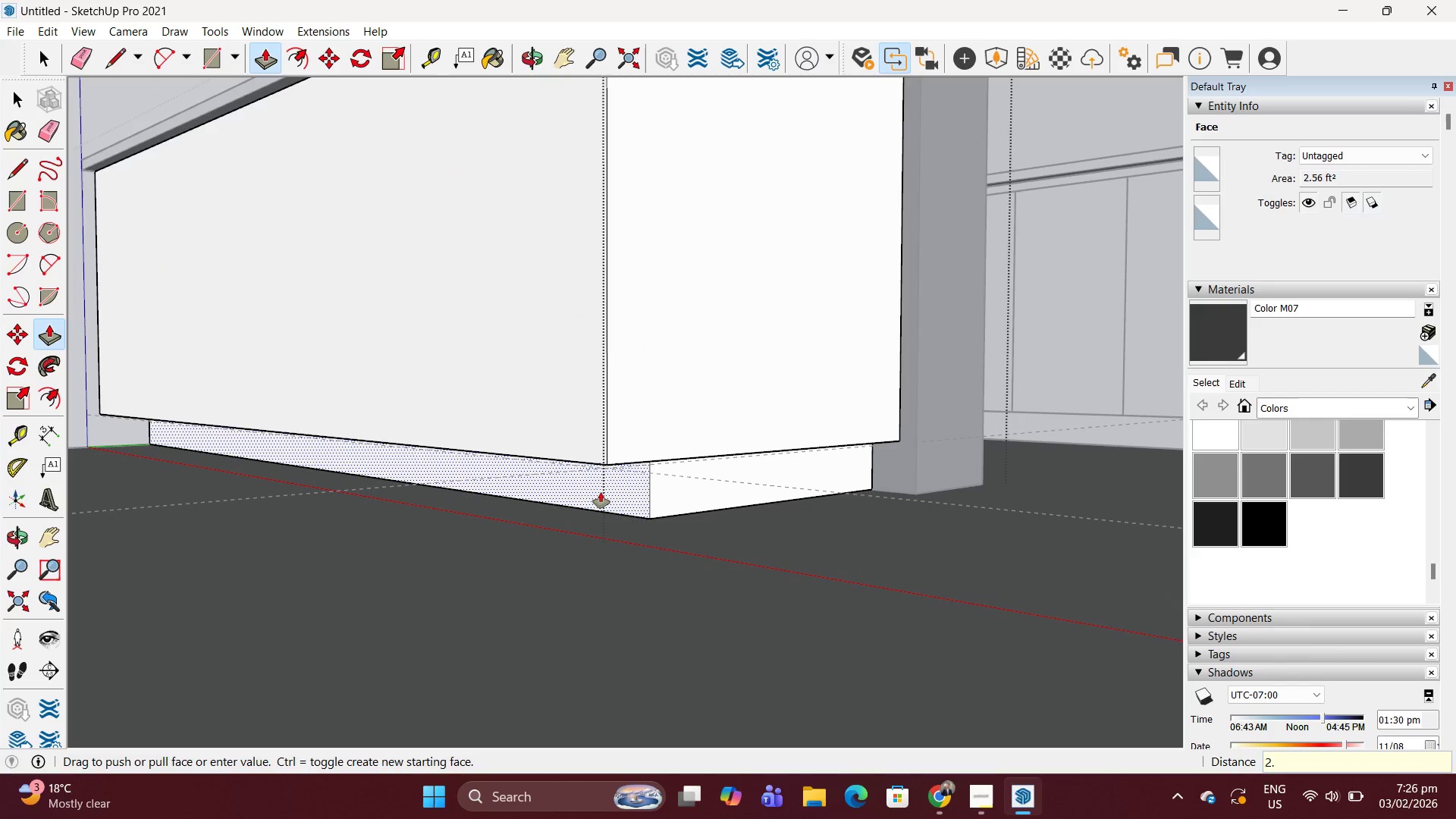 
key(Period)
 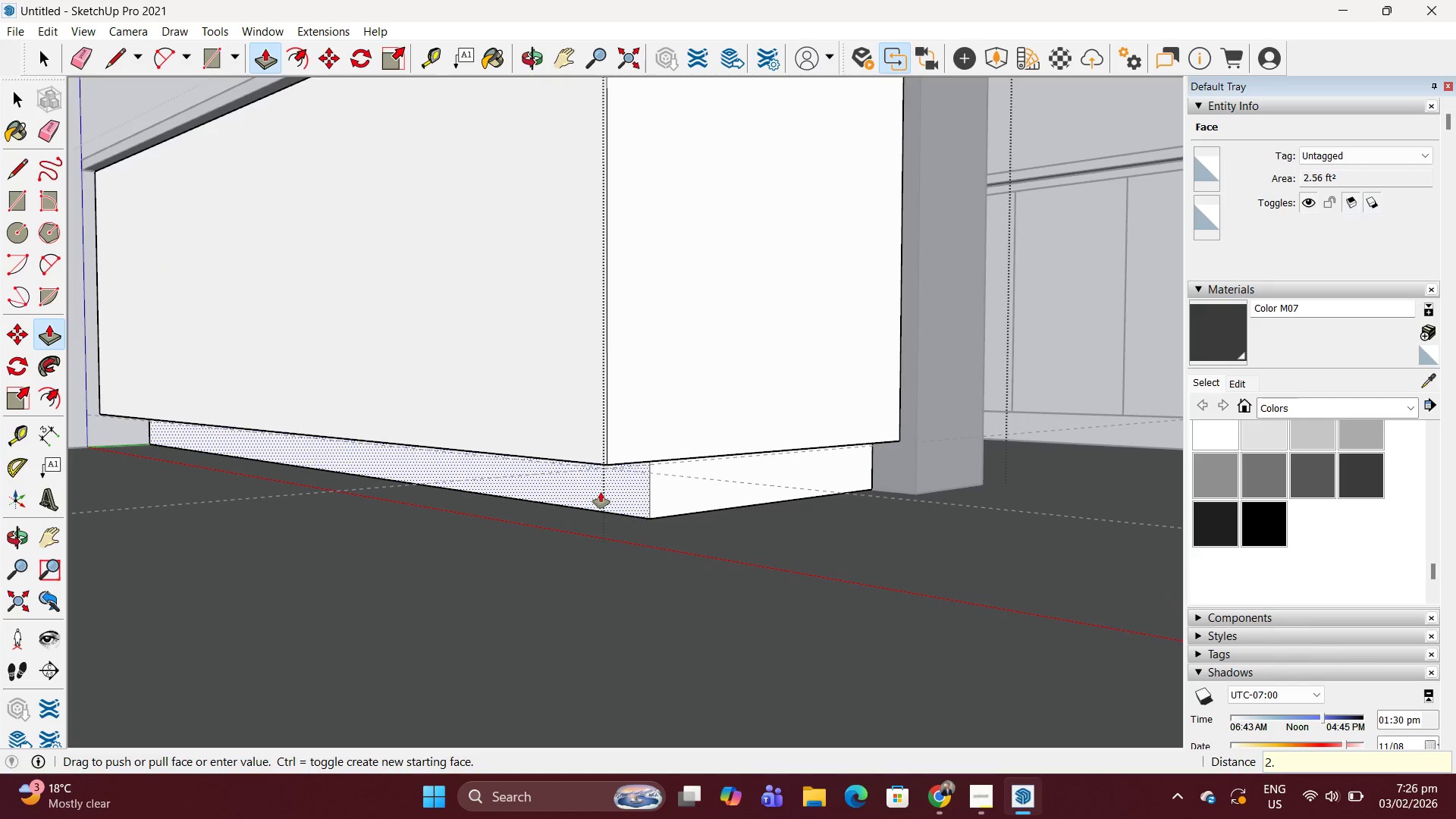 
key(5)
 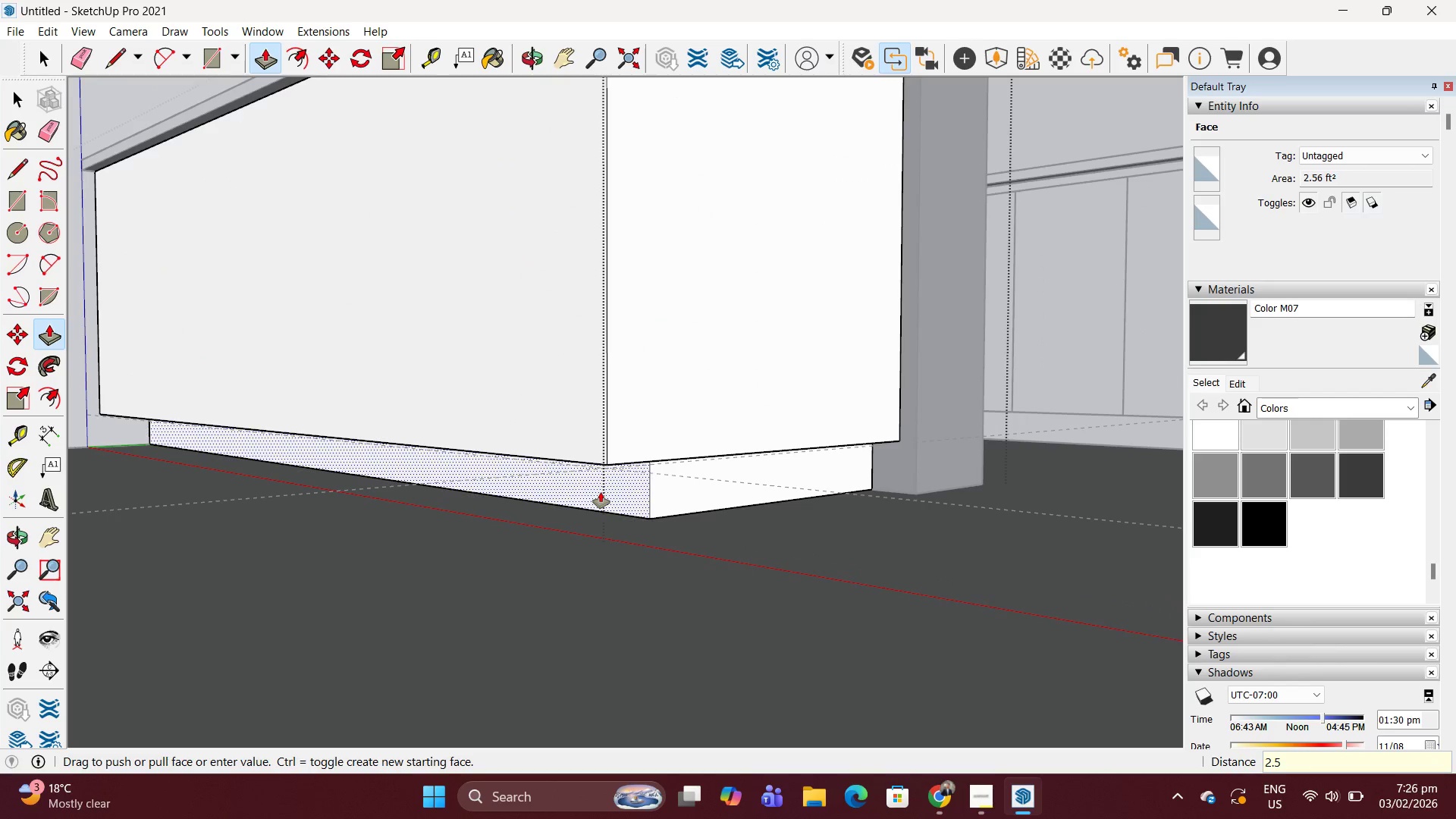 
key(Enter)
 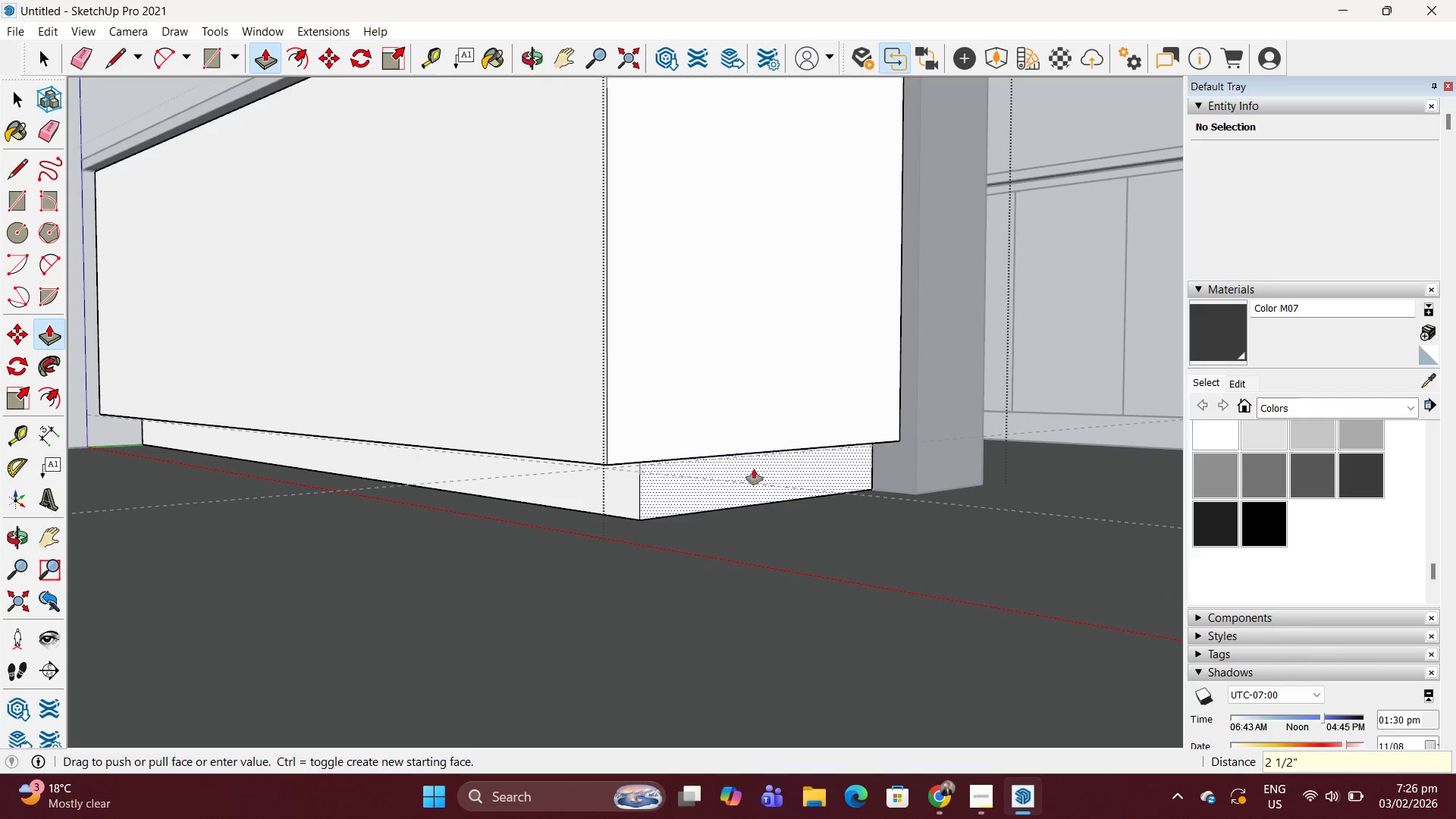 
left_click([753, 471])
 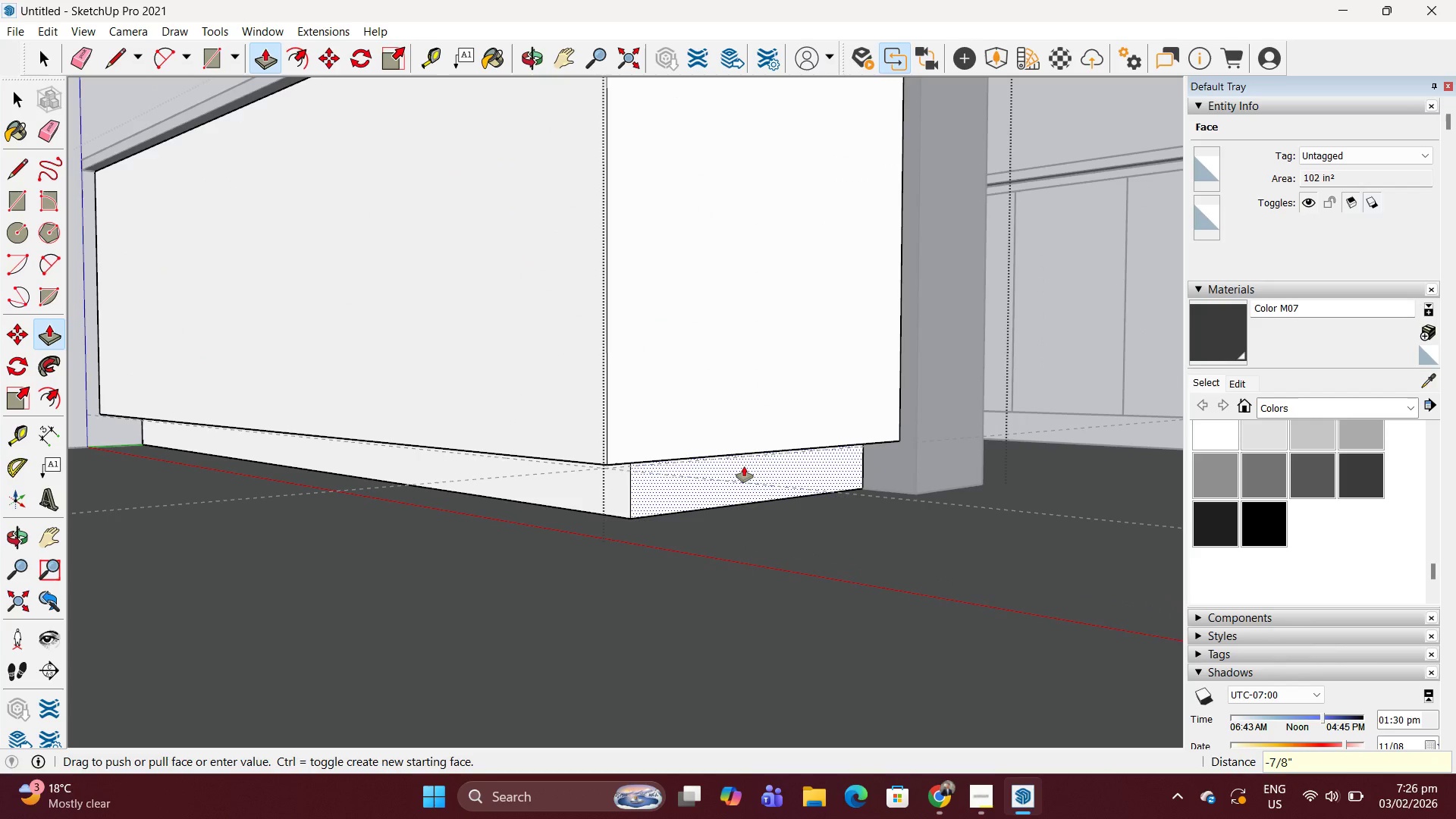 
key(1)
 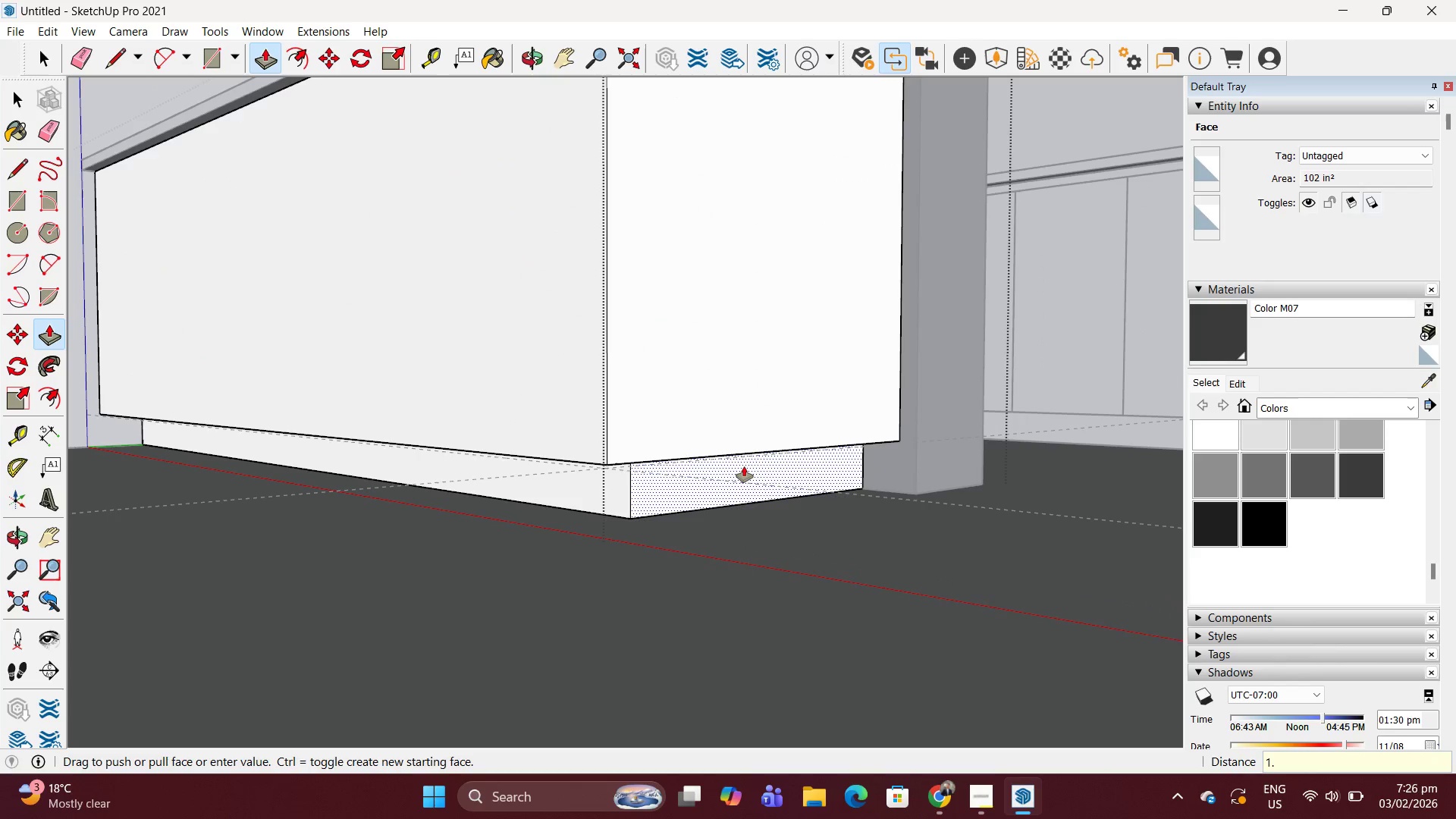 
key(Period)
 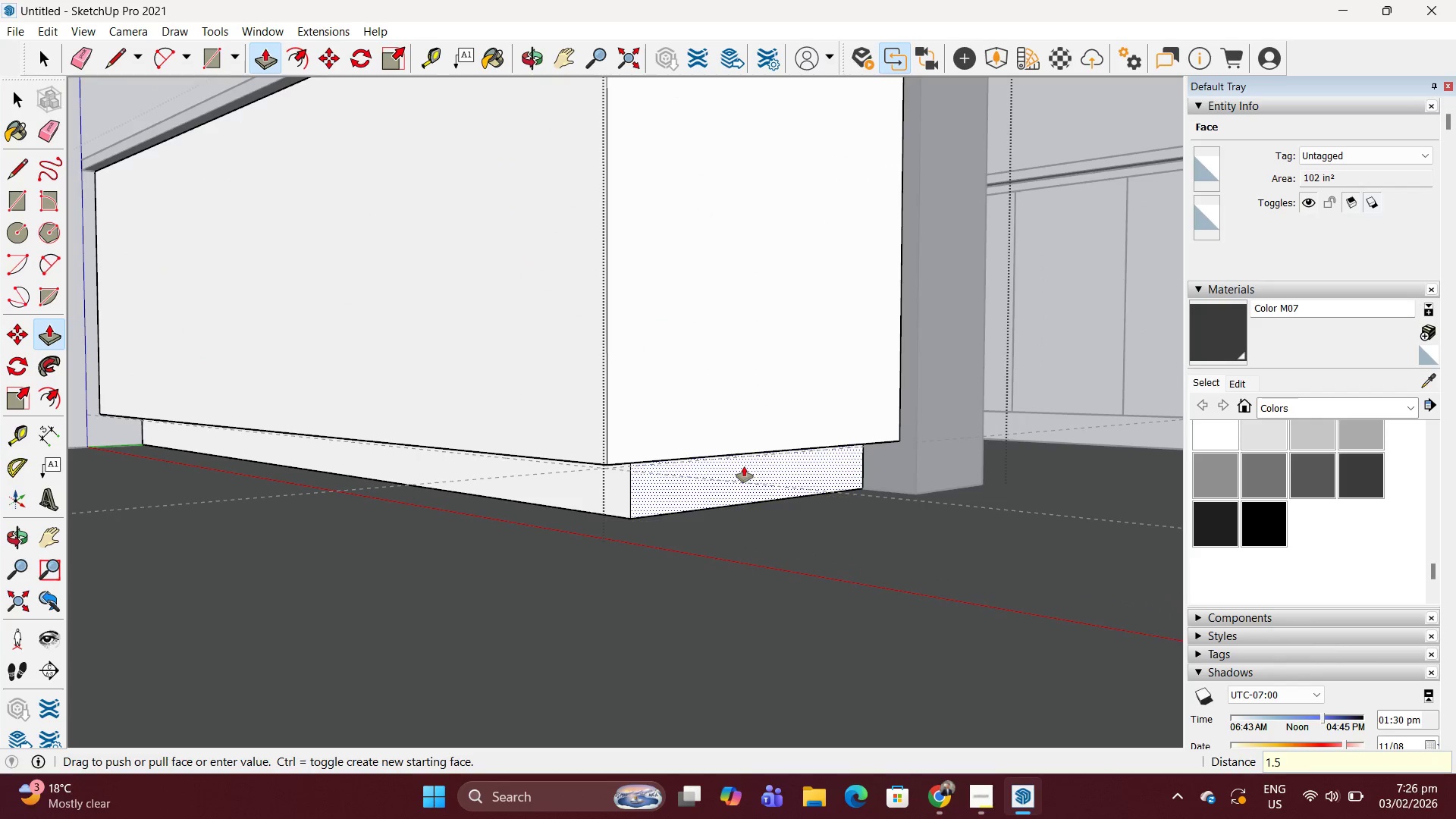 
key(5)
 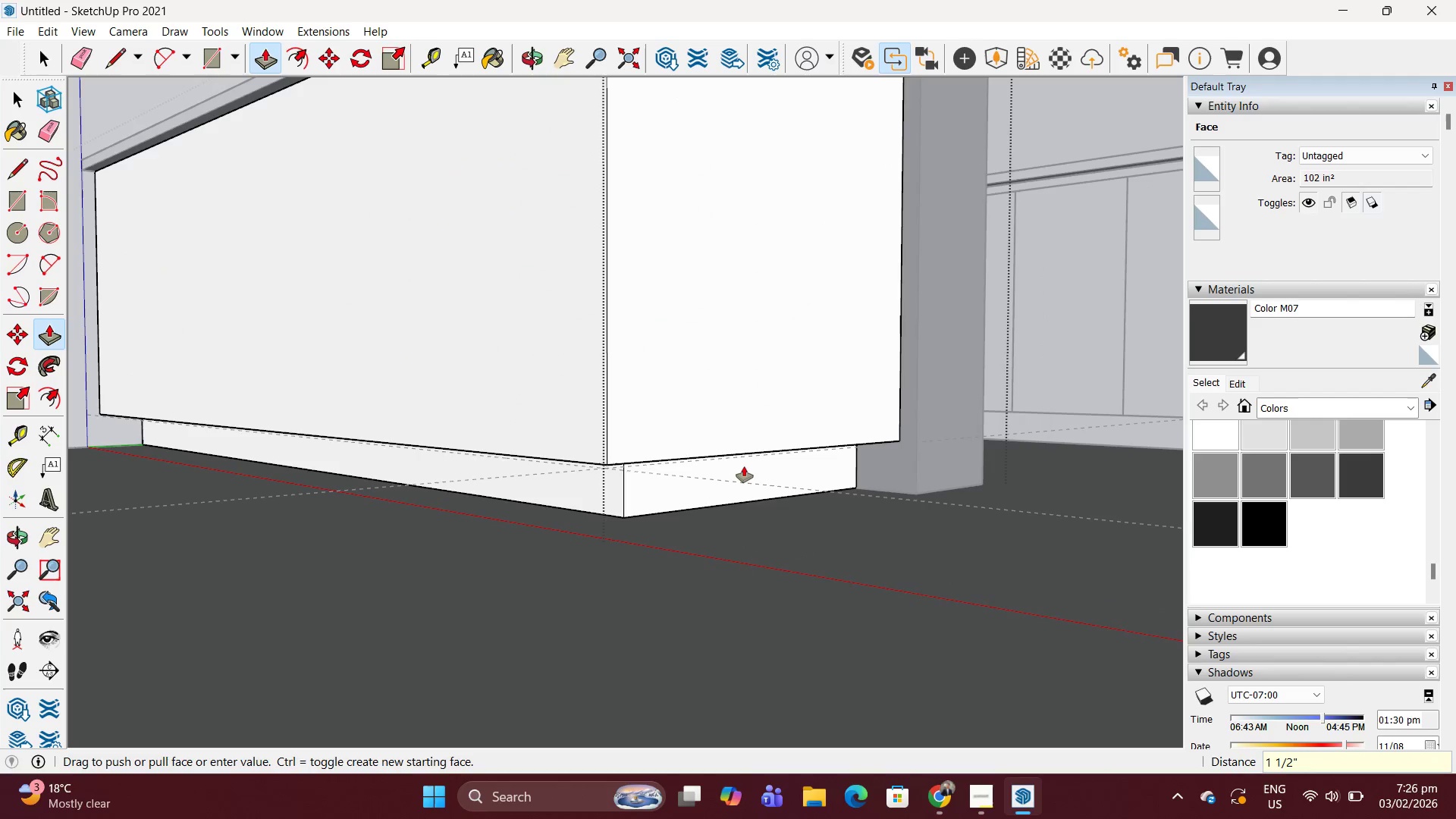 
key(Enter)
 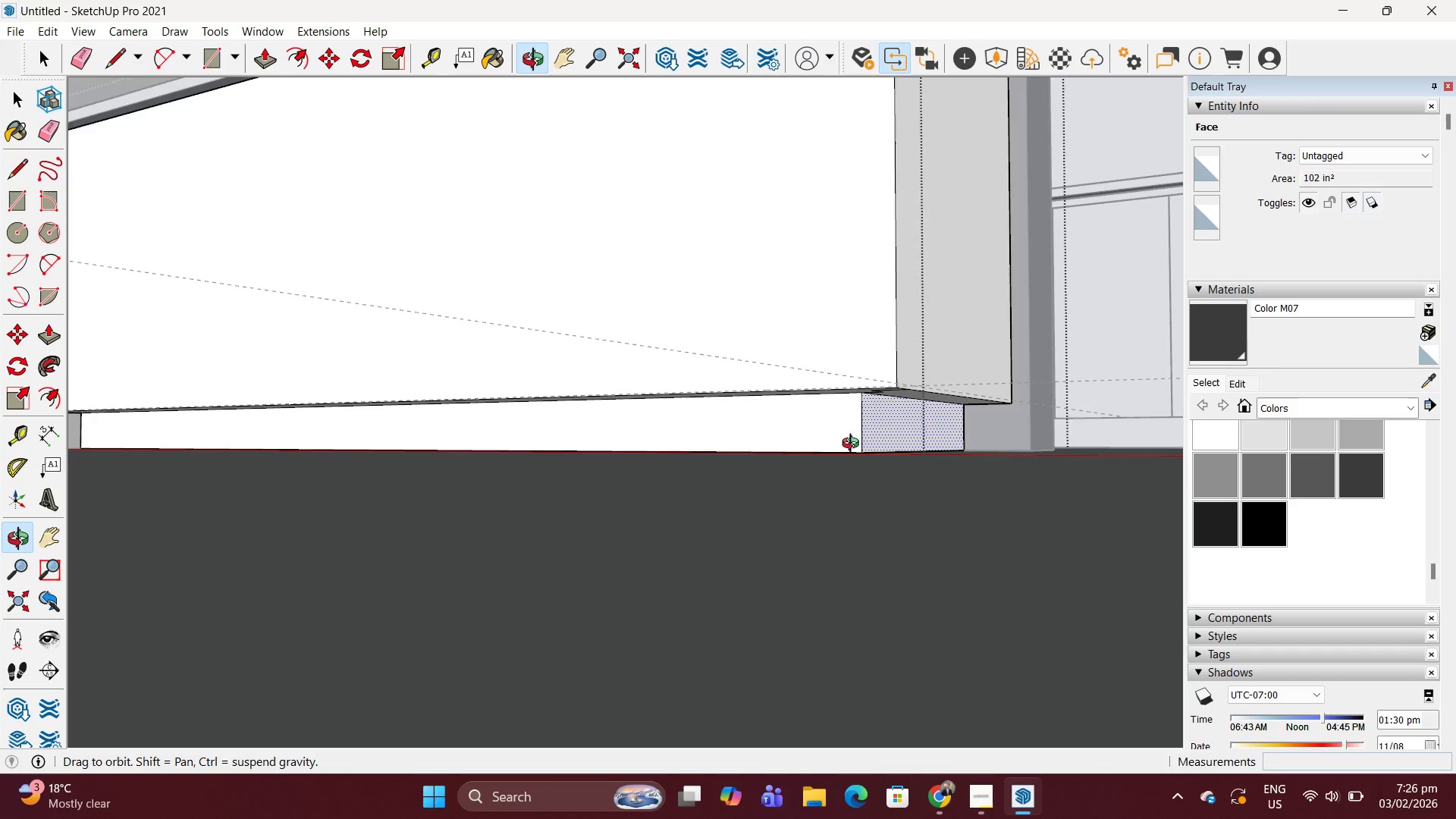 
scroll: coordinate [814, 397], scroll_direction: up, amount: 7.0
 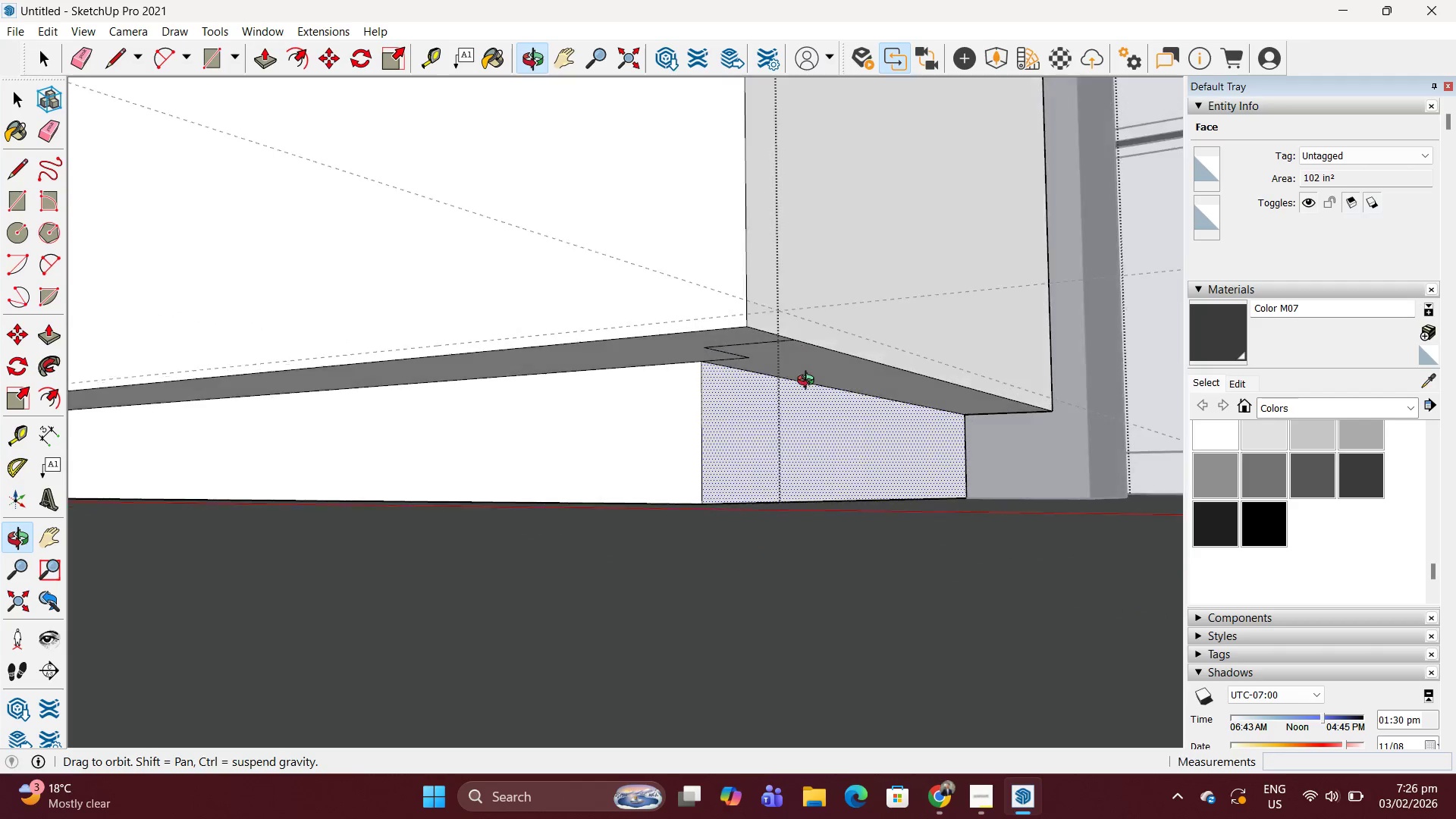 
key(T)
 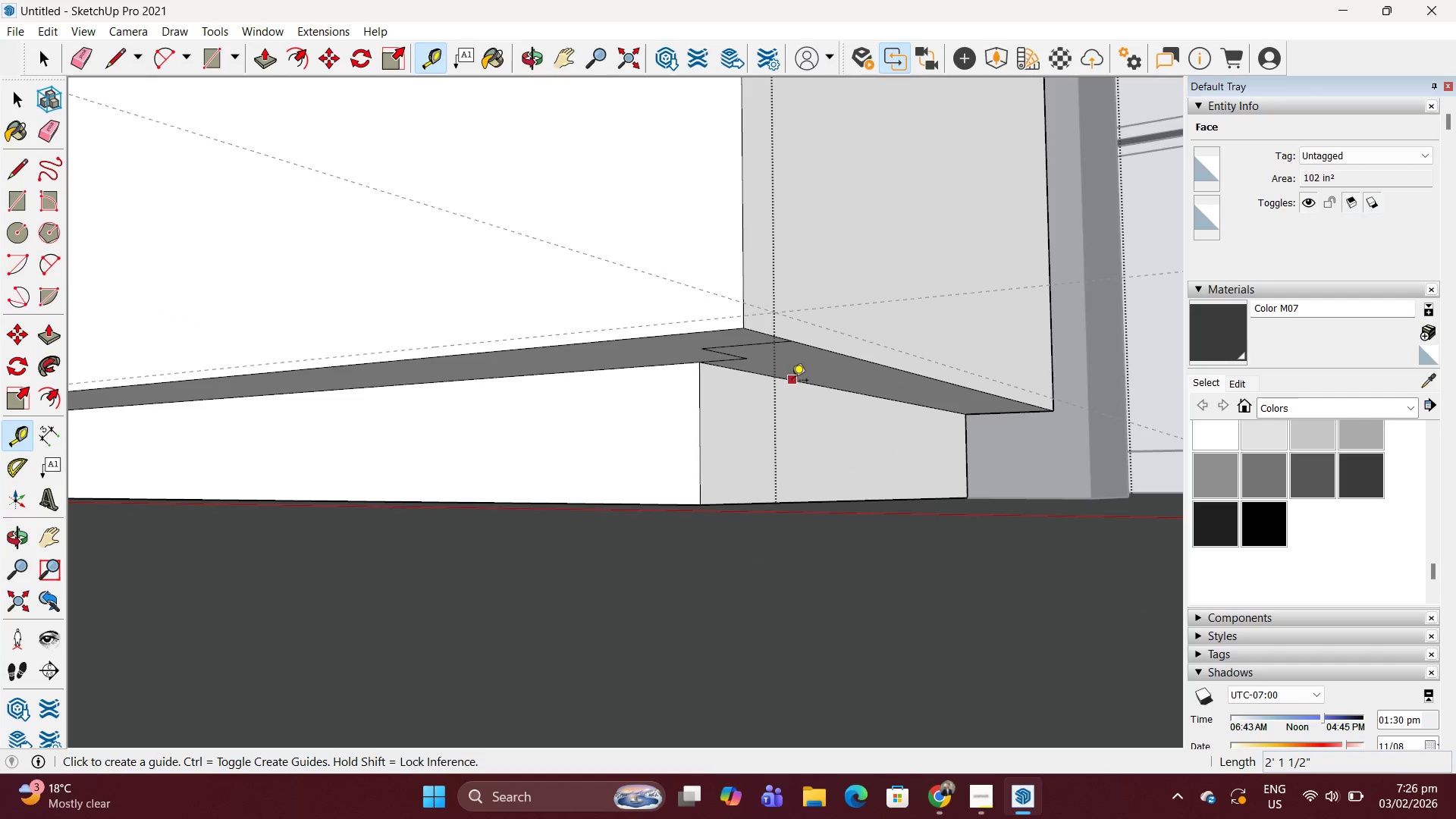 
left_click([792, 381])
 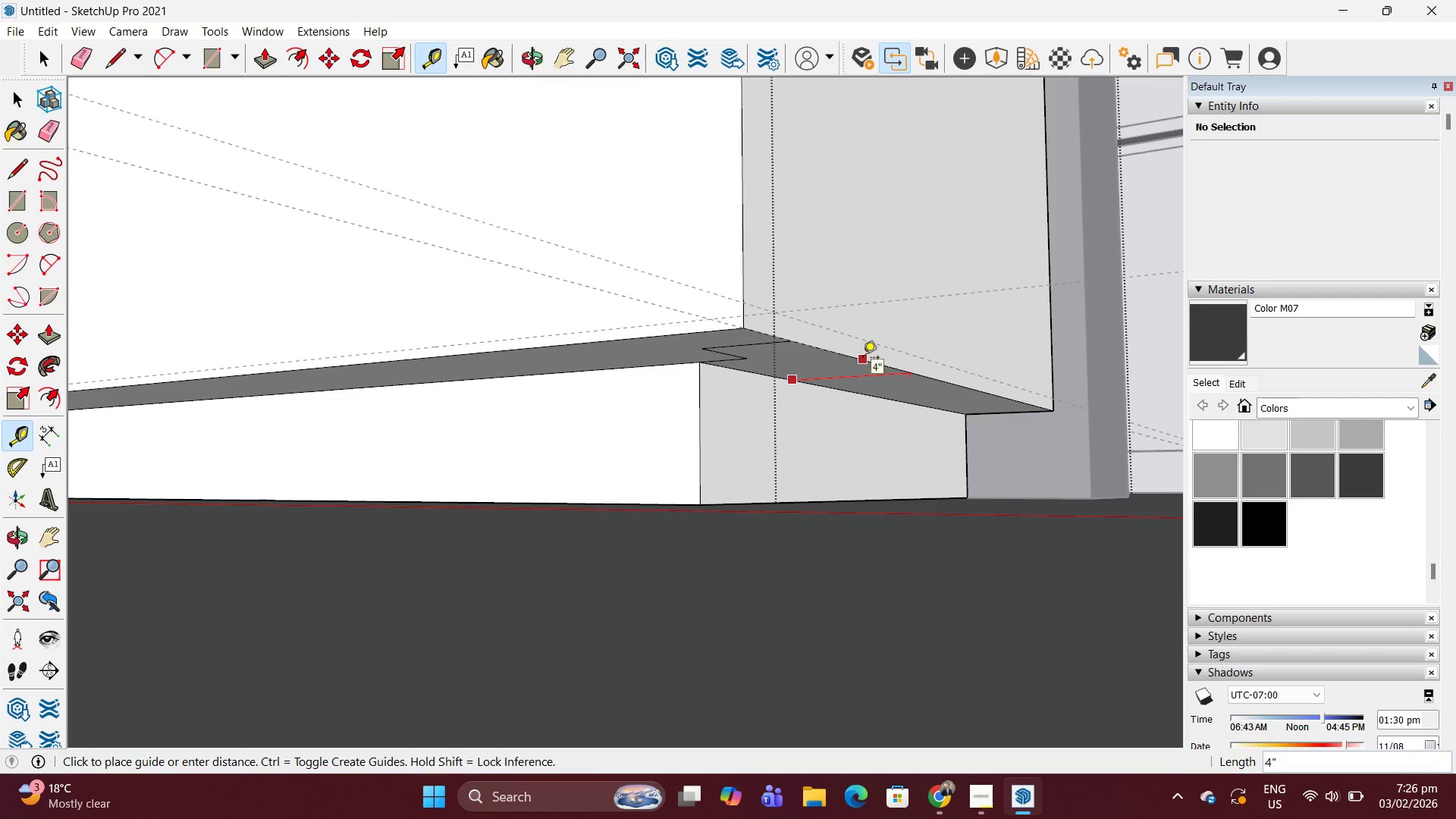 
key(E)
 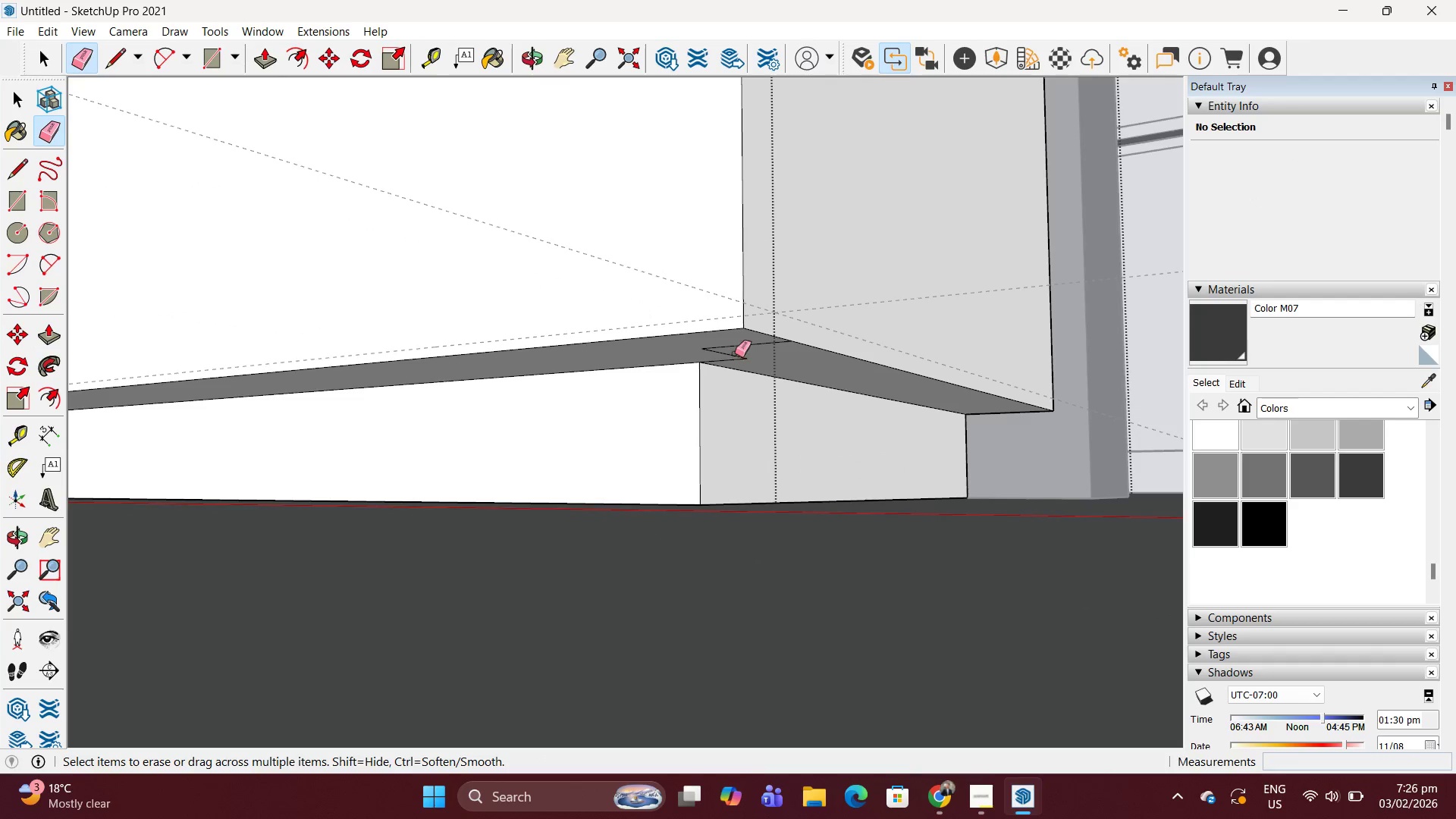 
left_click_drag(start_coordinate=[734, 350], to_coordinate=[725, 362])
 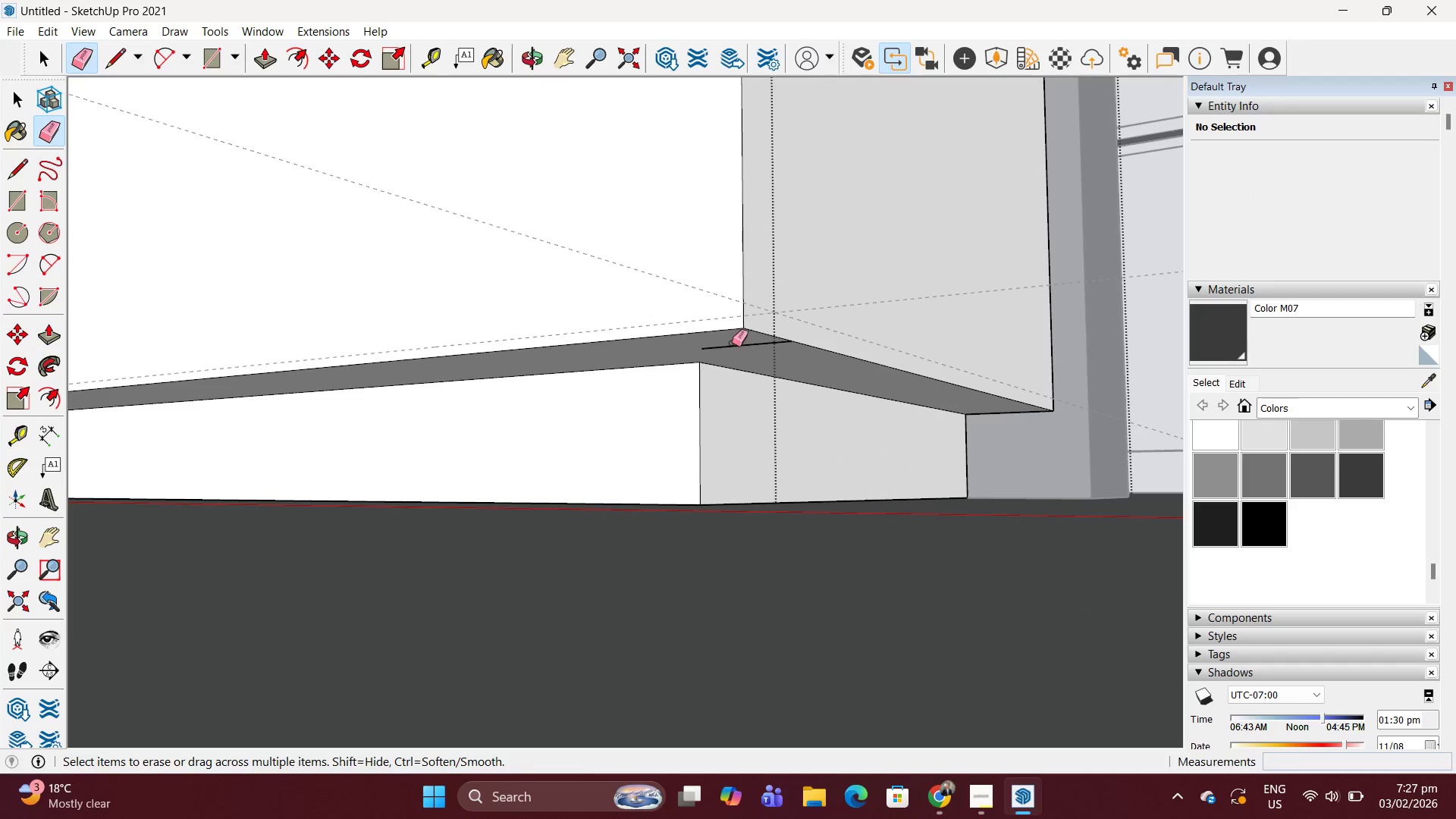 
left_click_drag(start_coordinate=[732, 343], to_coordinate=[732, 355])
 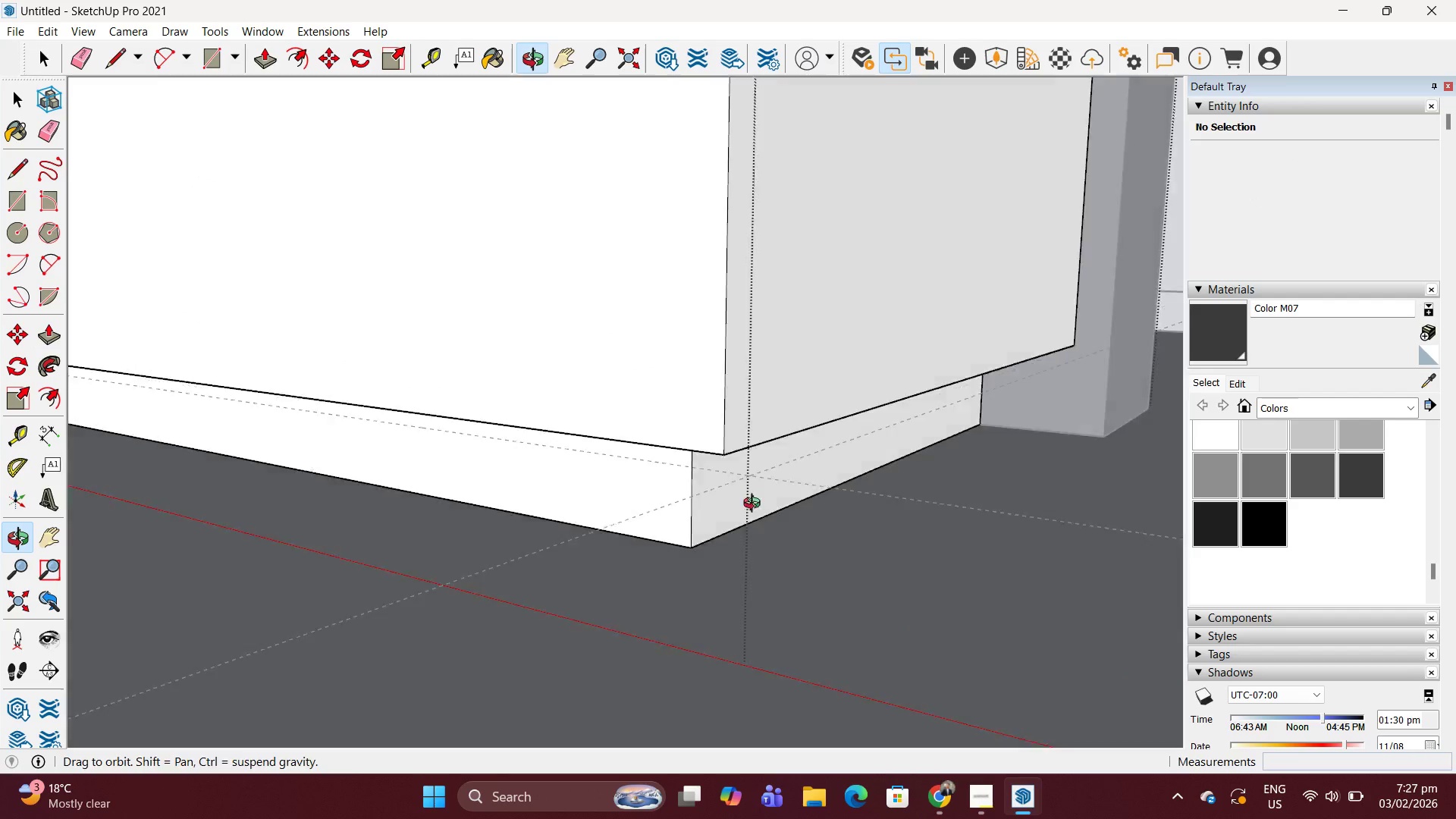 
key(Space)
 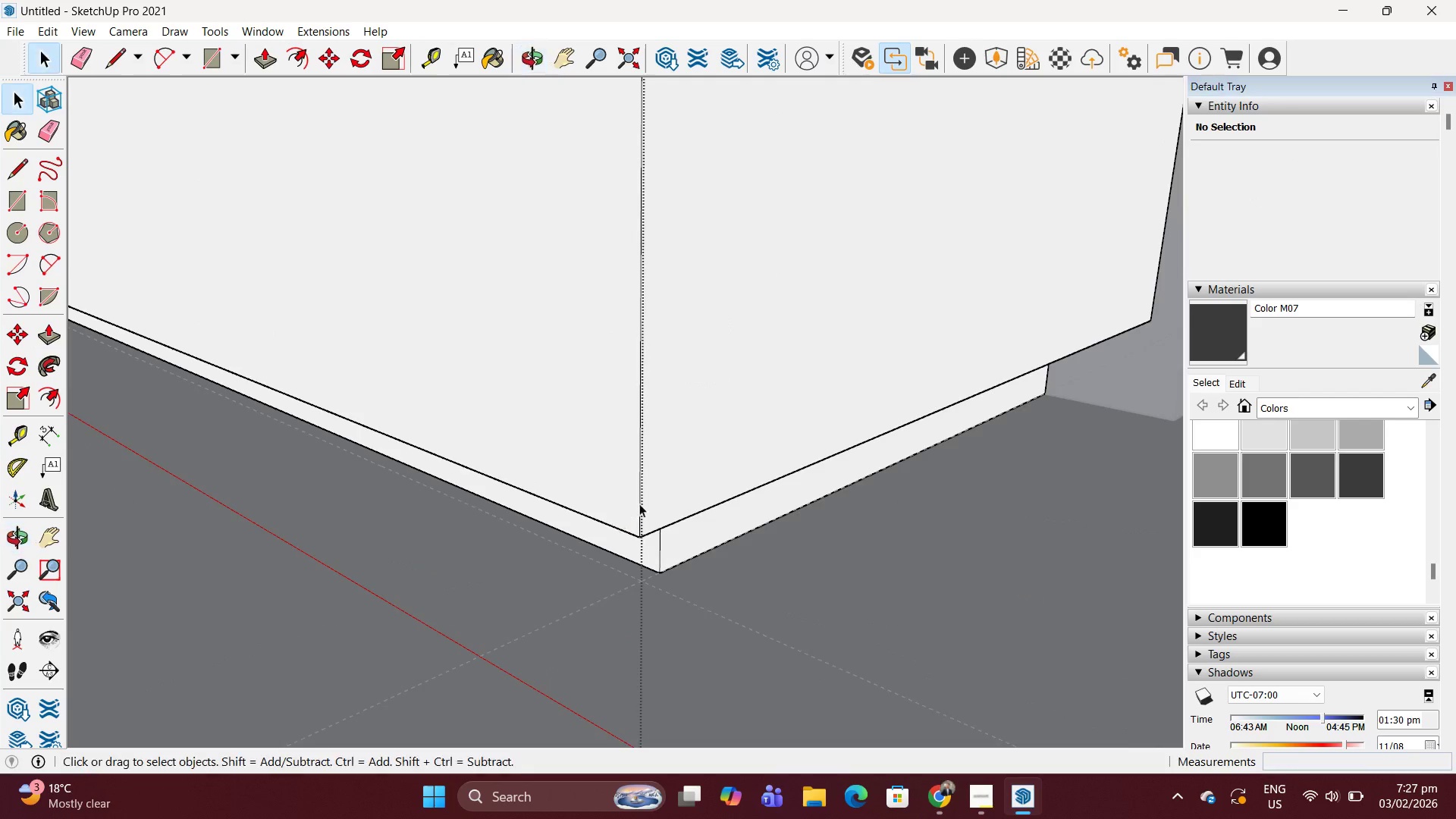 
key(Escape)
 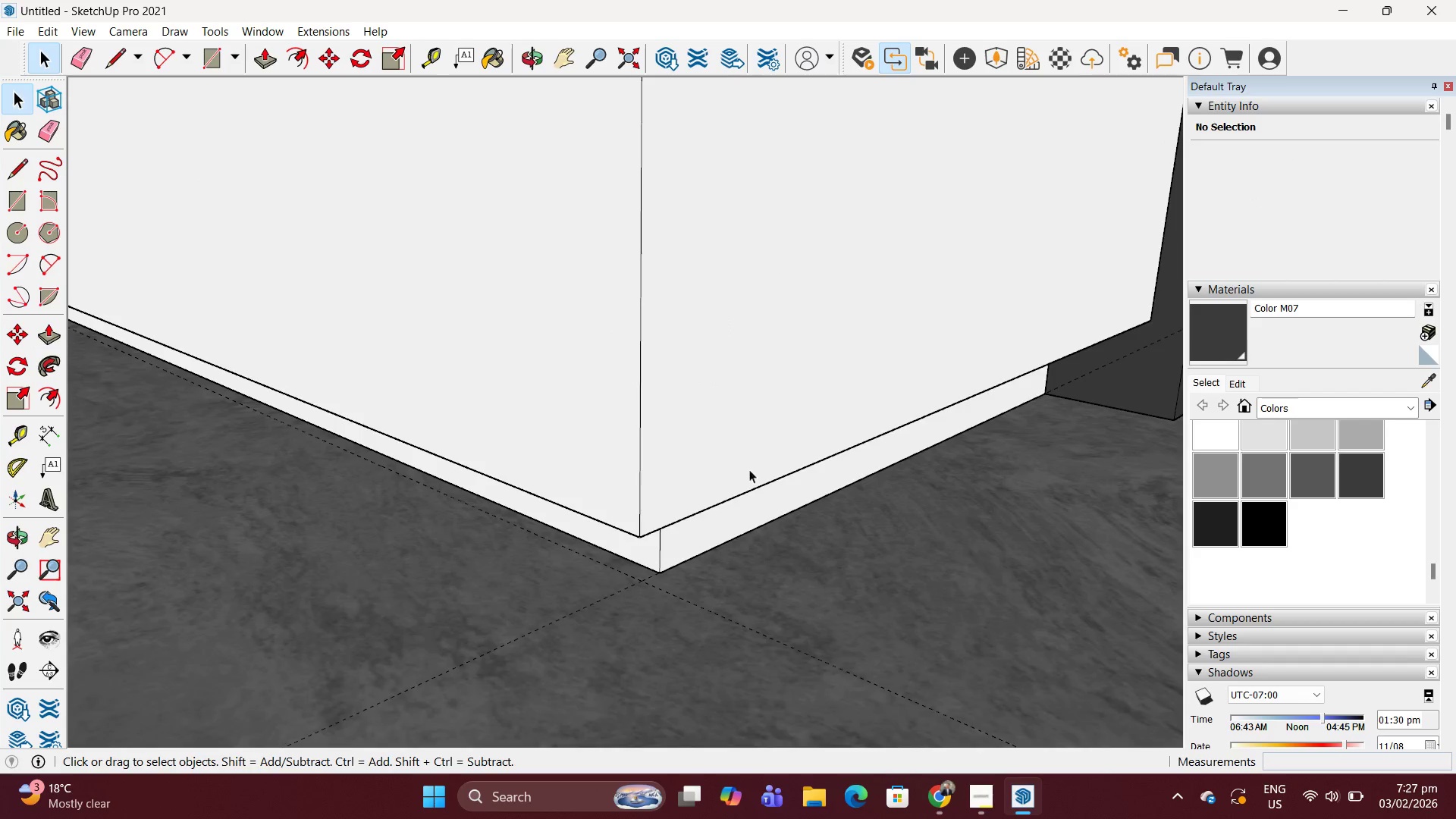 
key(Escape)
 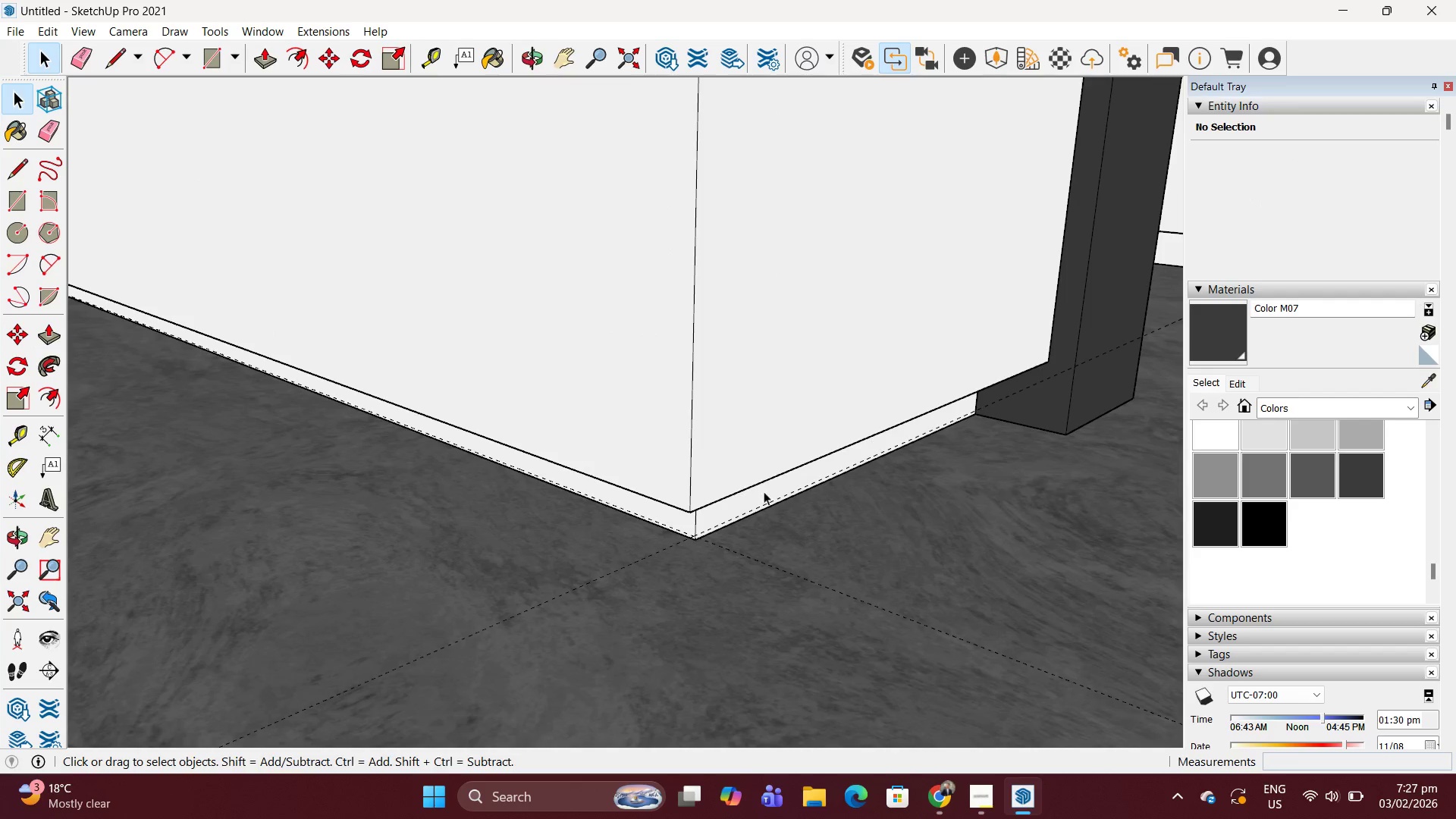 
key(Escape)
 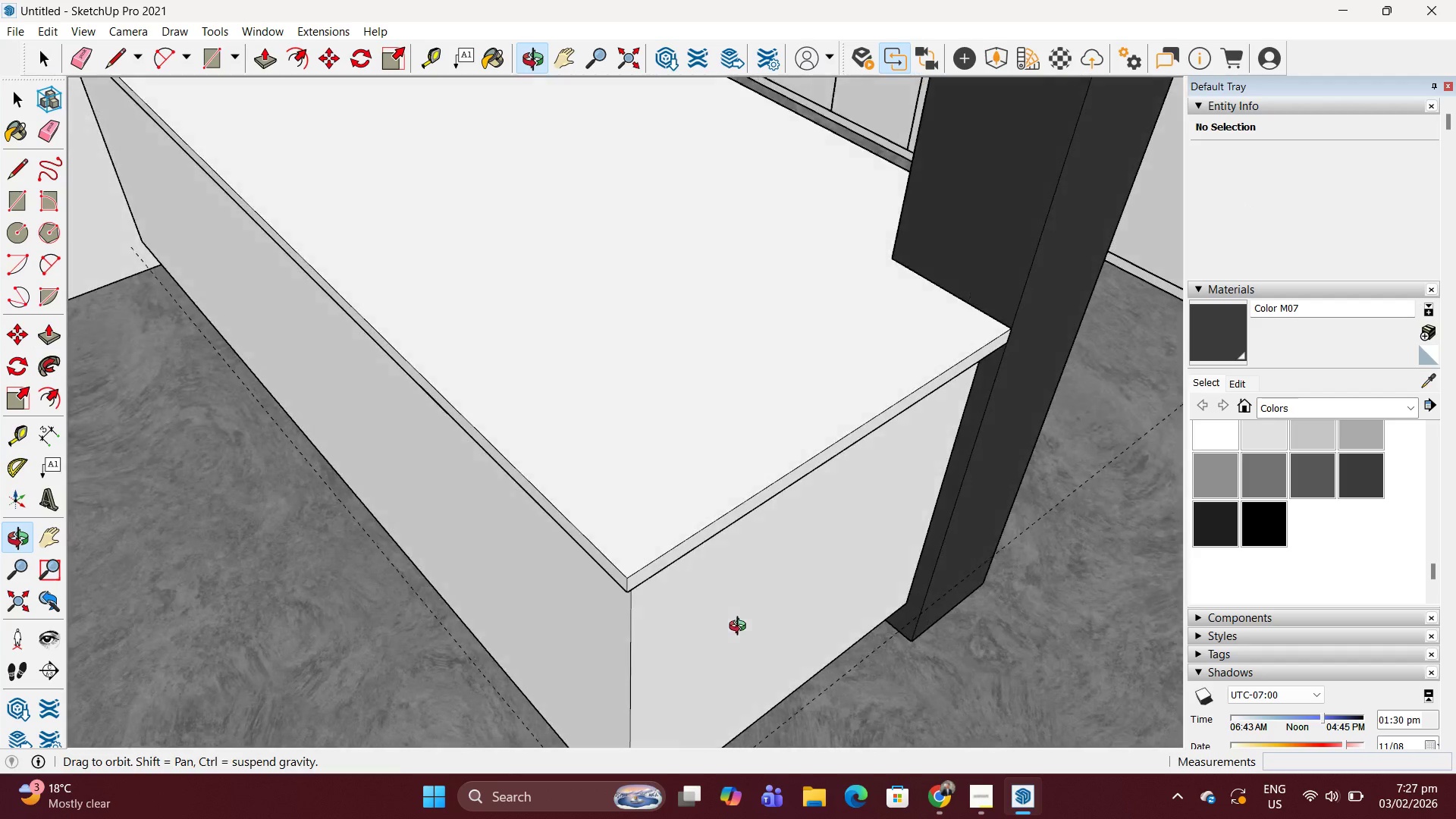 
scroll: coordinate [644, 516], scroll_direction: down, amount: 14.0
 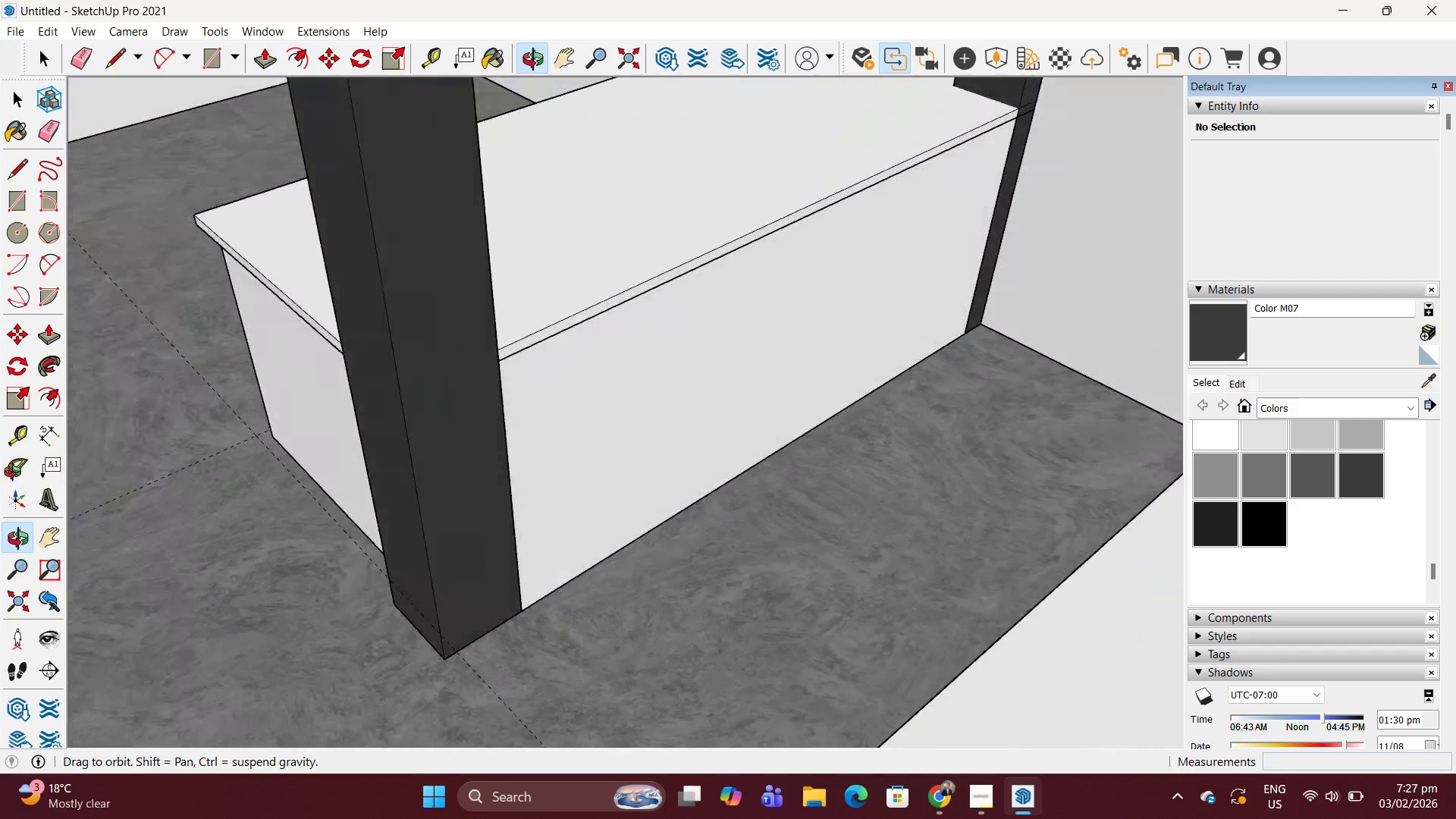 
double_click([717, 349])
 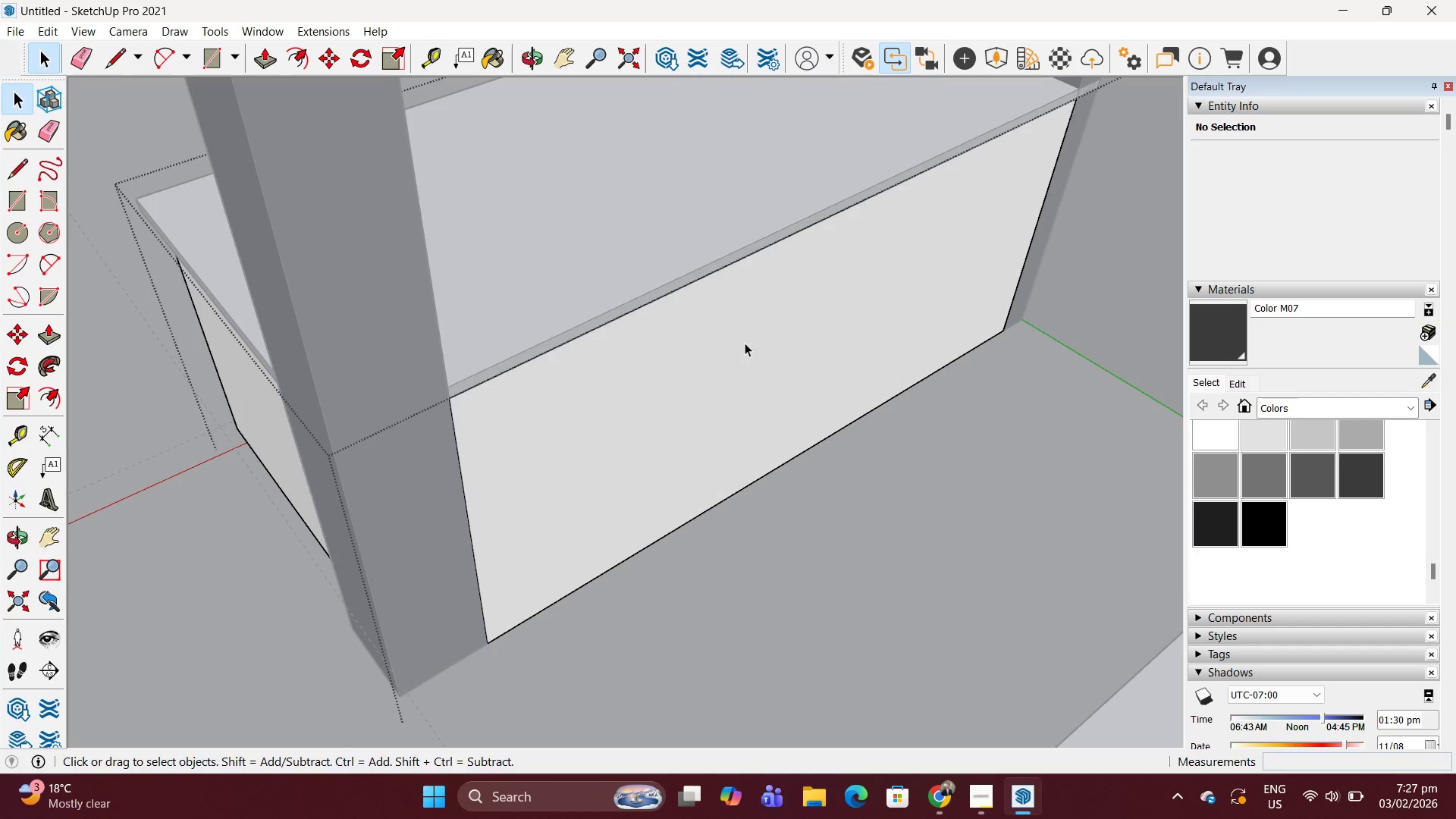 
scroll: coordinate [717, 351], scroll_direction: up, amount: 1.0
 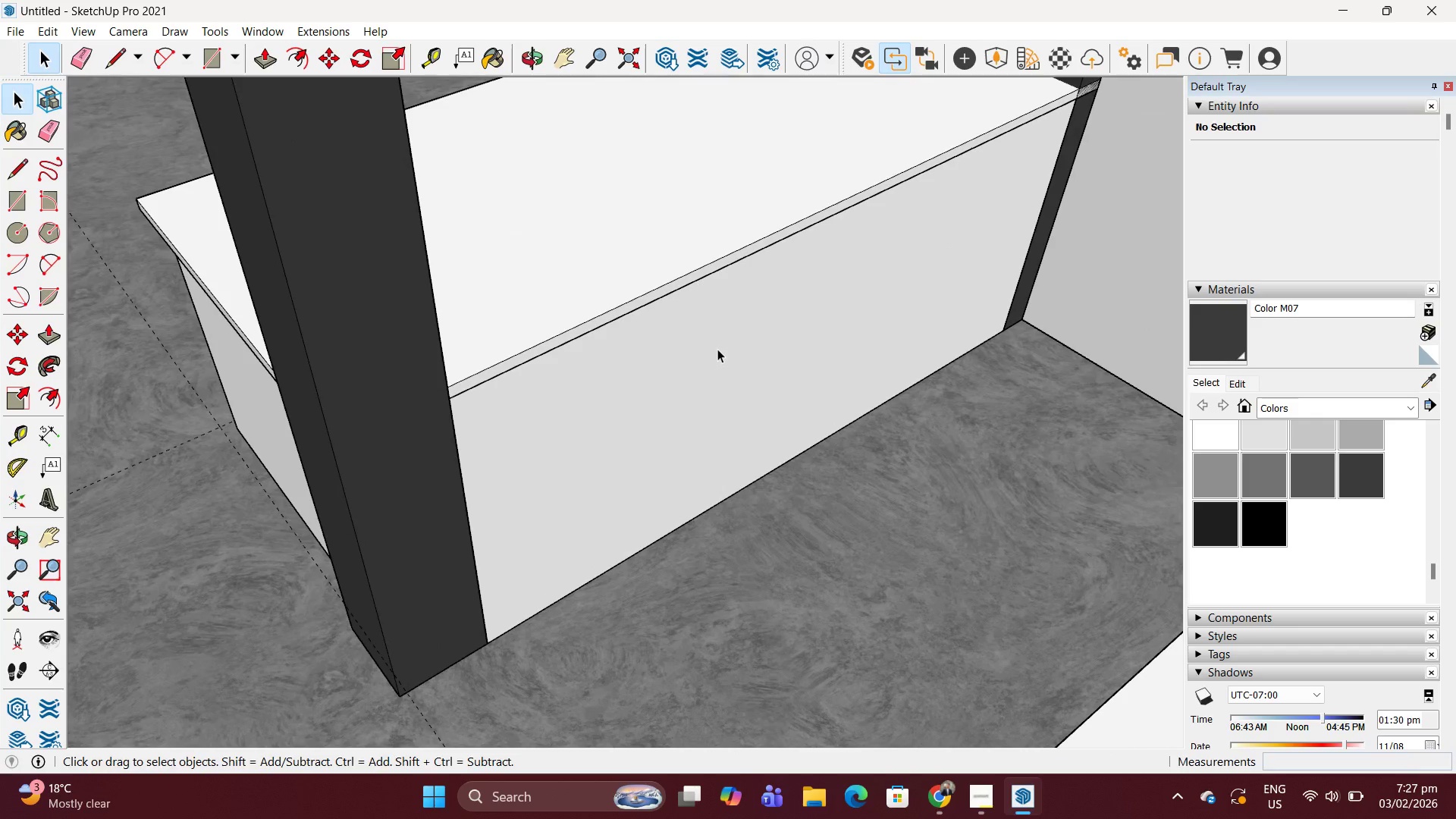 
key(P)
 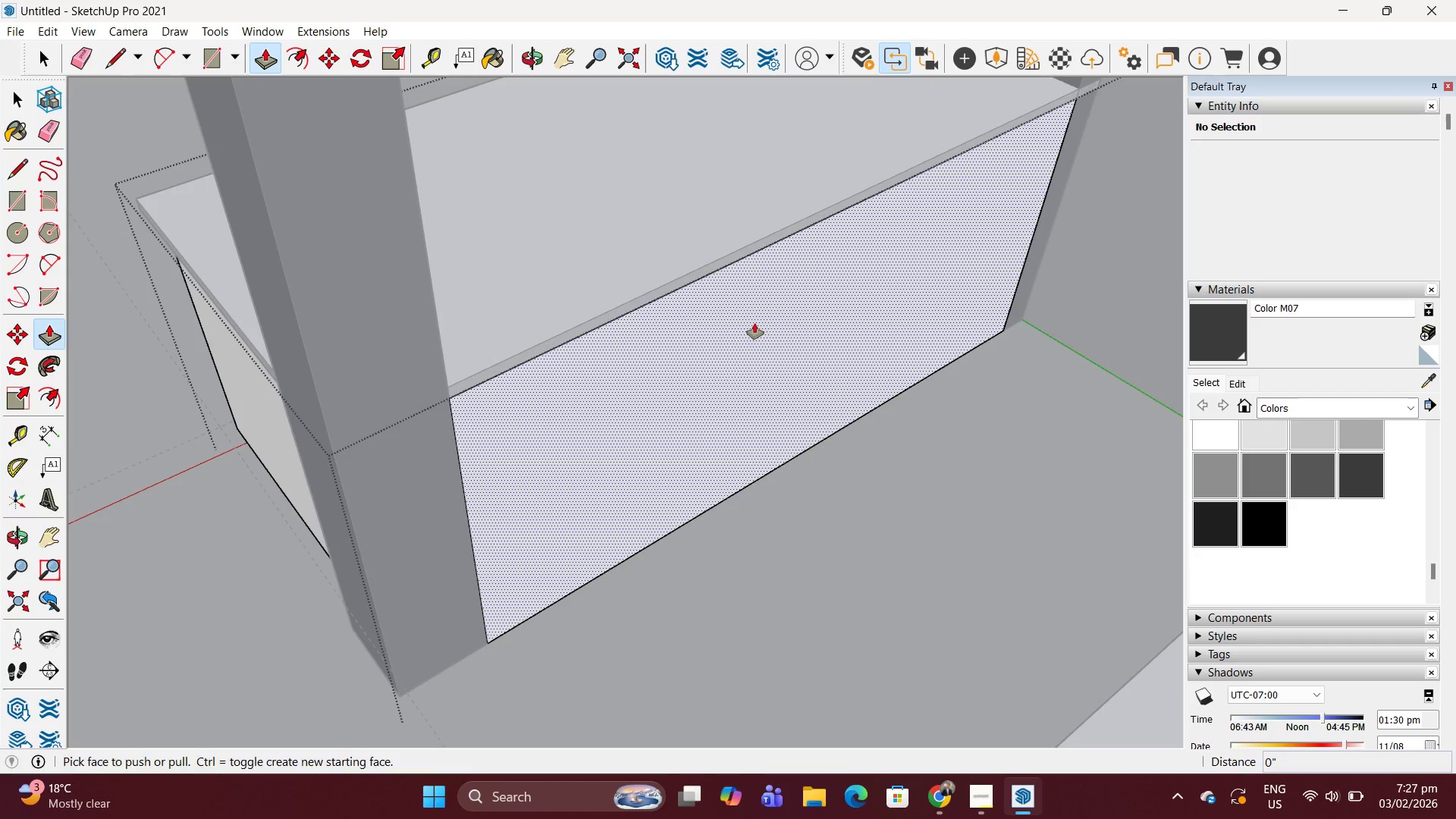 
left_click([755, 323])
 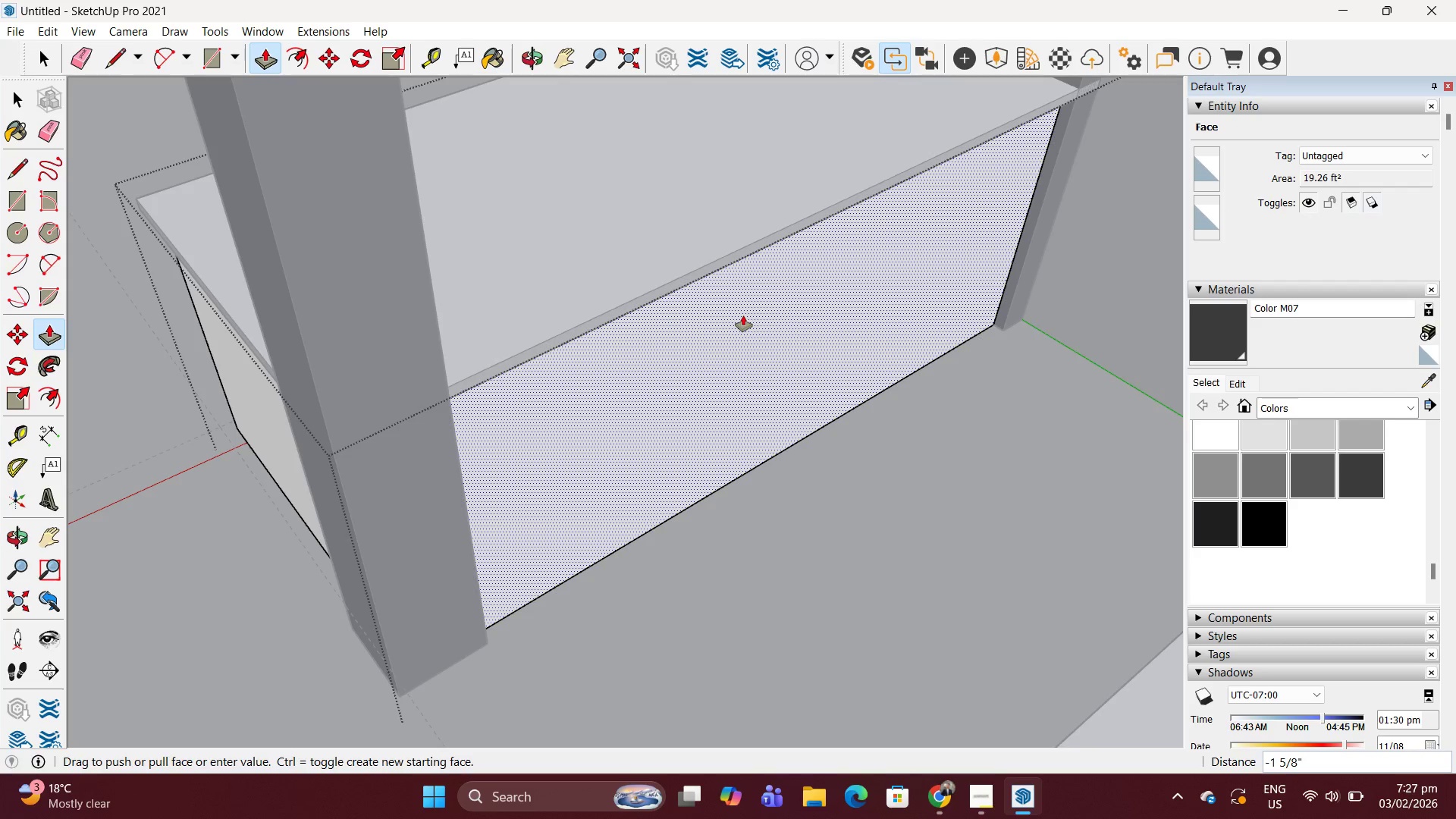 
key(1)
 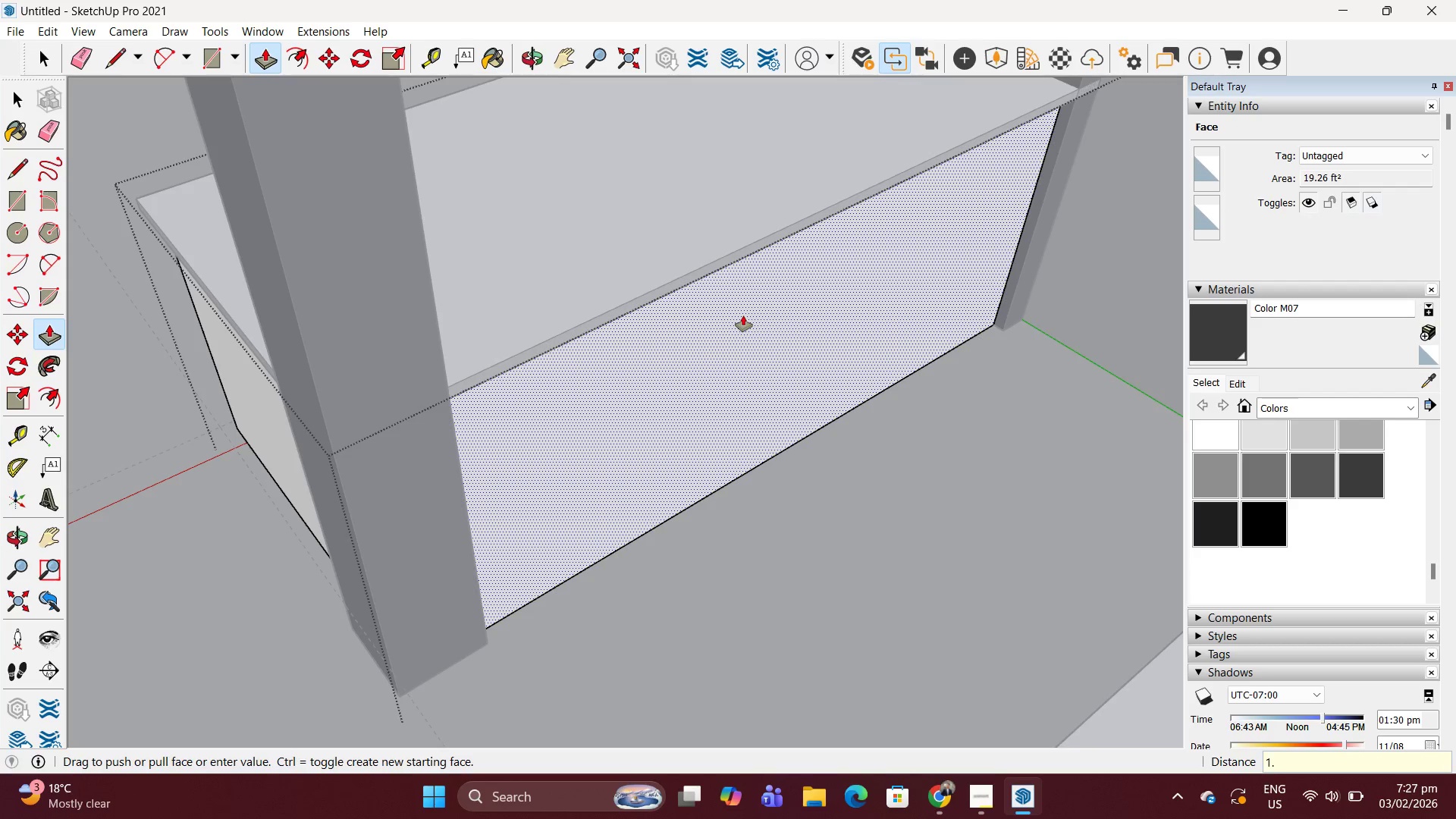 
key(Period)
 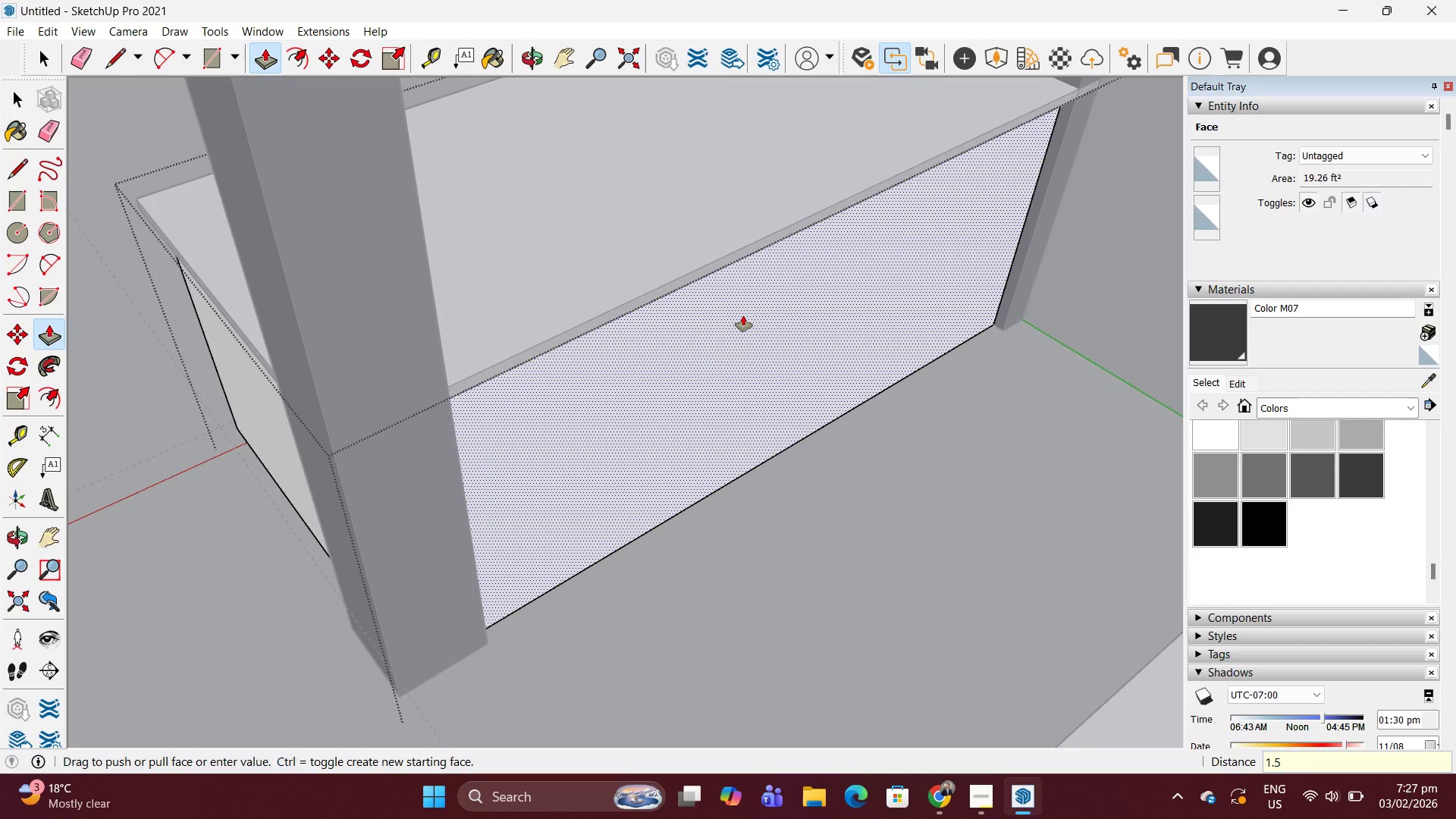 
key(5)
 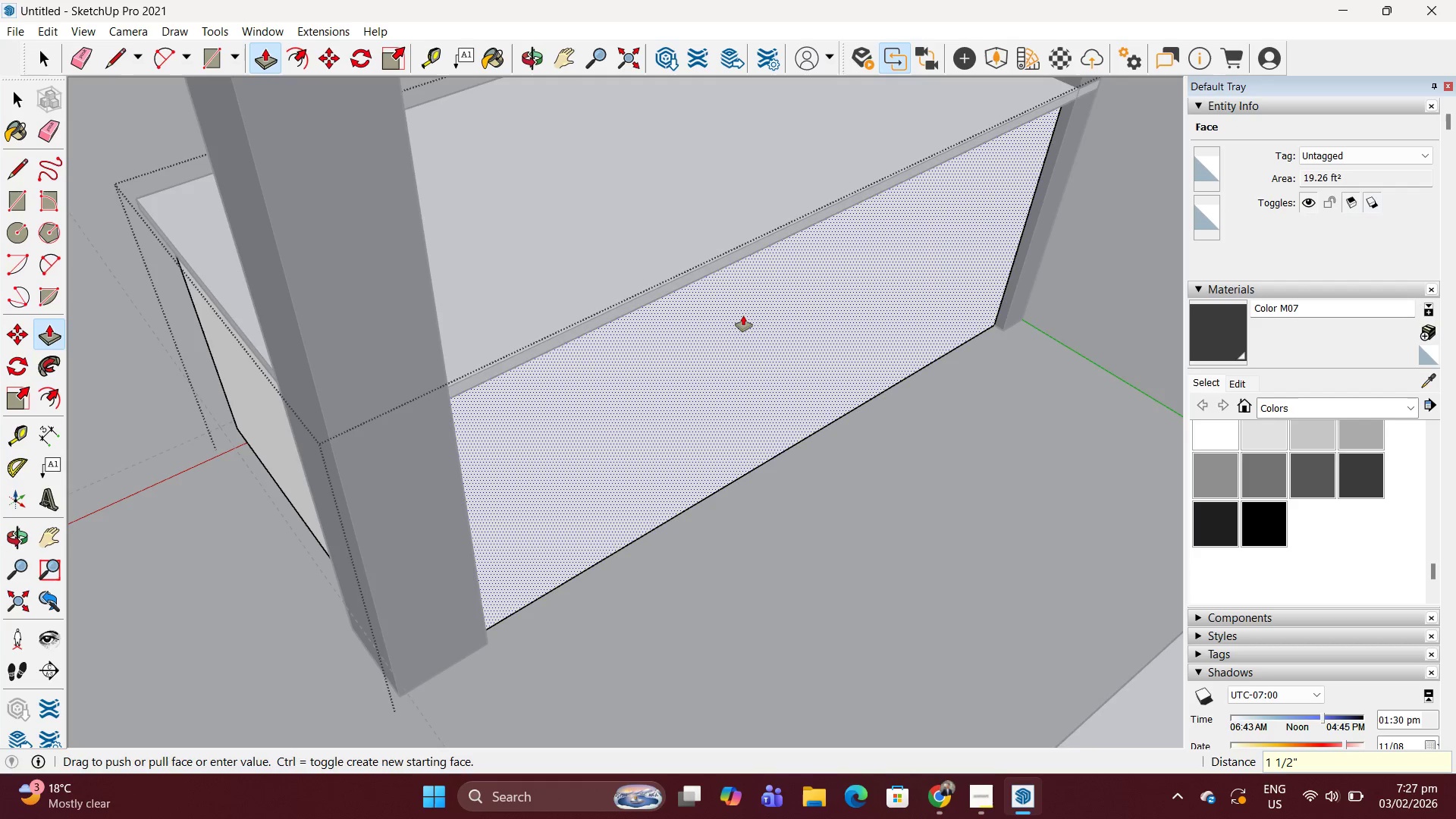 
key(Enter)
 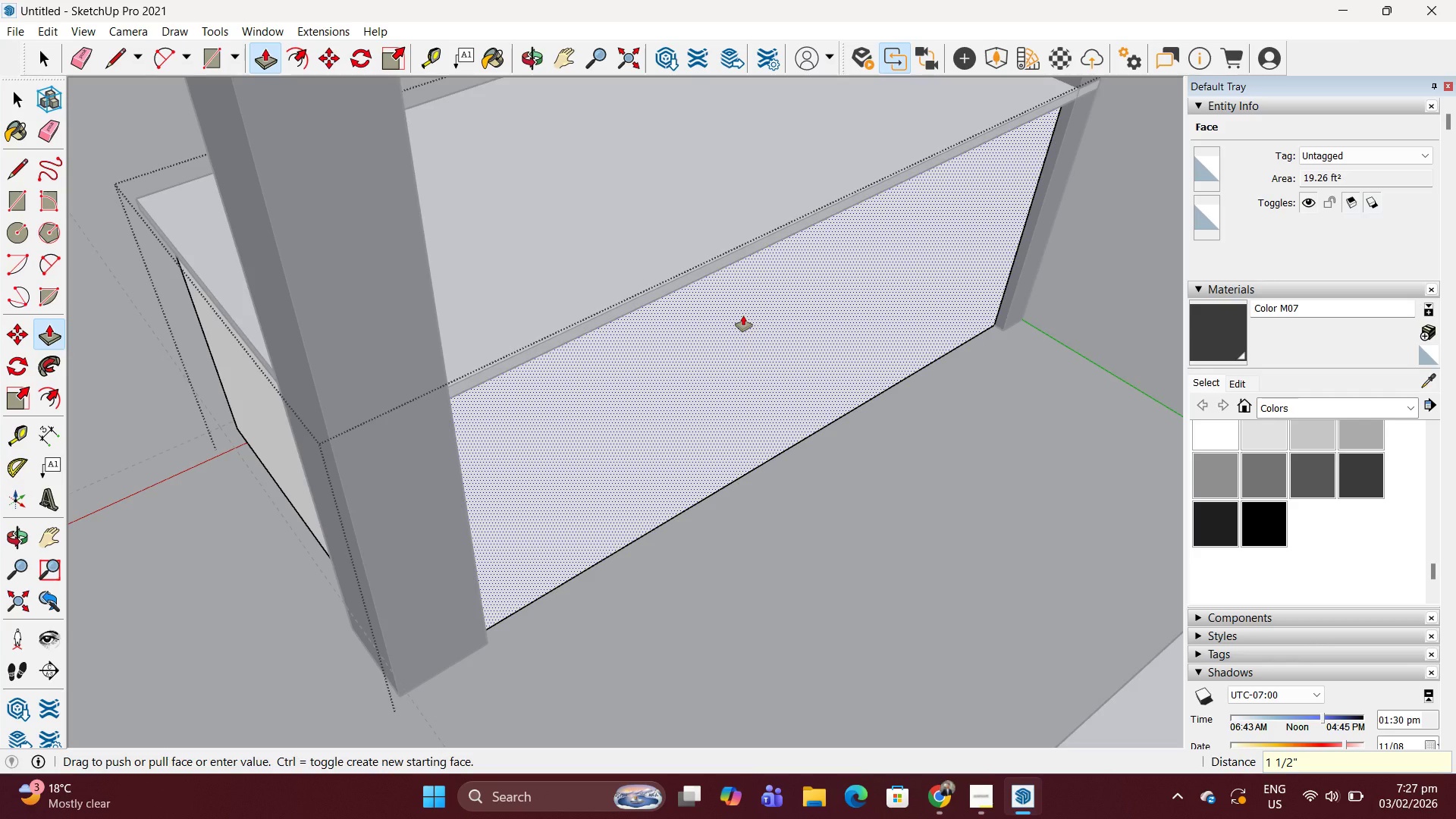 
wait(9.2)
 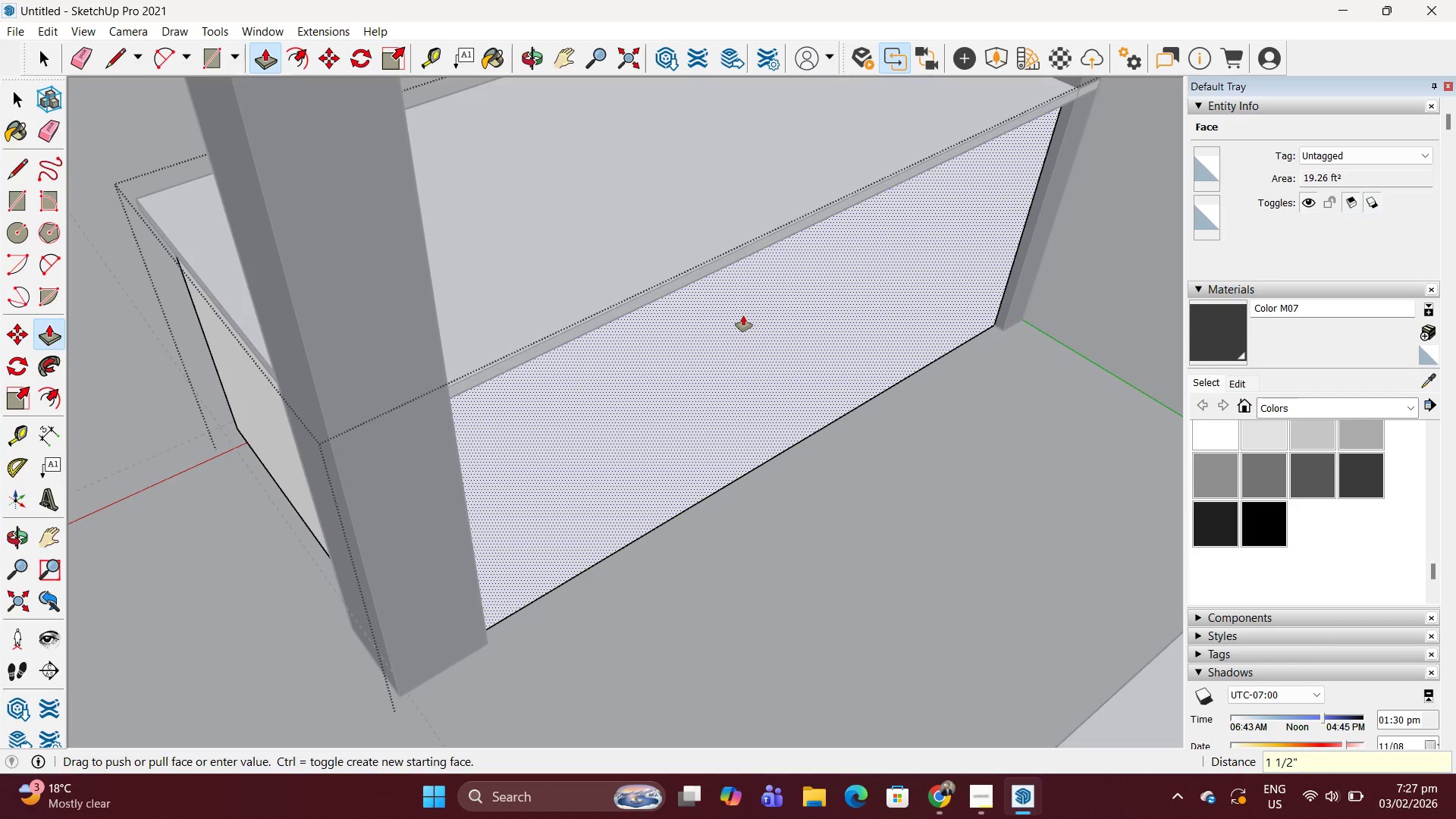 
key(T)
 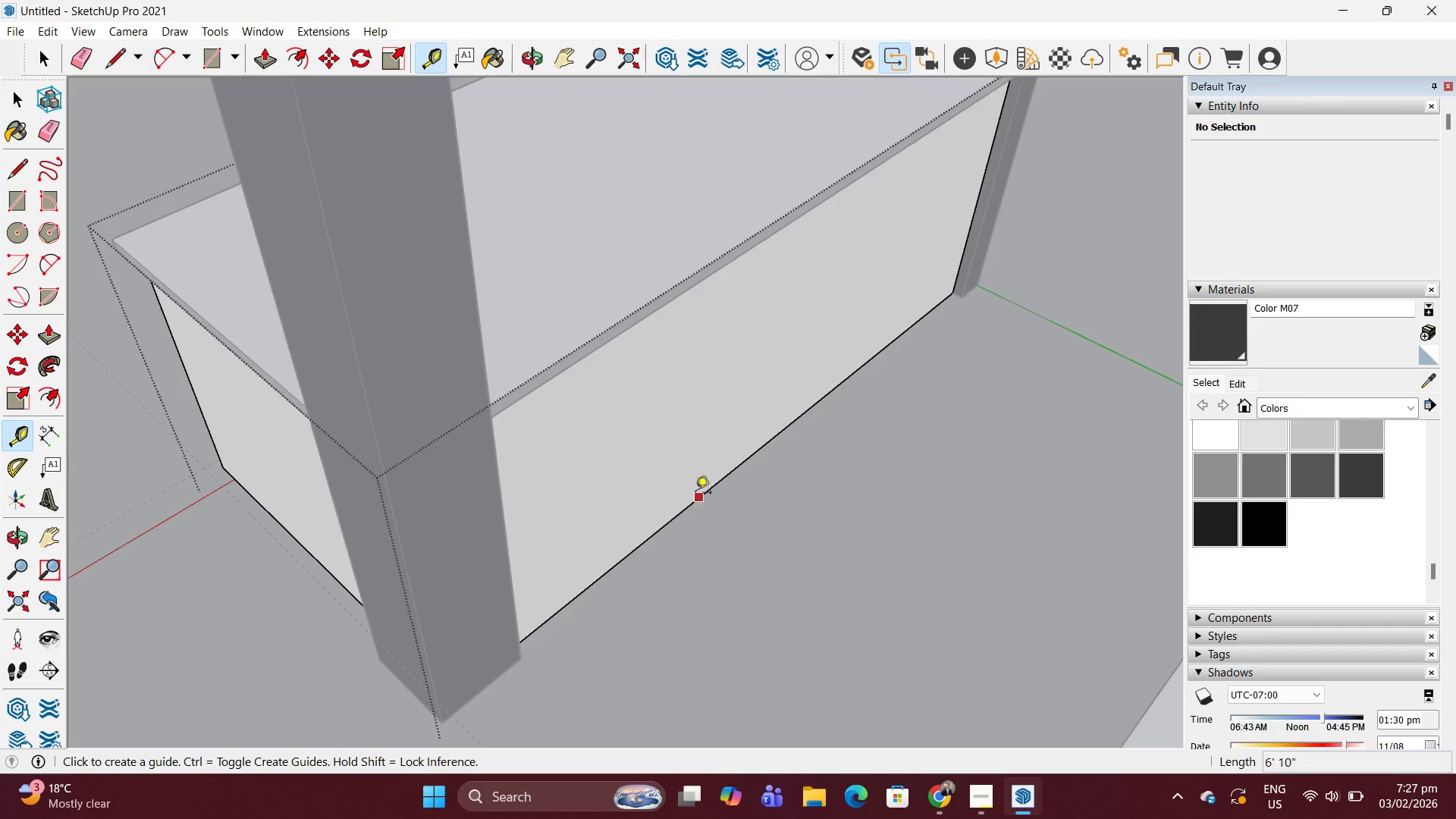 
left_click([695, 493])
 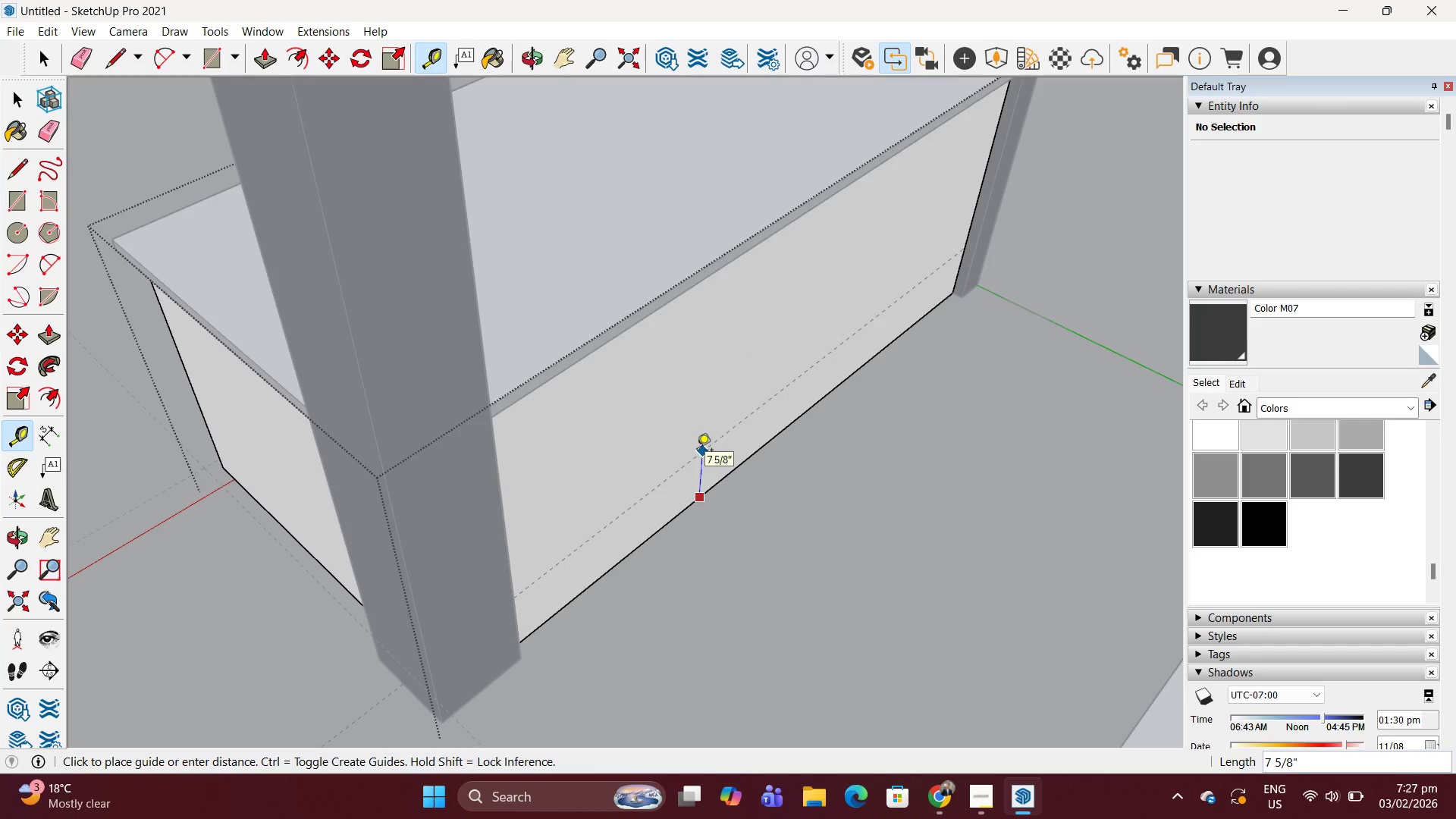 
key(4)
 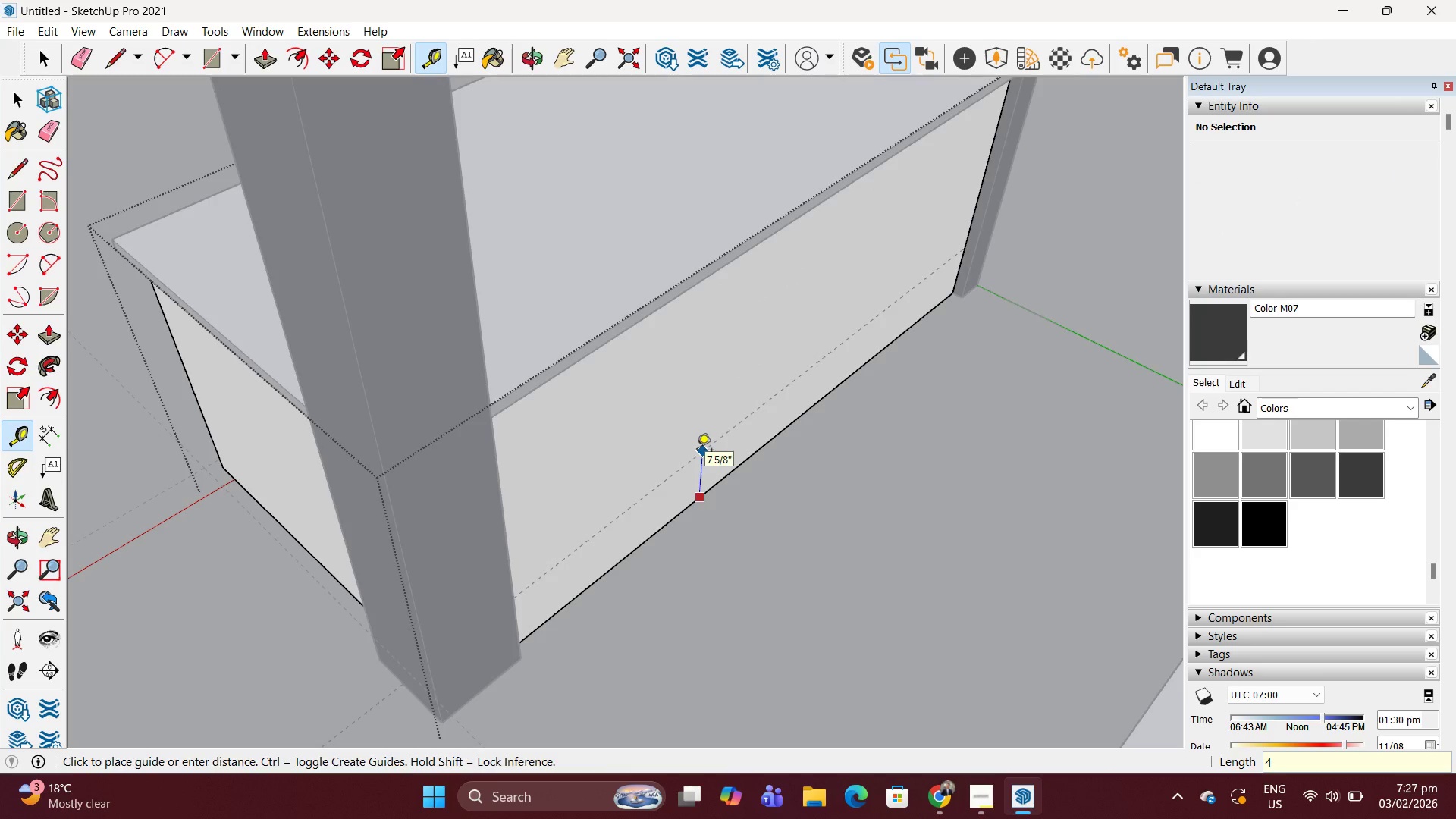 
key(Enter)
 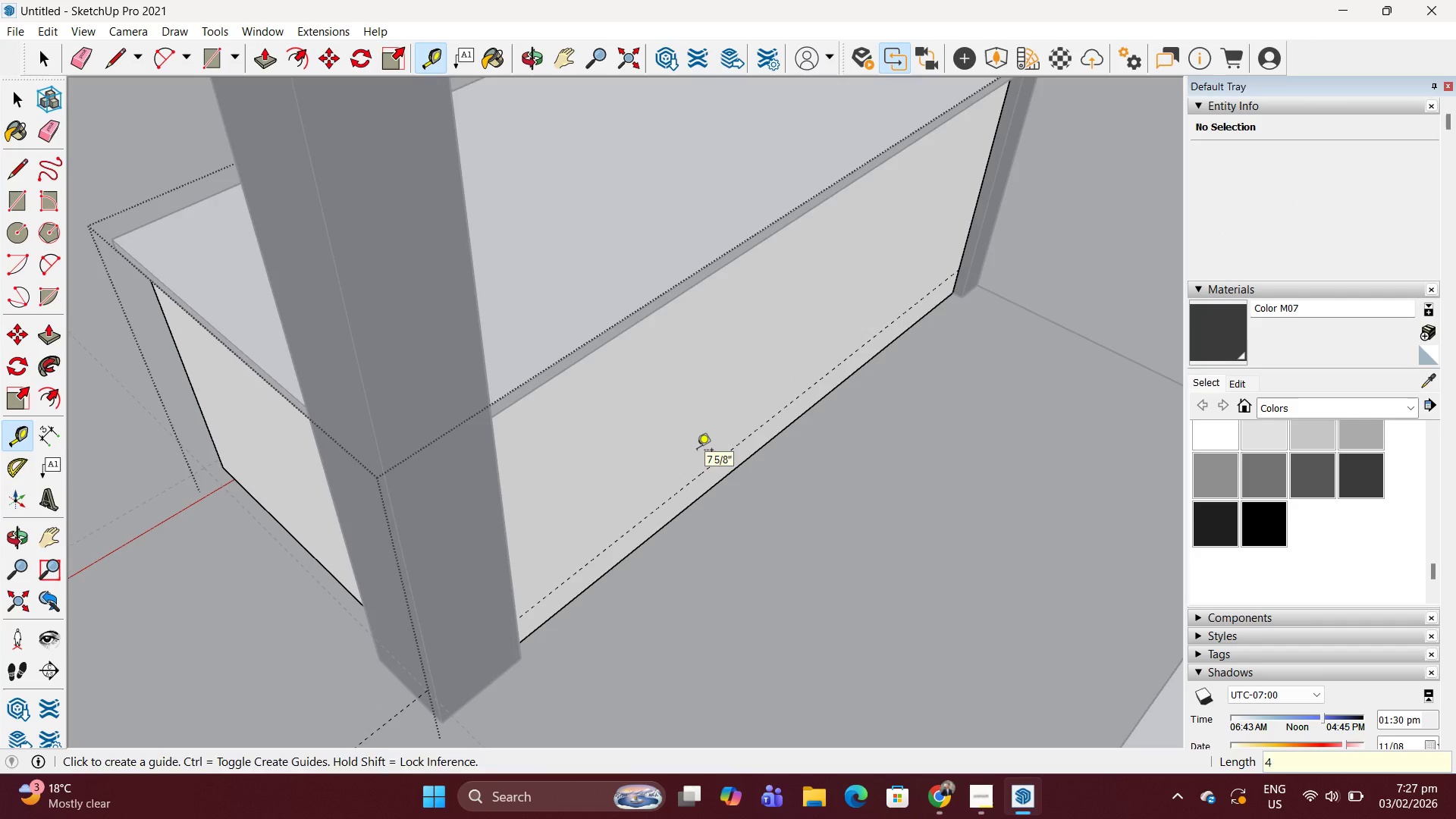 
key(L)
 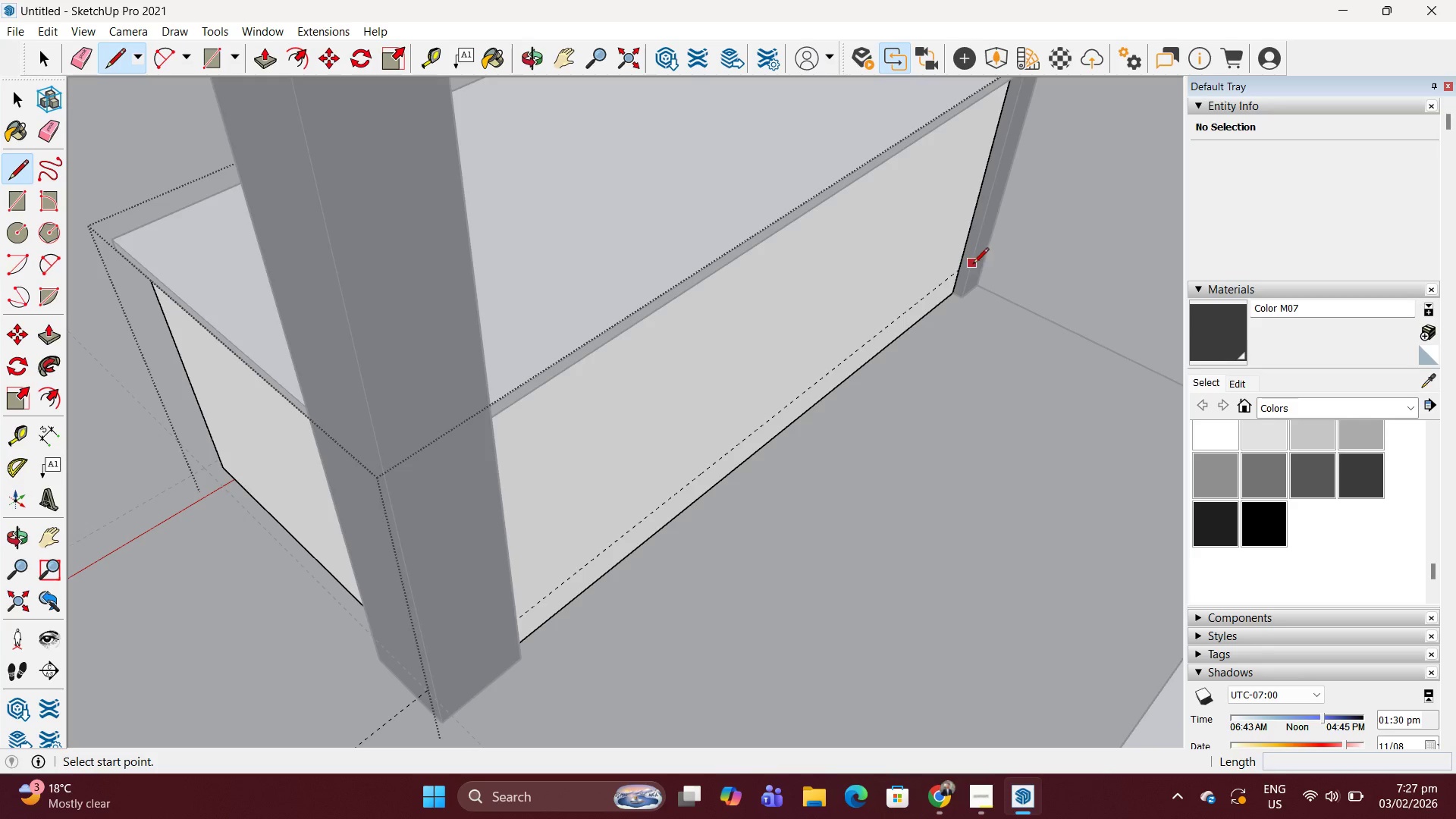 
left_click([958, 270])
 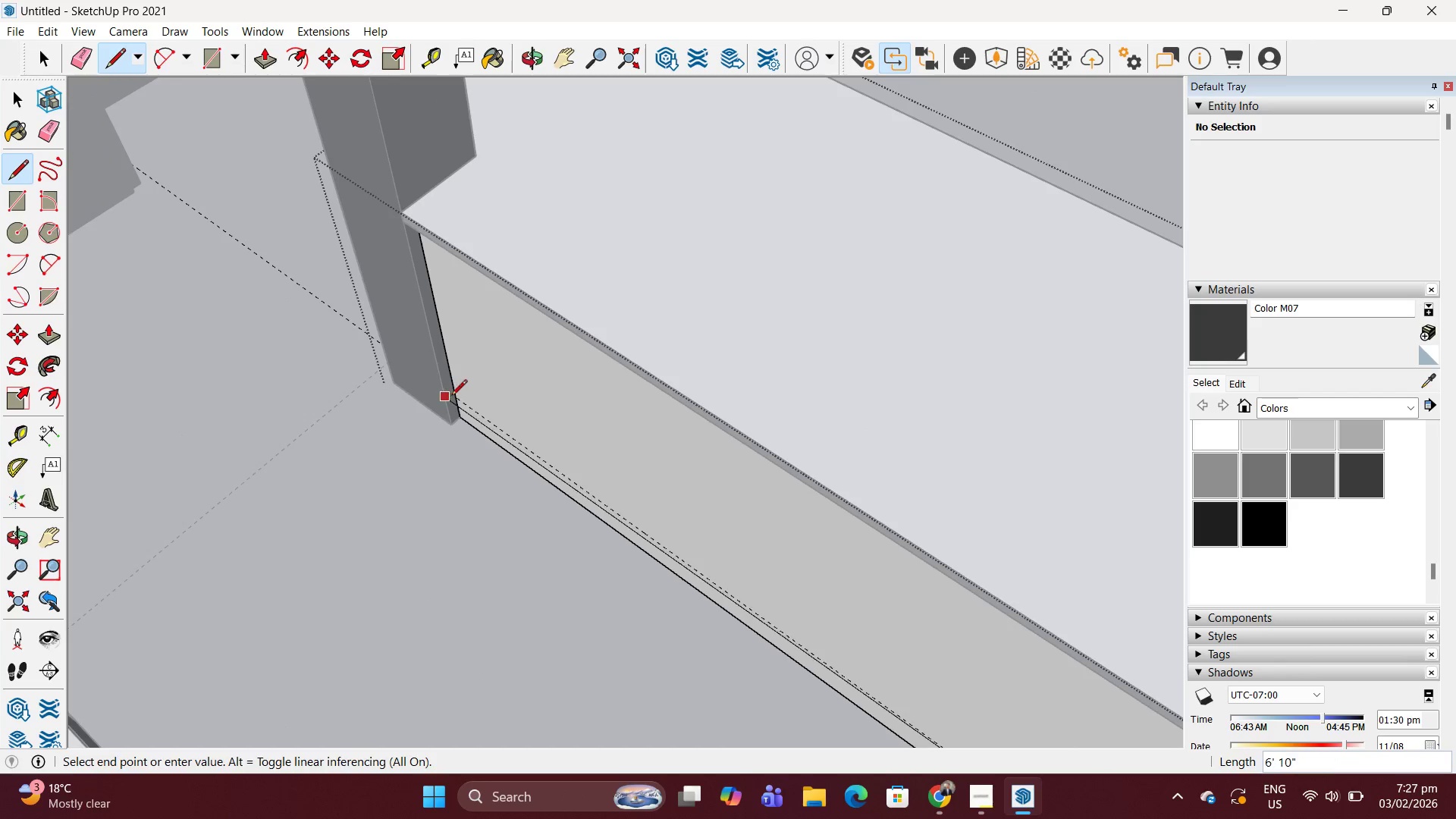 
left_click([457, 397])
 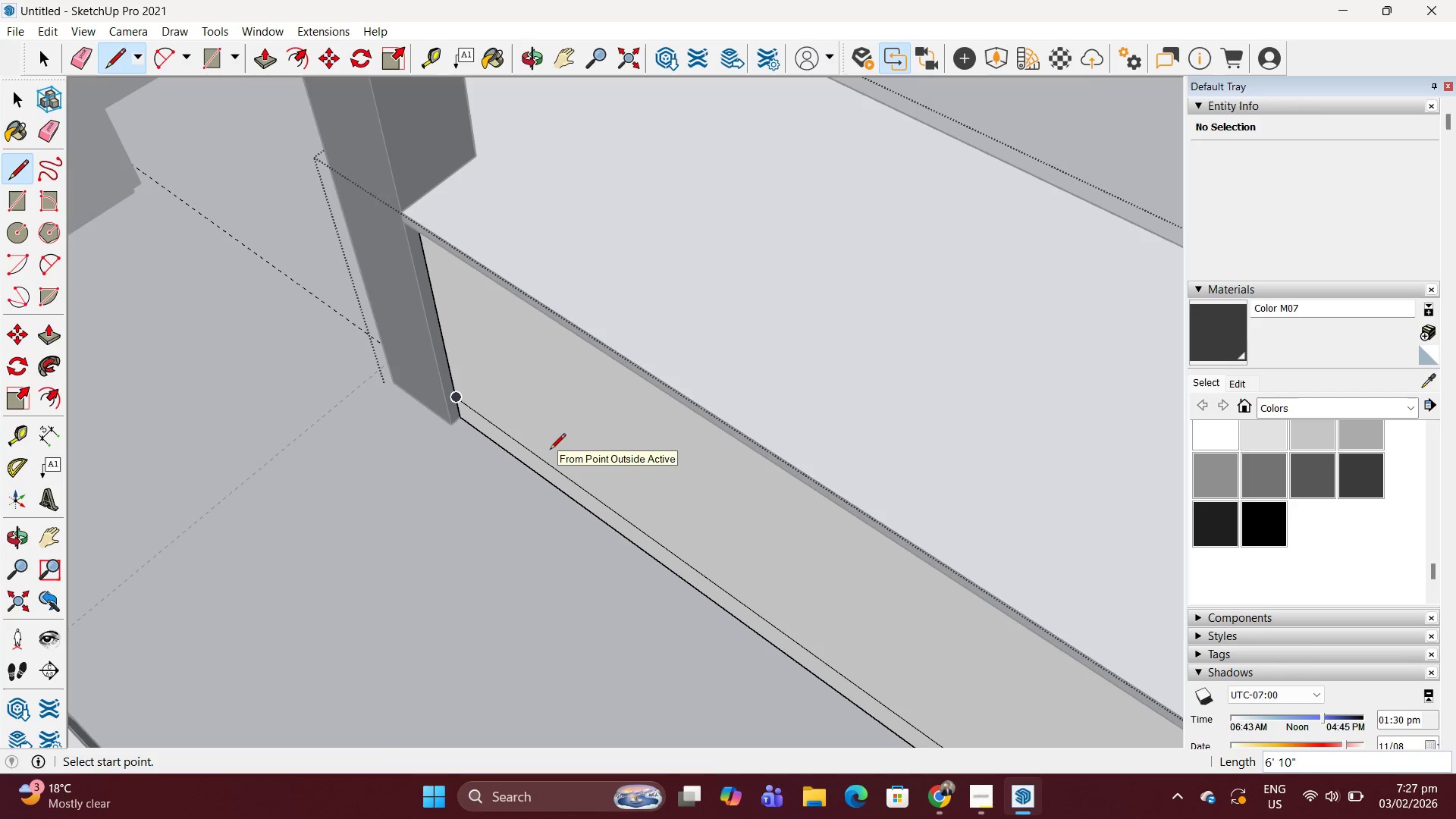 
key(P)
 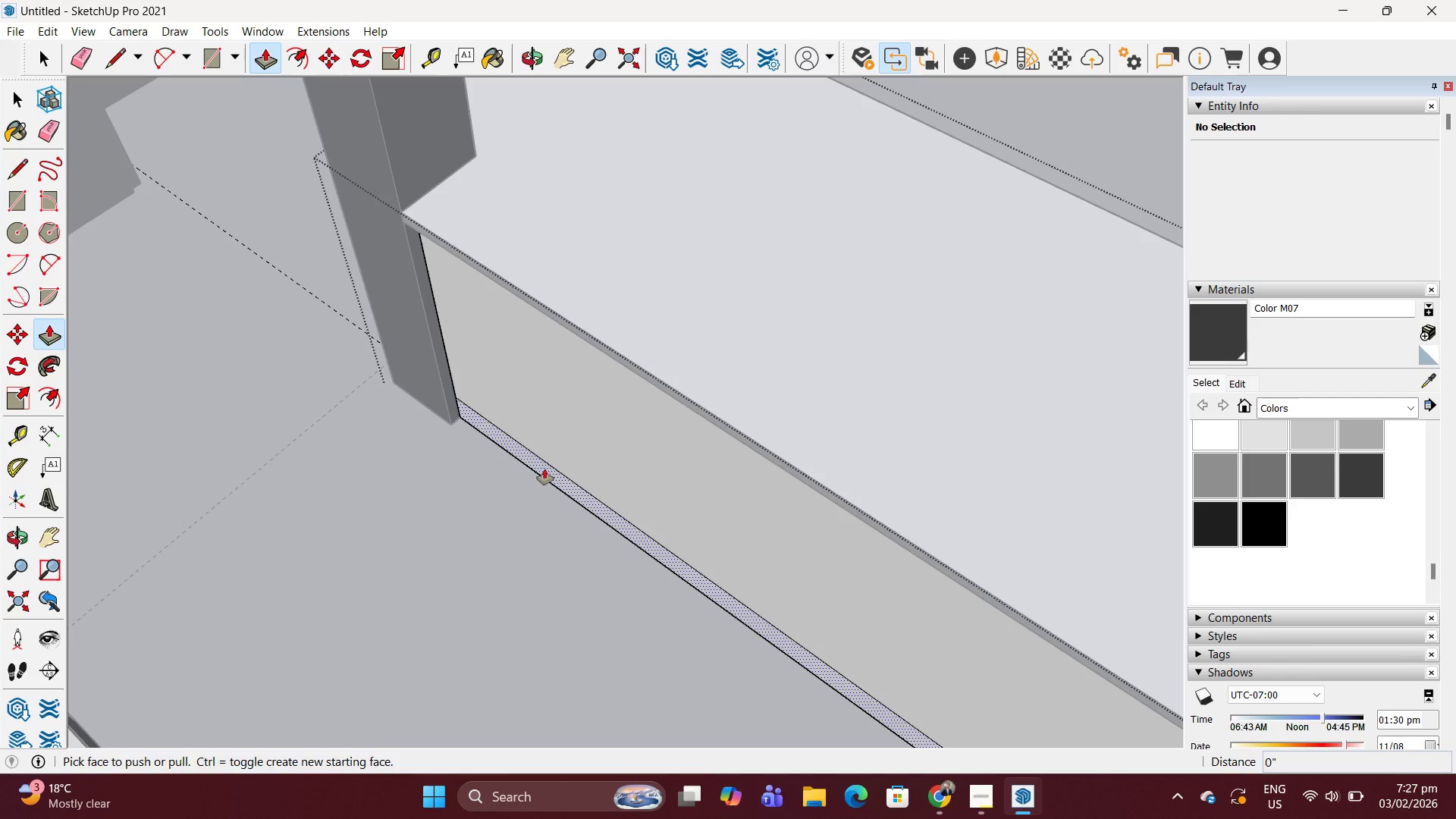 
left_click([544, 469])
 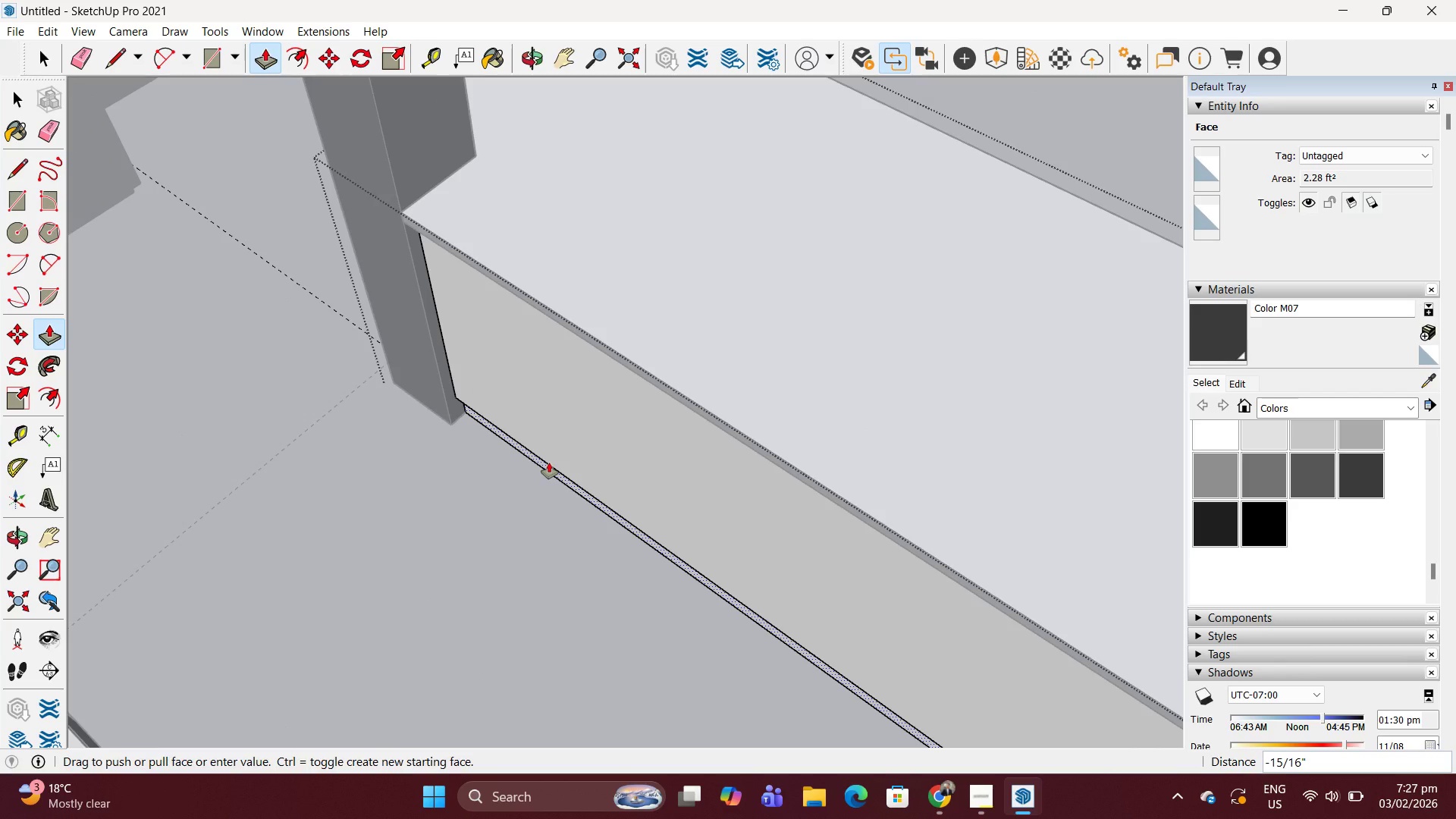 
key(4)
 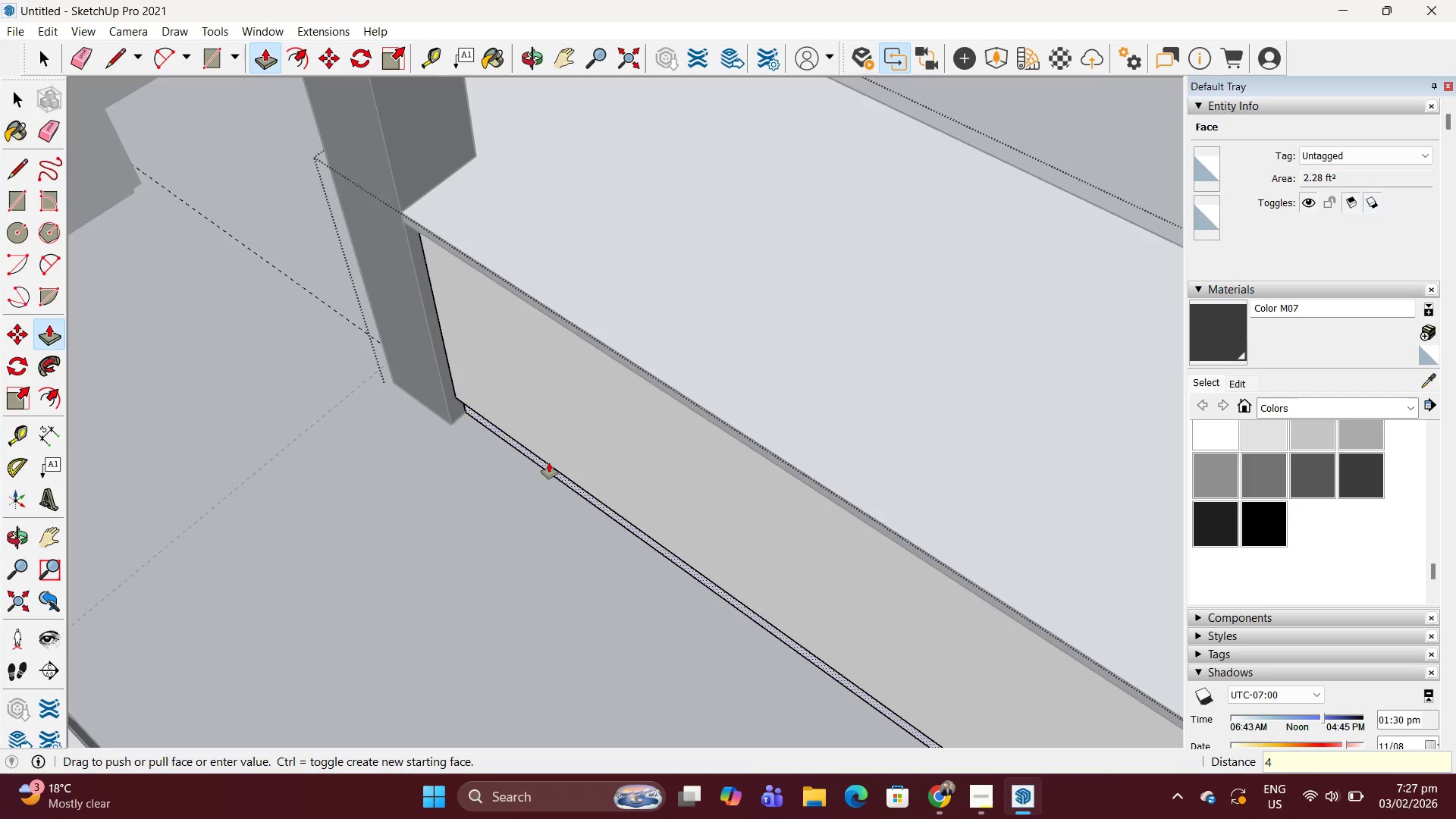 
key(Enter)
 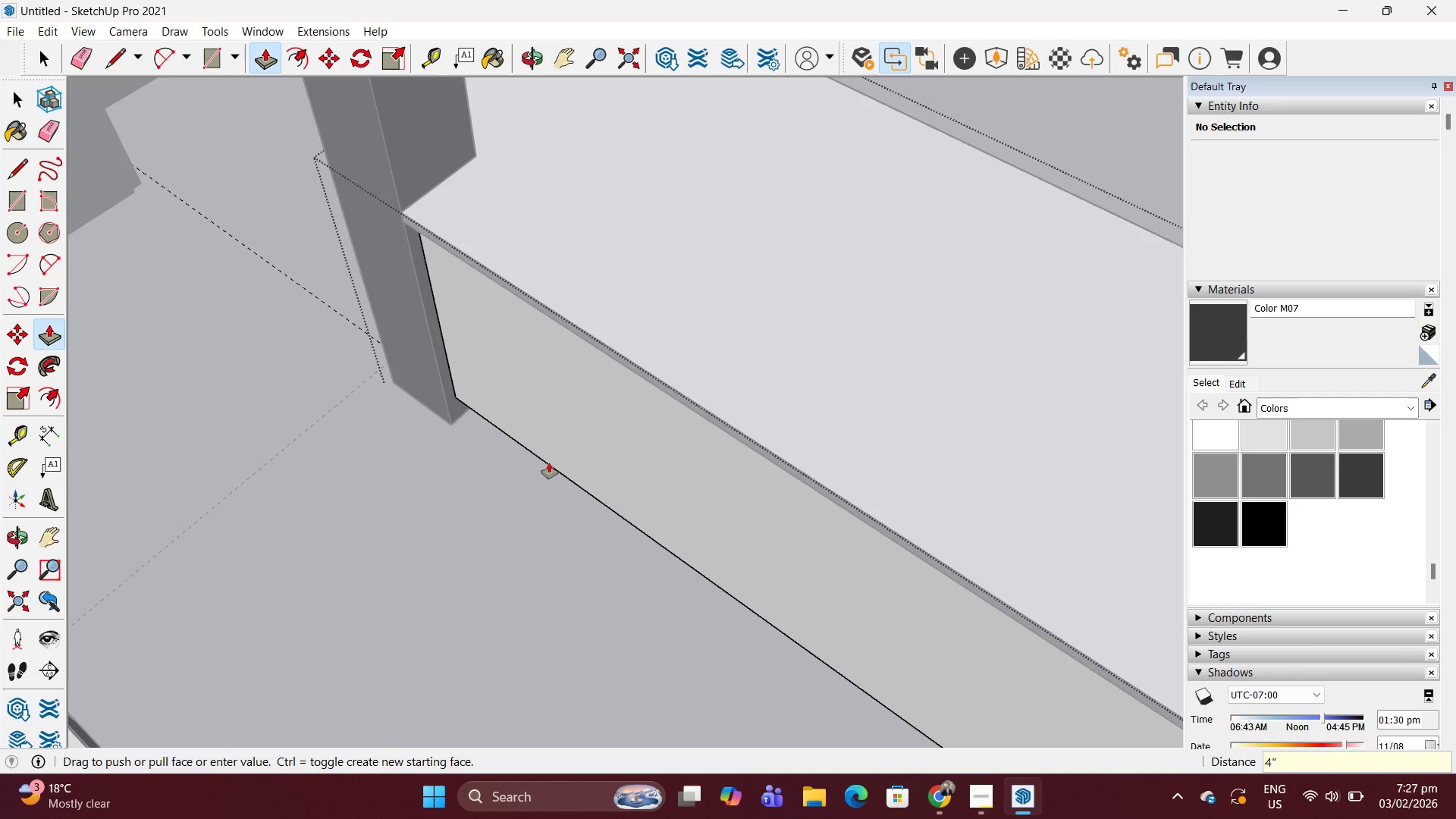 
scroll: coordinate [601, 399], scroll_direction: down, amount: 4.0
 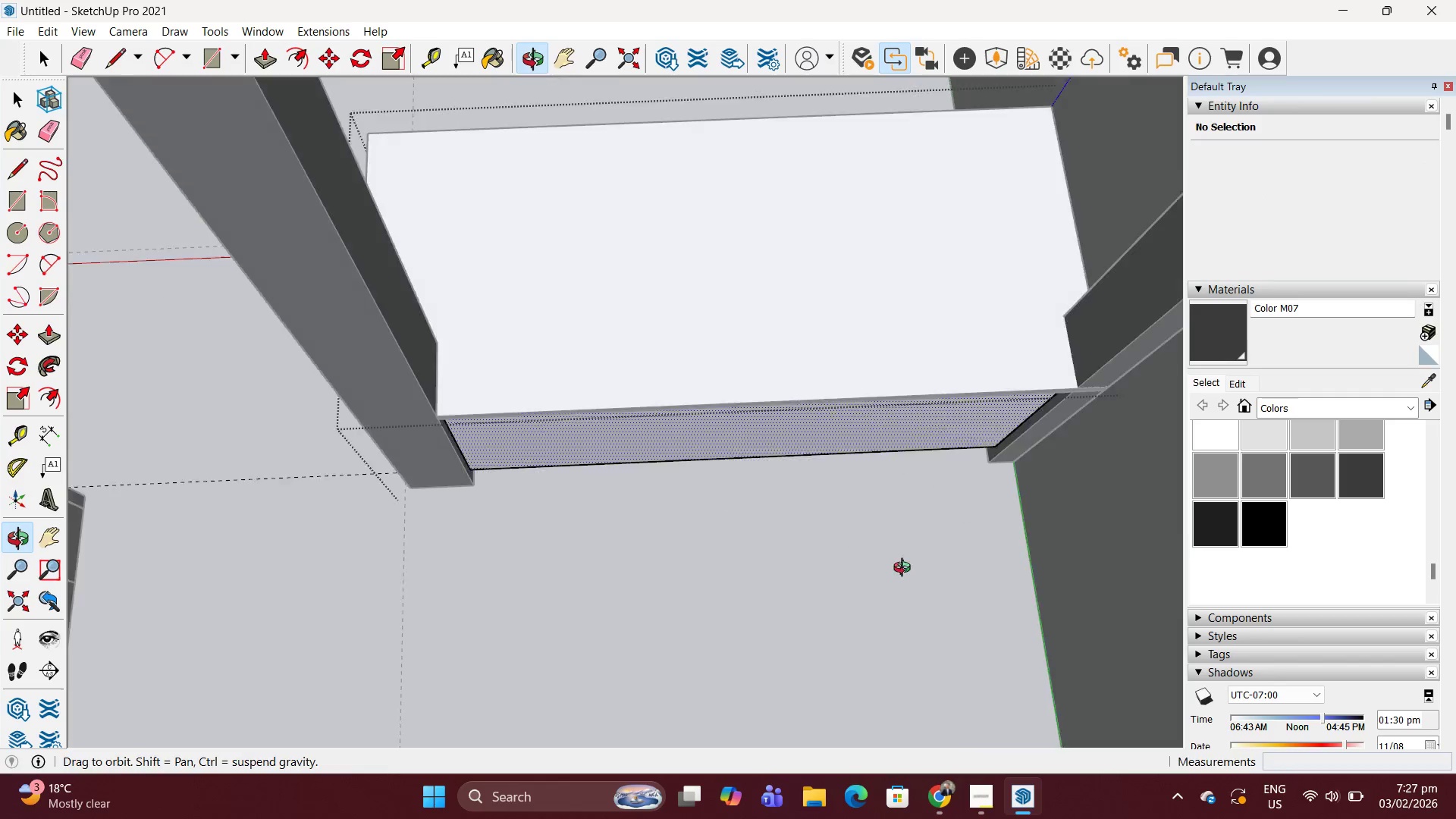 
key(Space)
 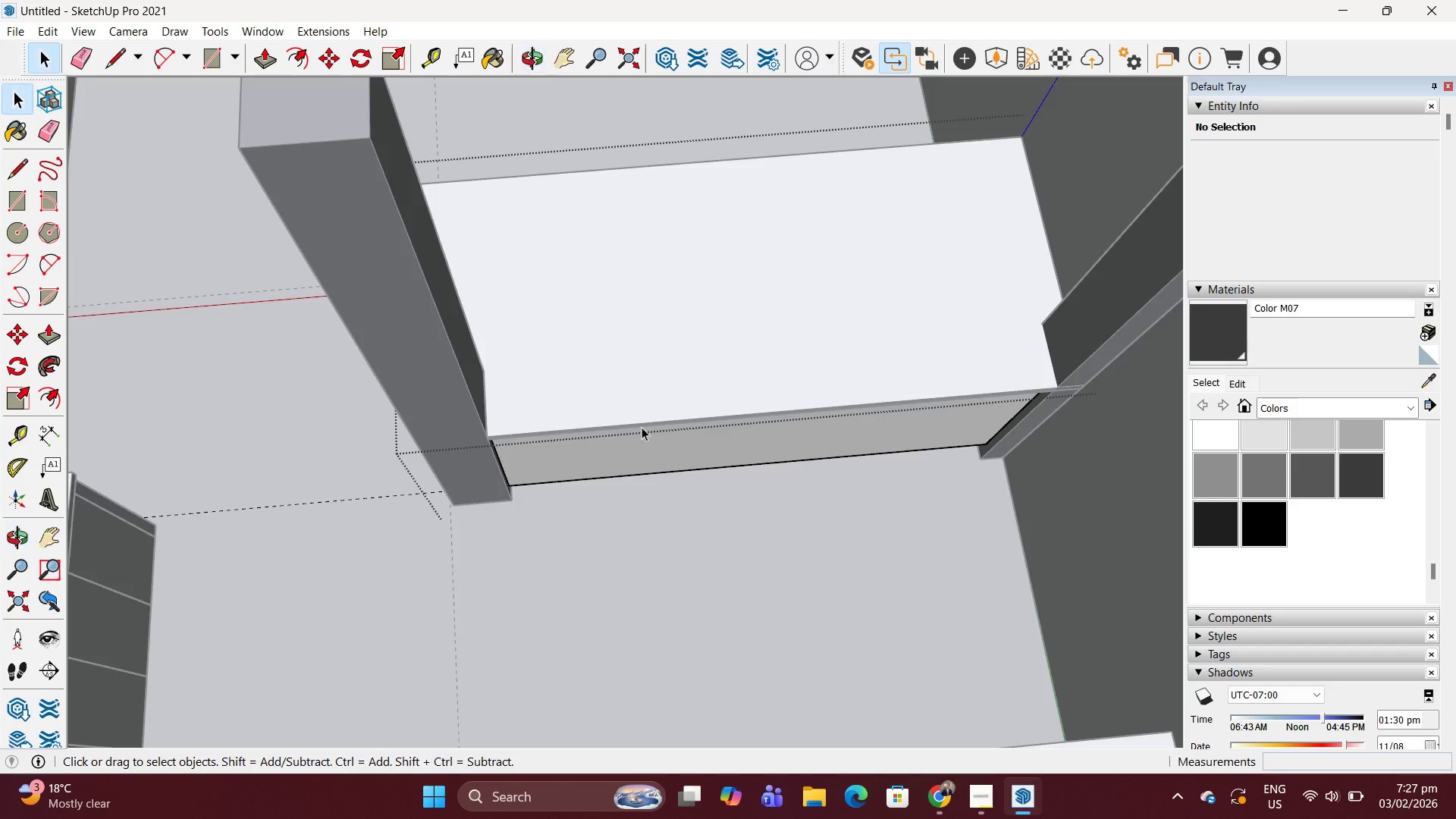 
key(Escape)
 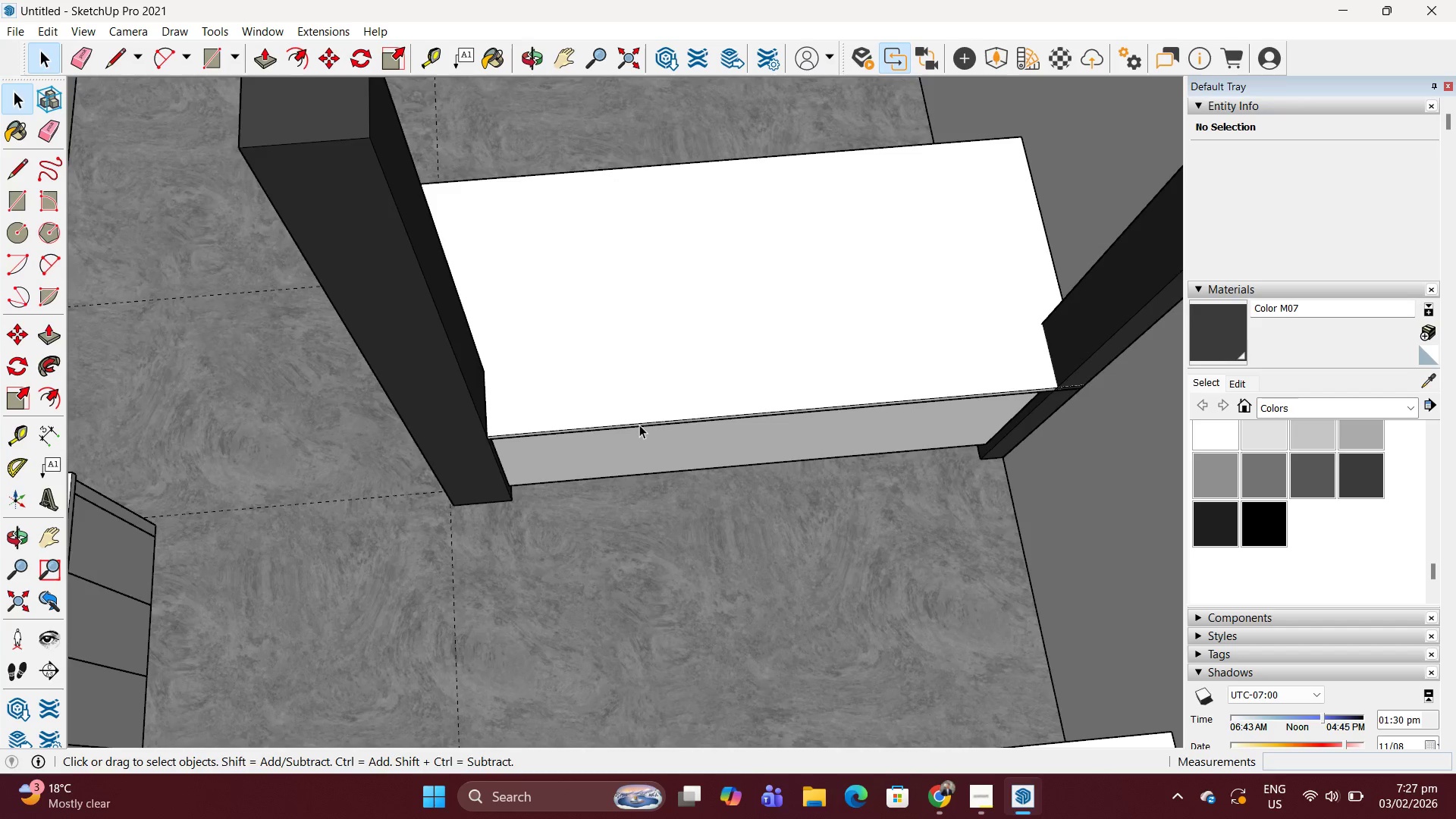 
key(Escape)
 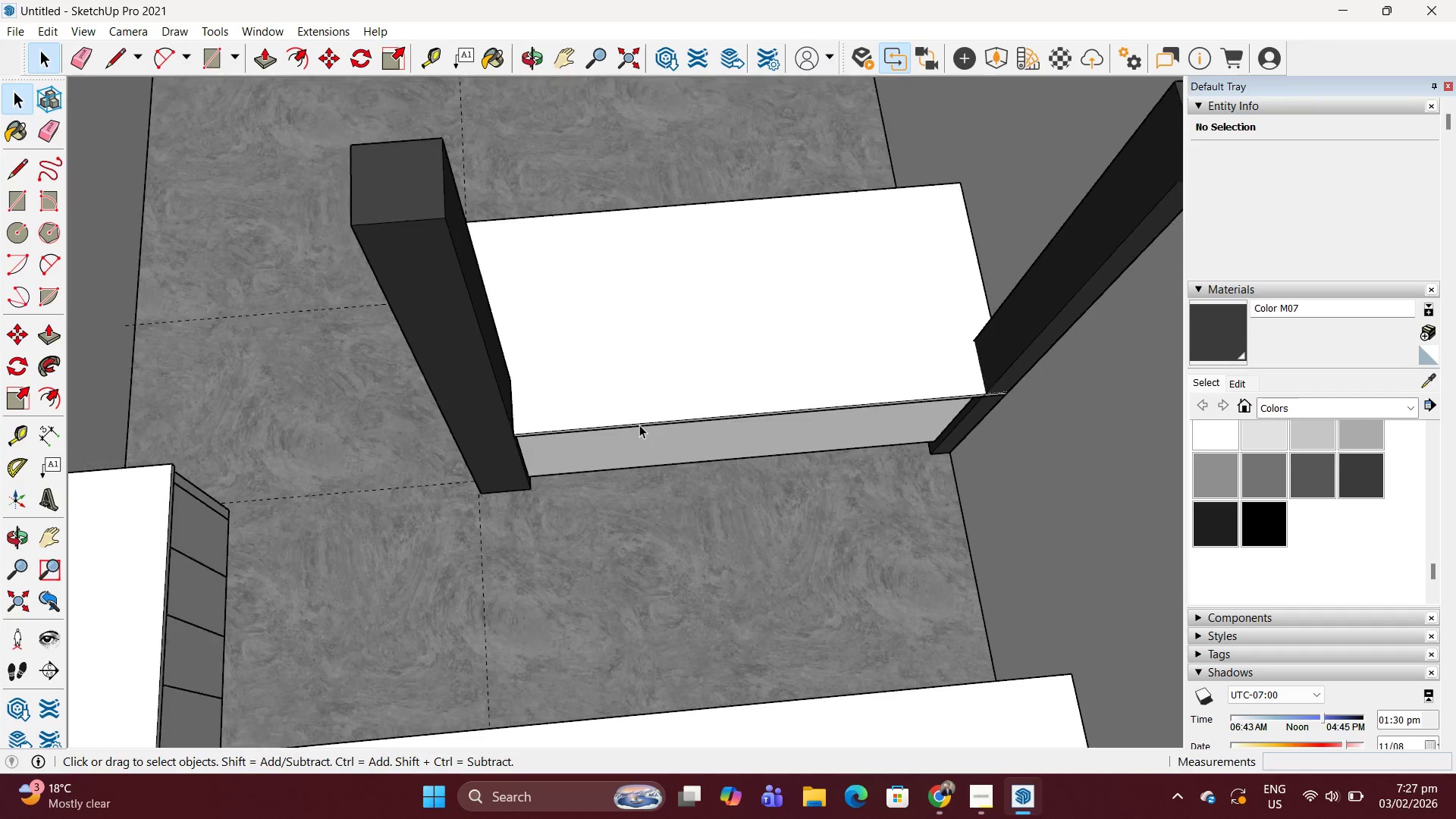 
key(Escape)
 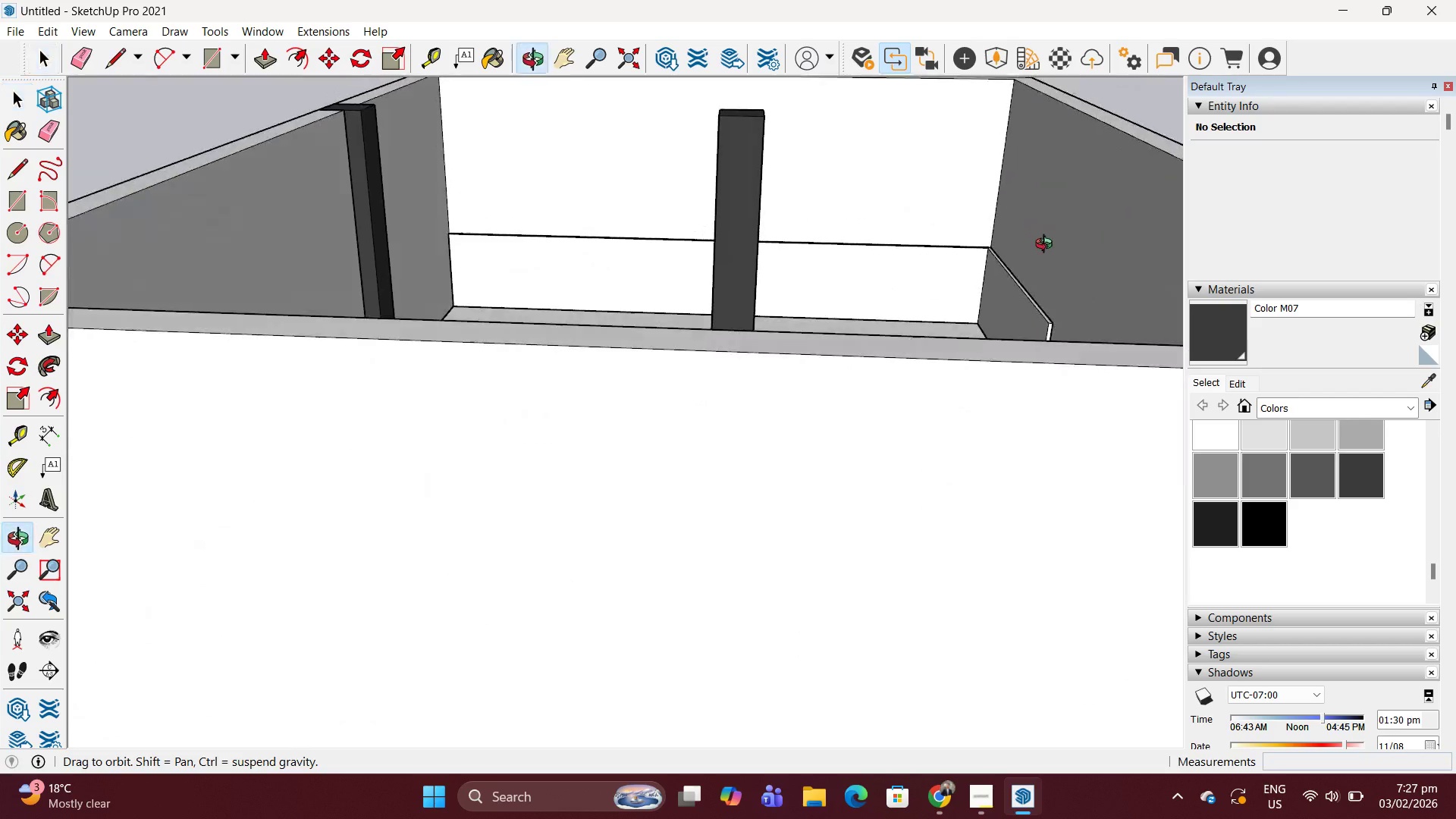 
scroll: coordinate [645, 431], scroll_direction: down, amount: 9.0
 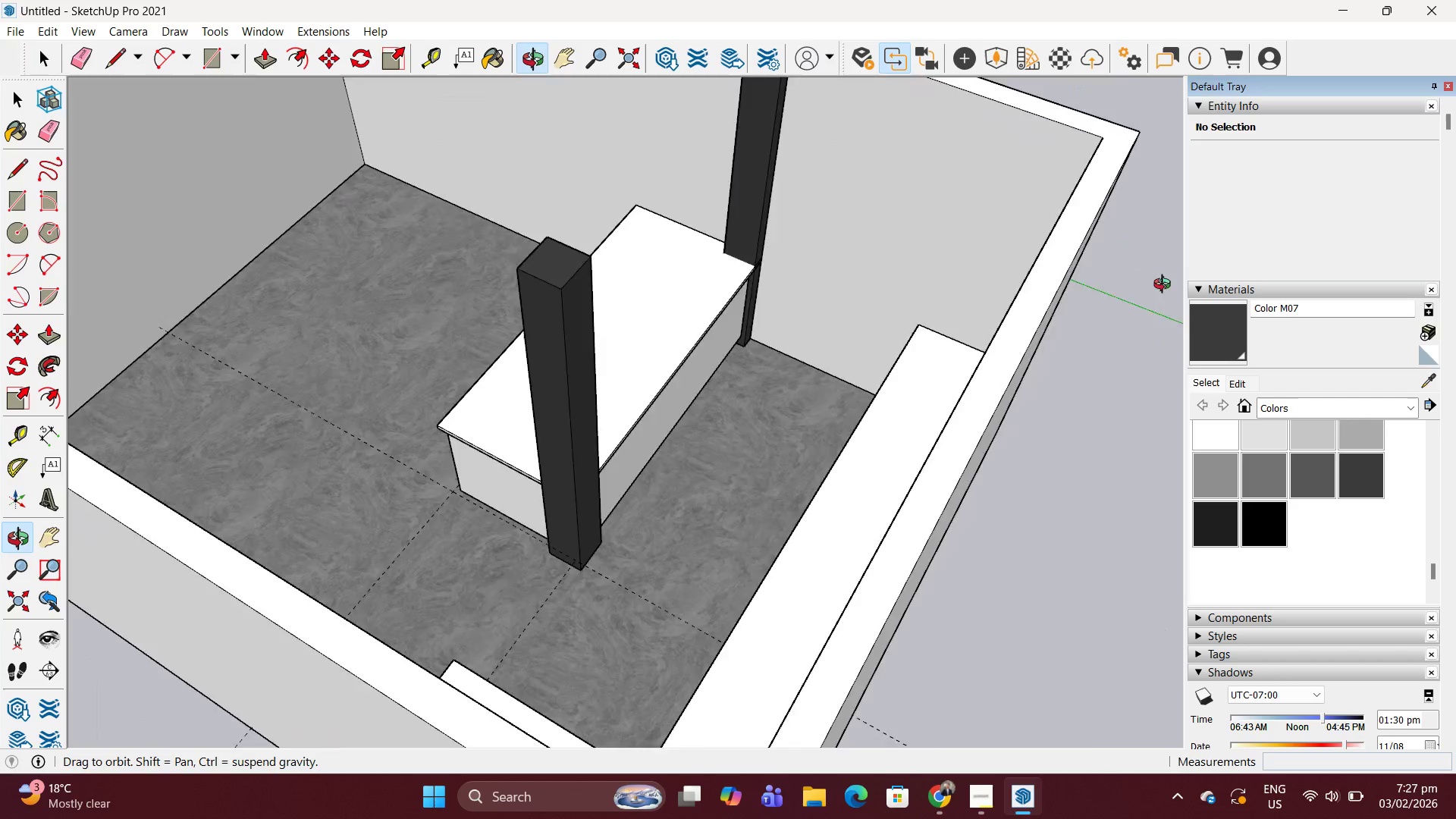 
scroll: coordinate [761, 360], scroll_direction: up, amount: 4.0
 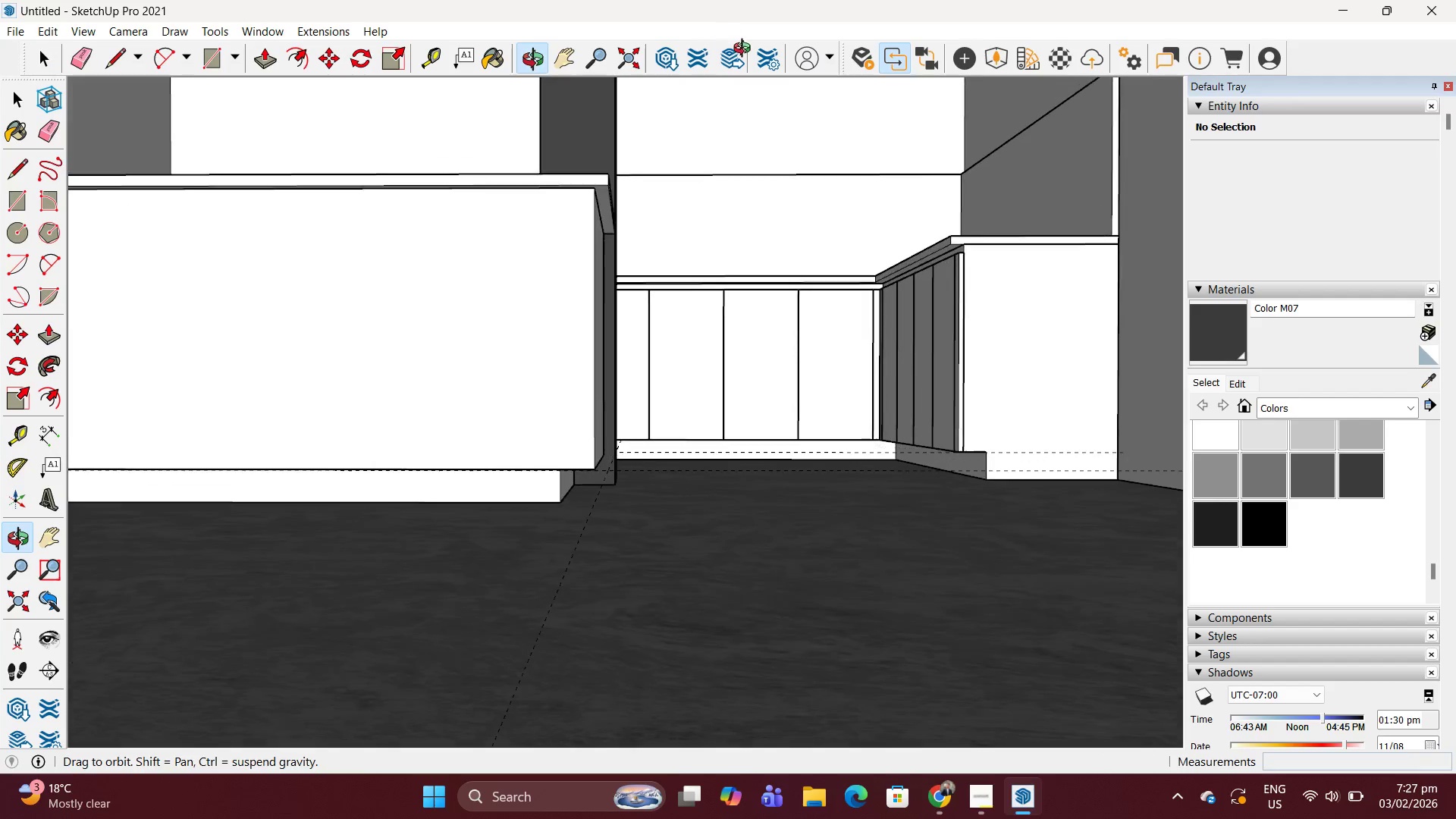 
key(Space)
 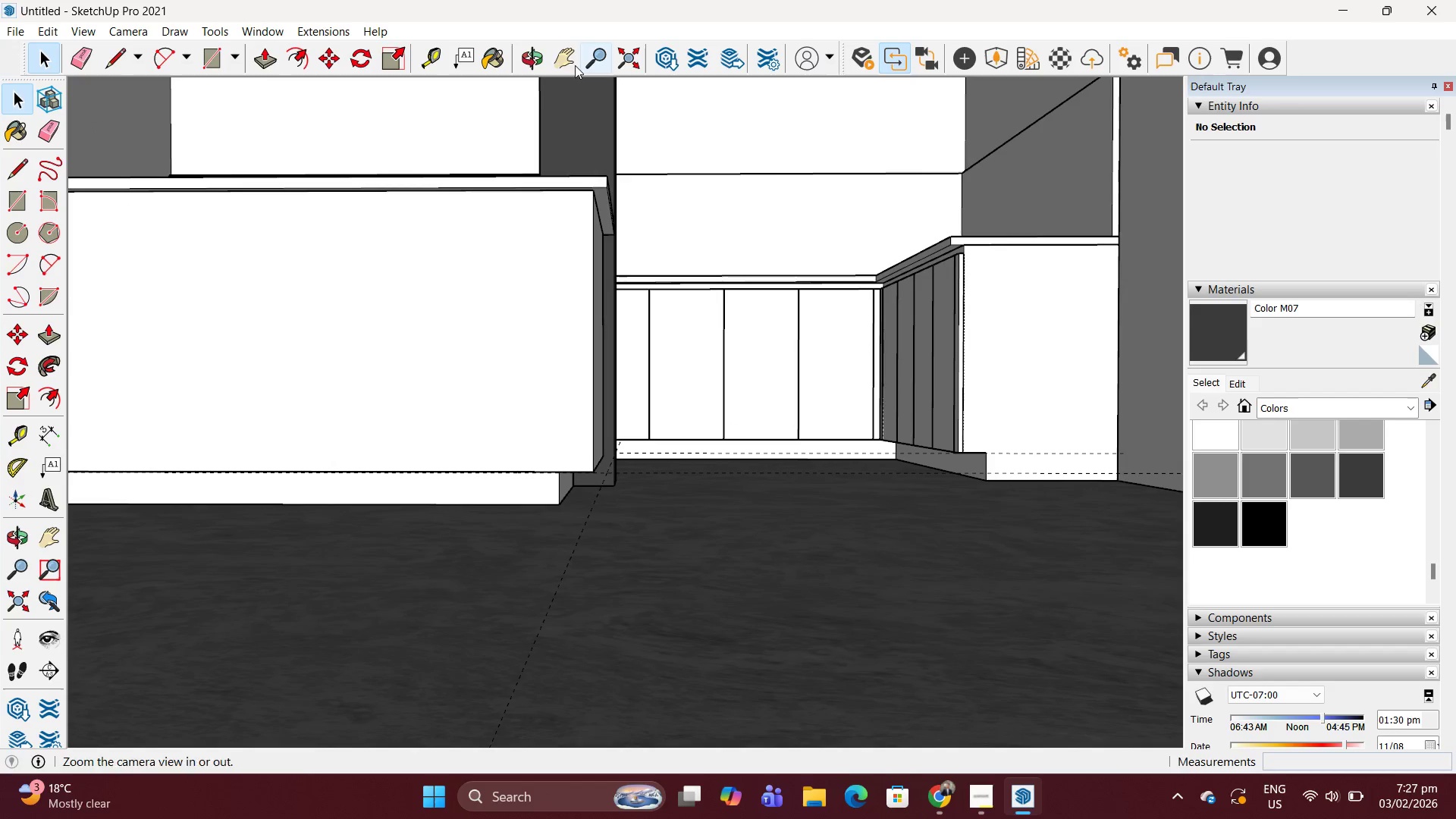 
key(Escape)
 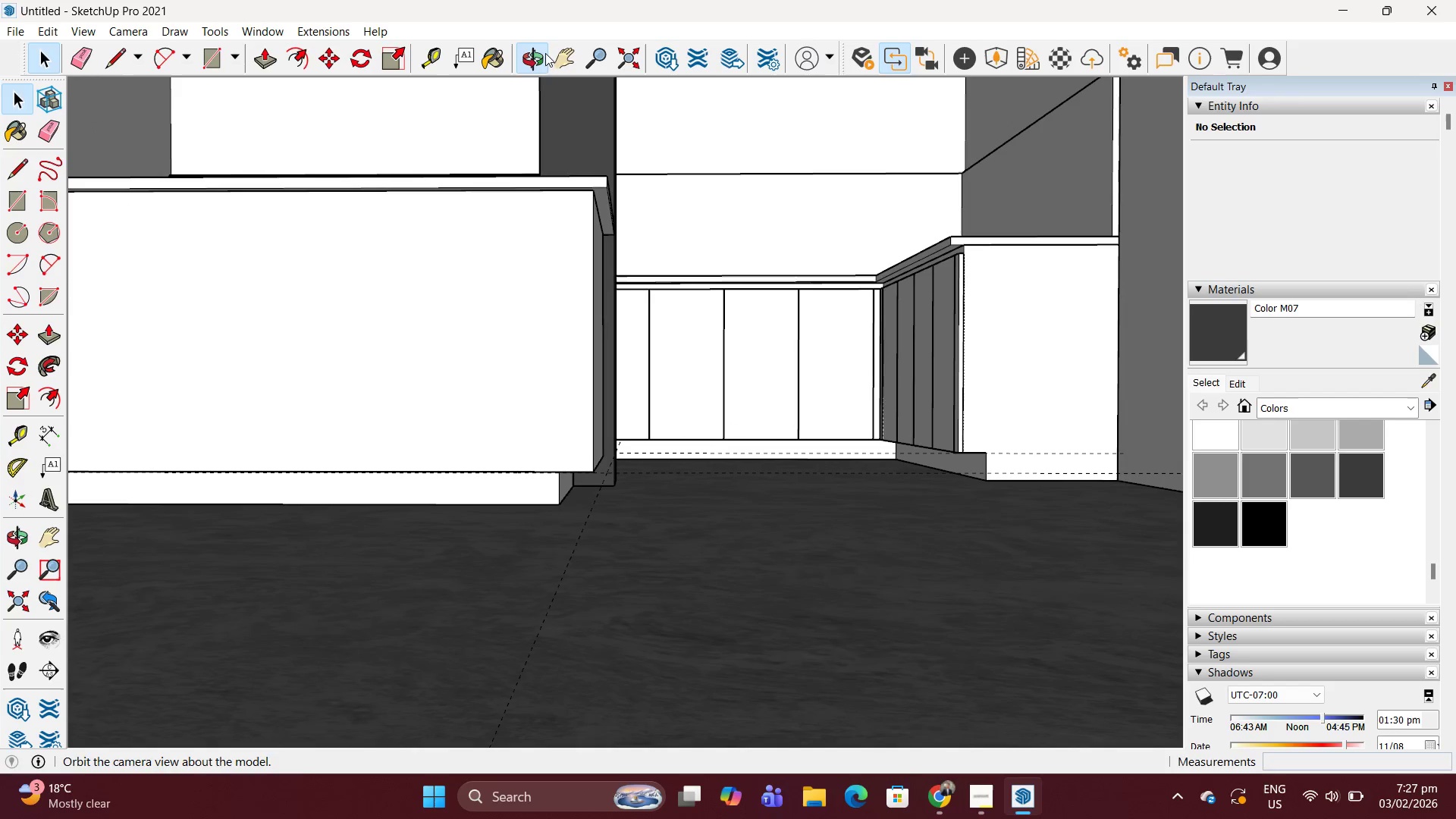 
left_click([545, 53])
 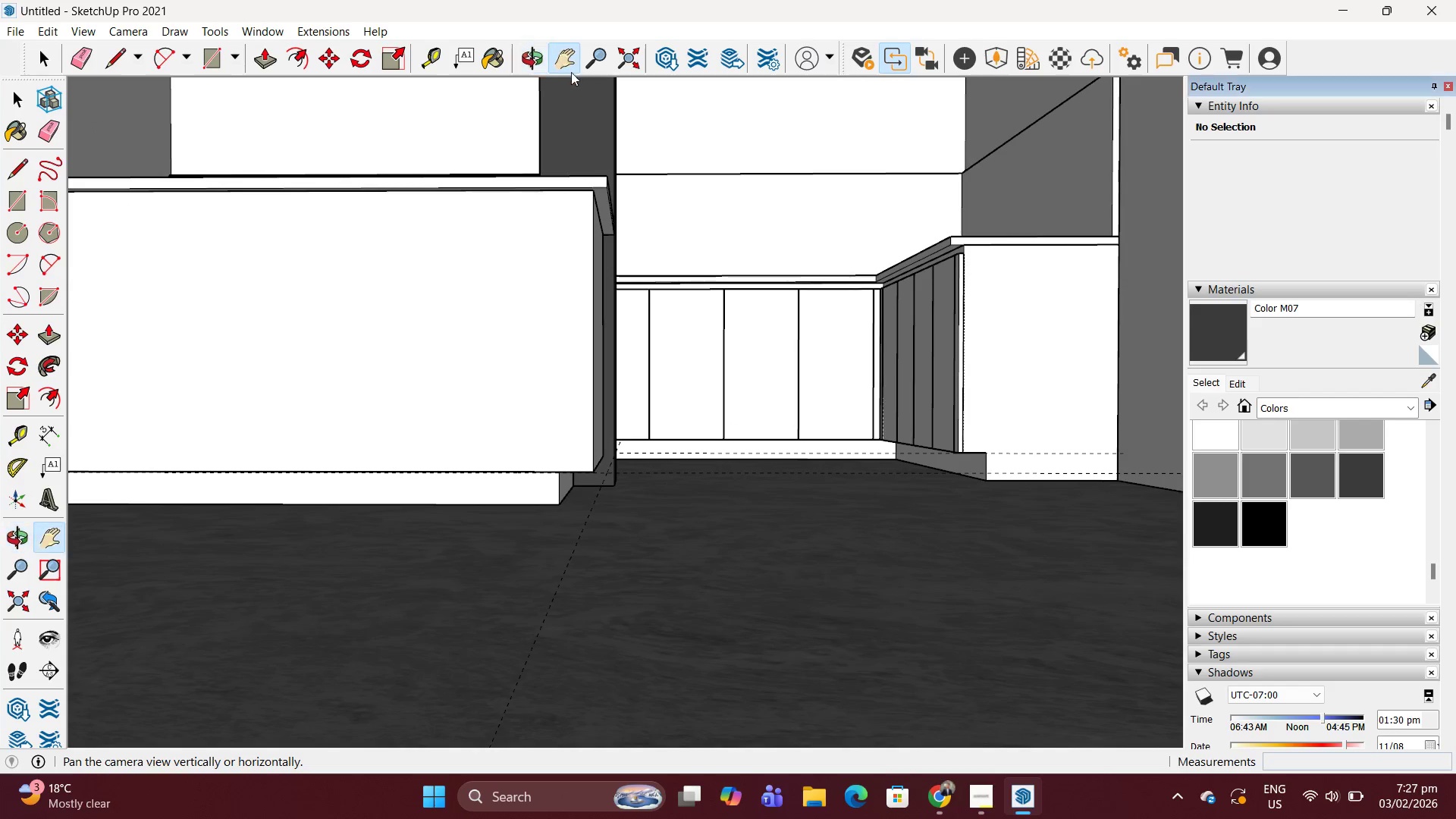 
left_click_drag(start_coordinate=[573, 159], to_coordinate=[674, 384])
 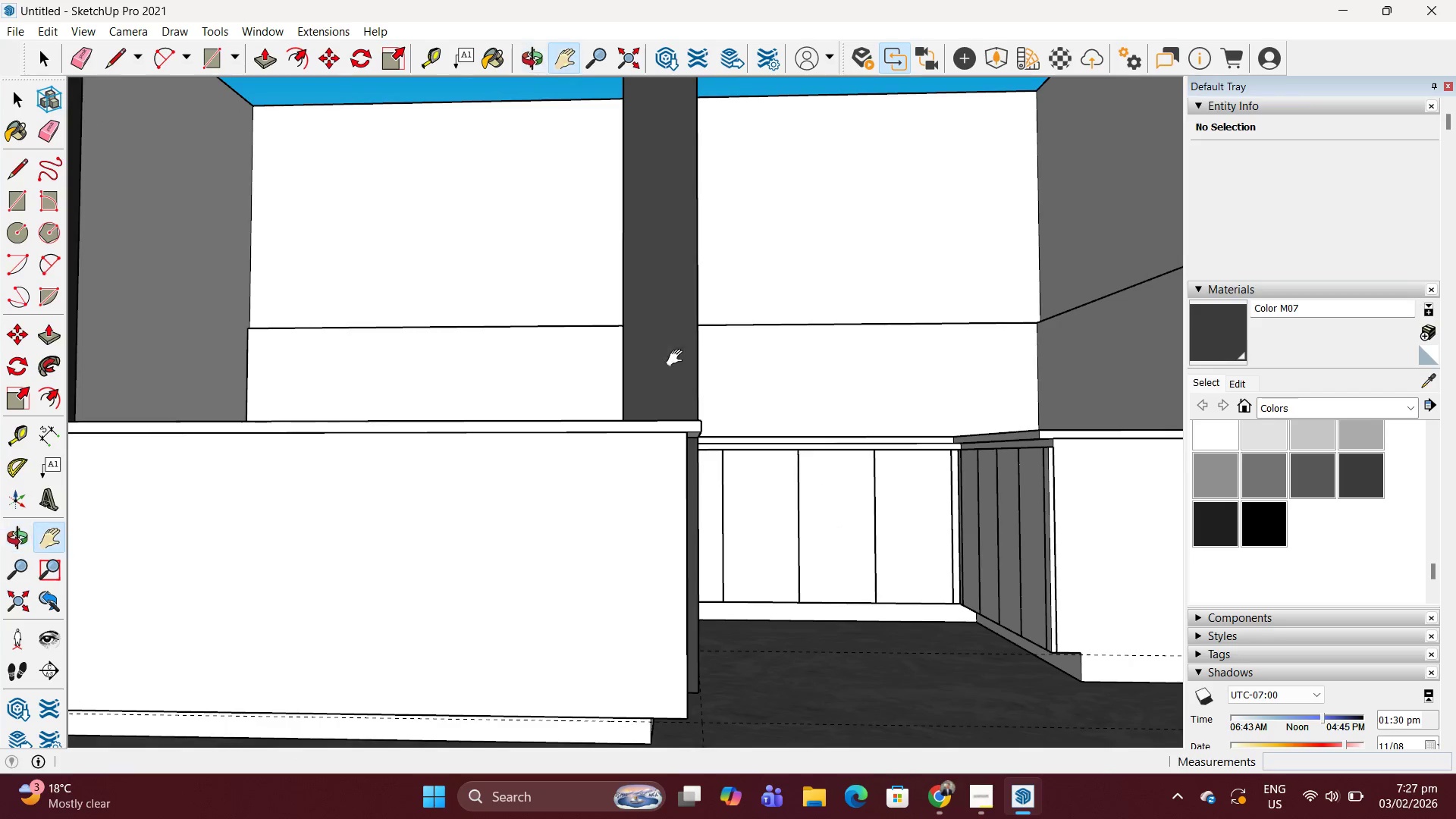 
scroll: coordinate [560, 449], scroll_direction: down, amount: 55.0
 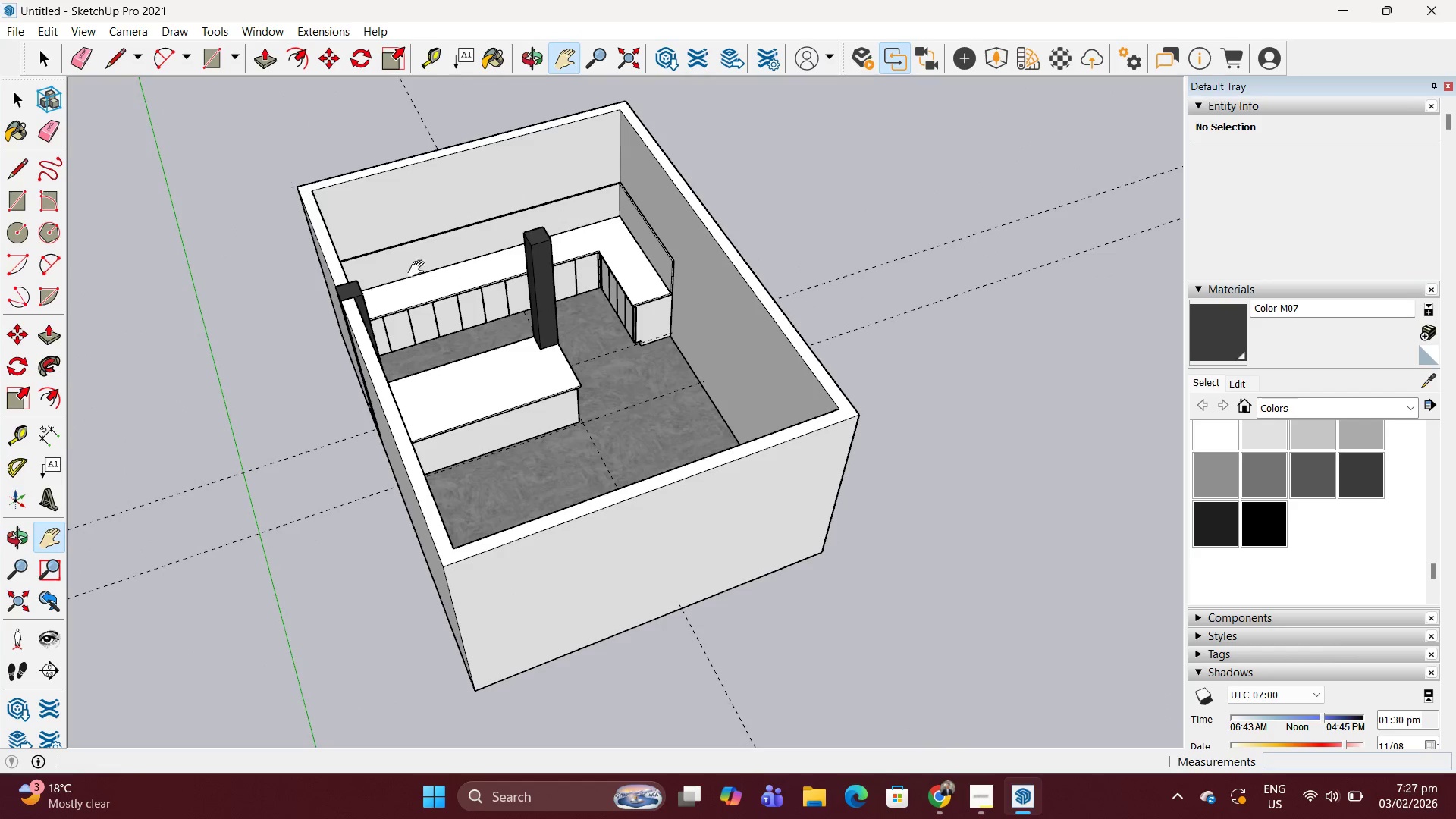 
key(Space)
 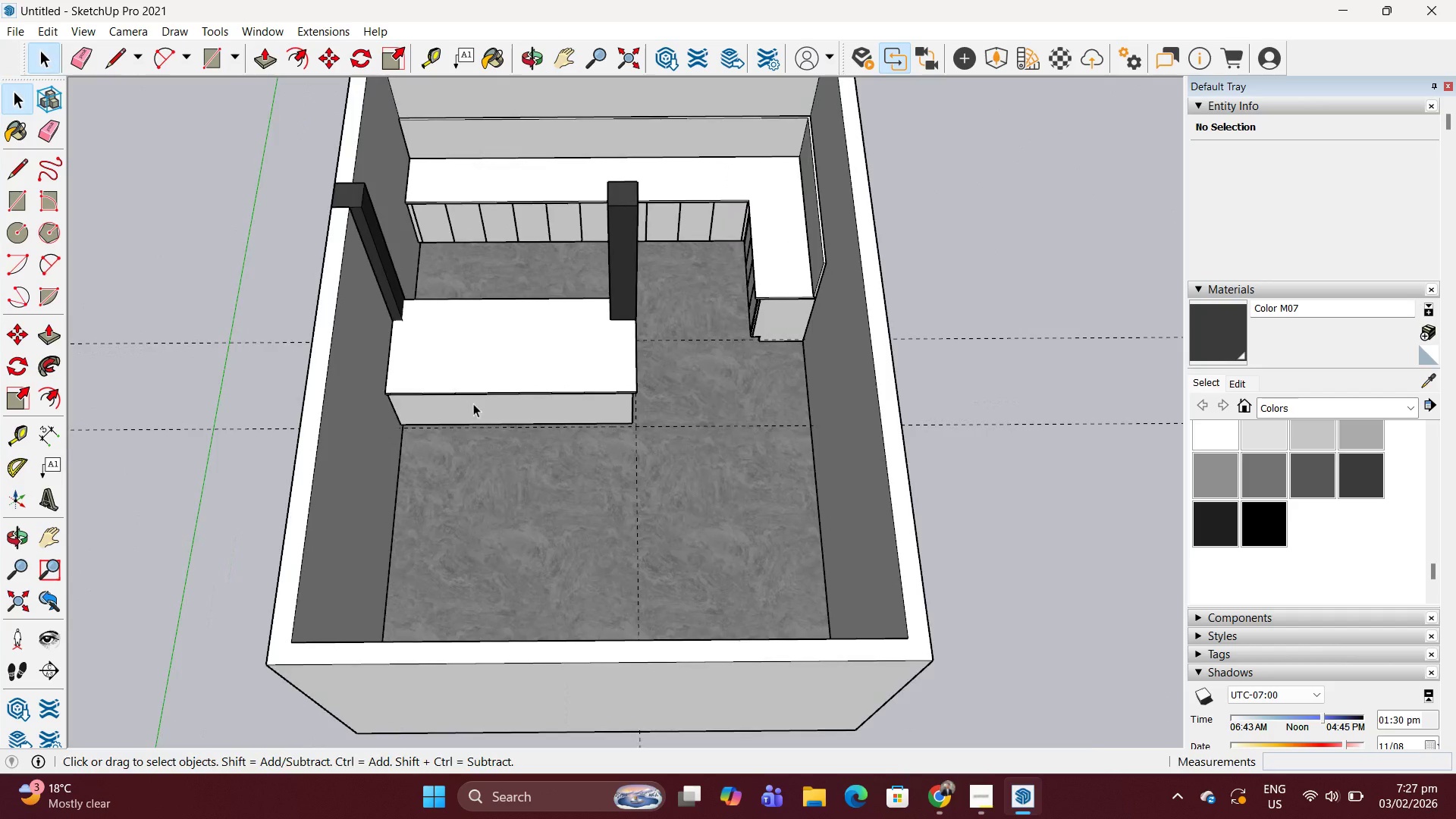 
key(Escape)
 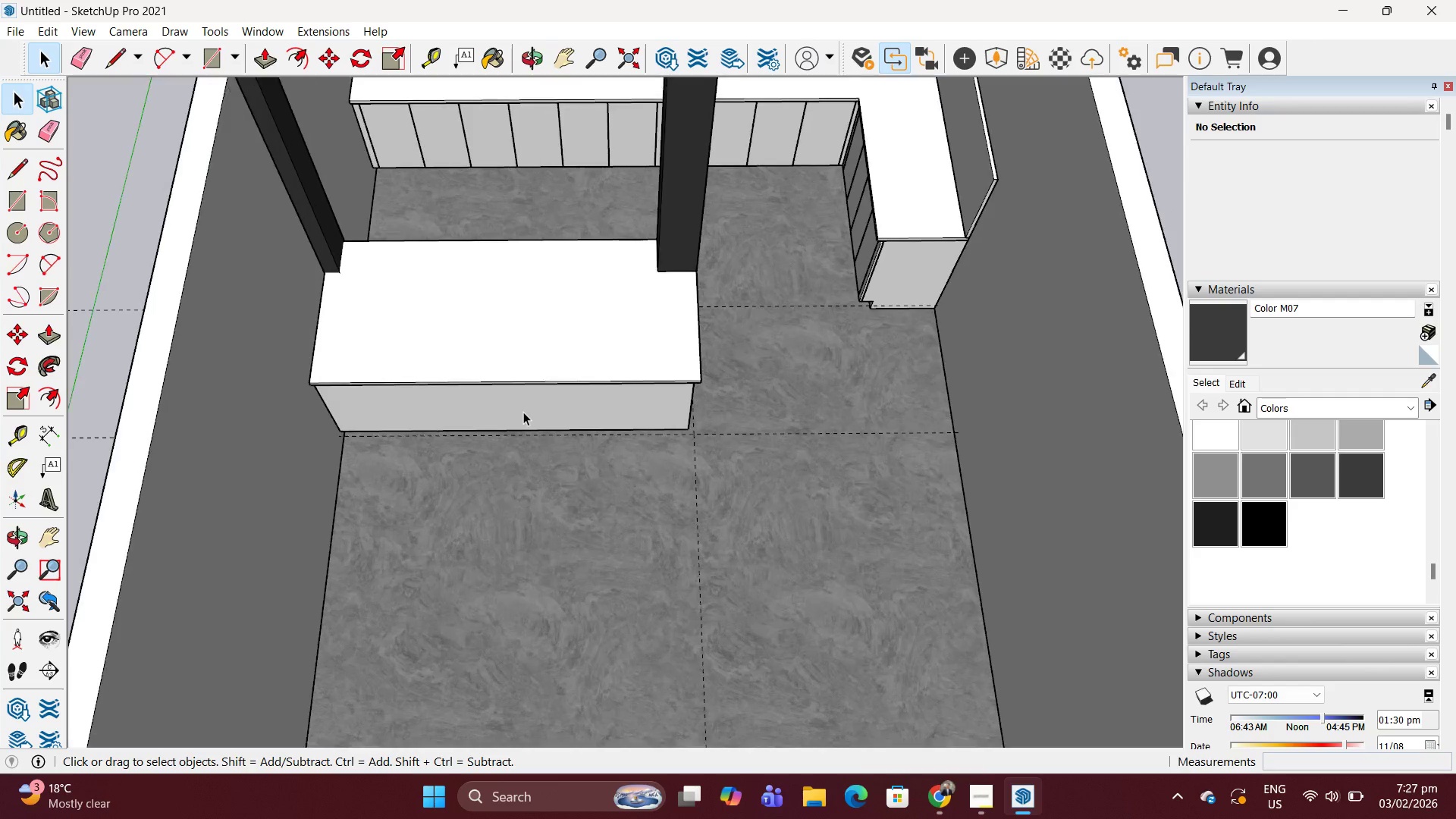 
key(Escape)
 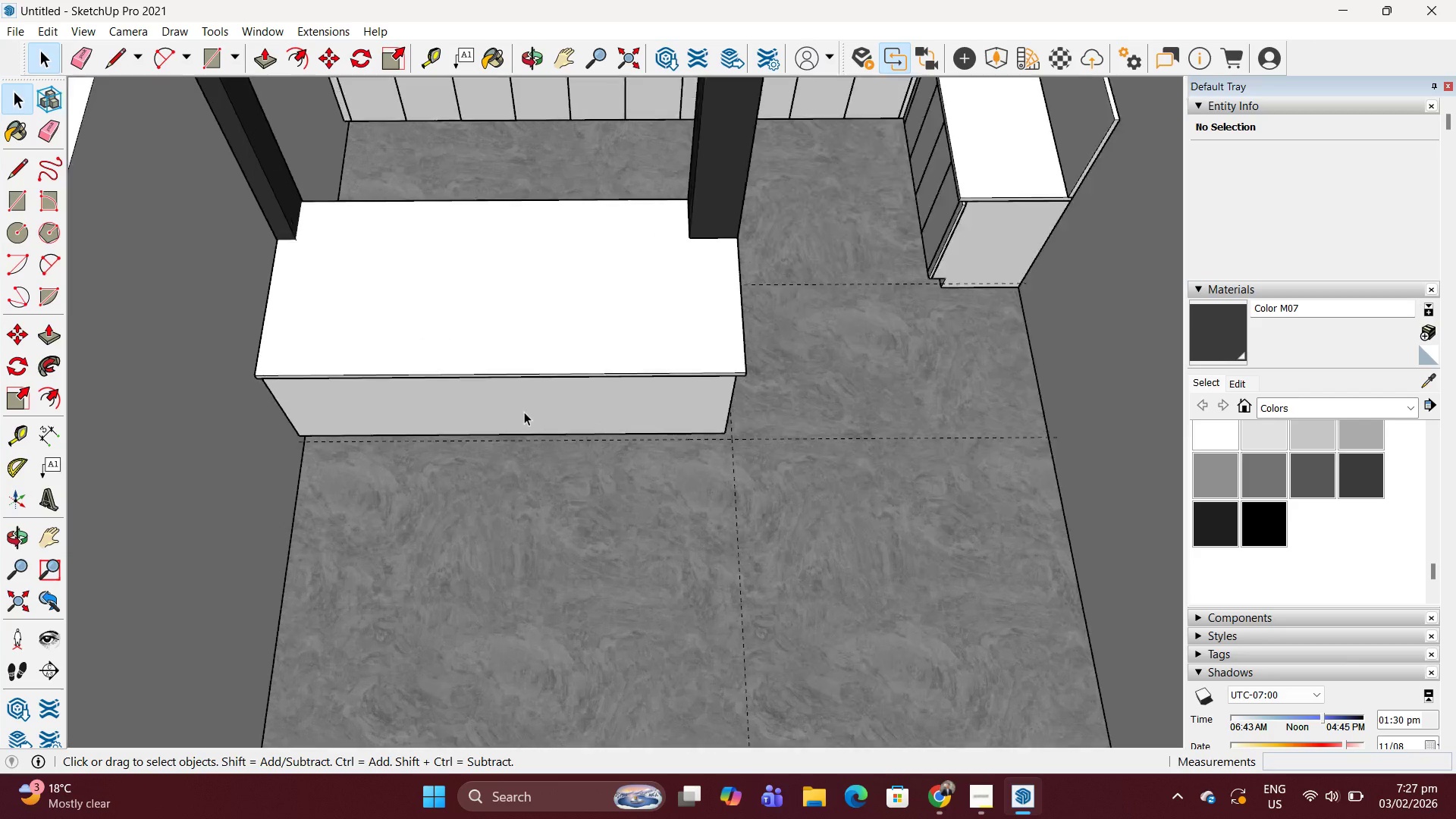 
key(Escape)
 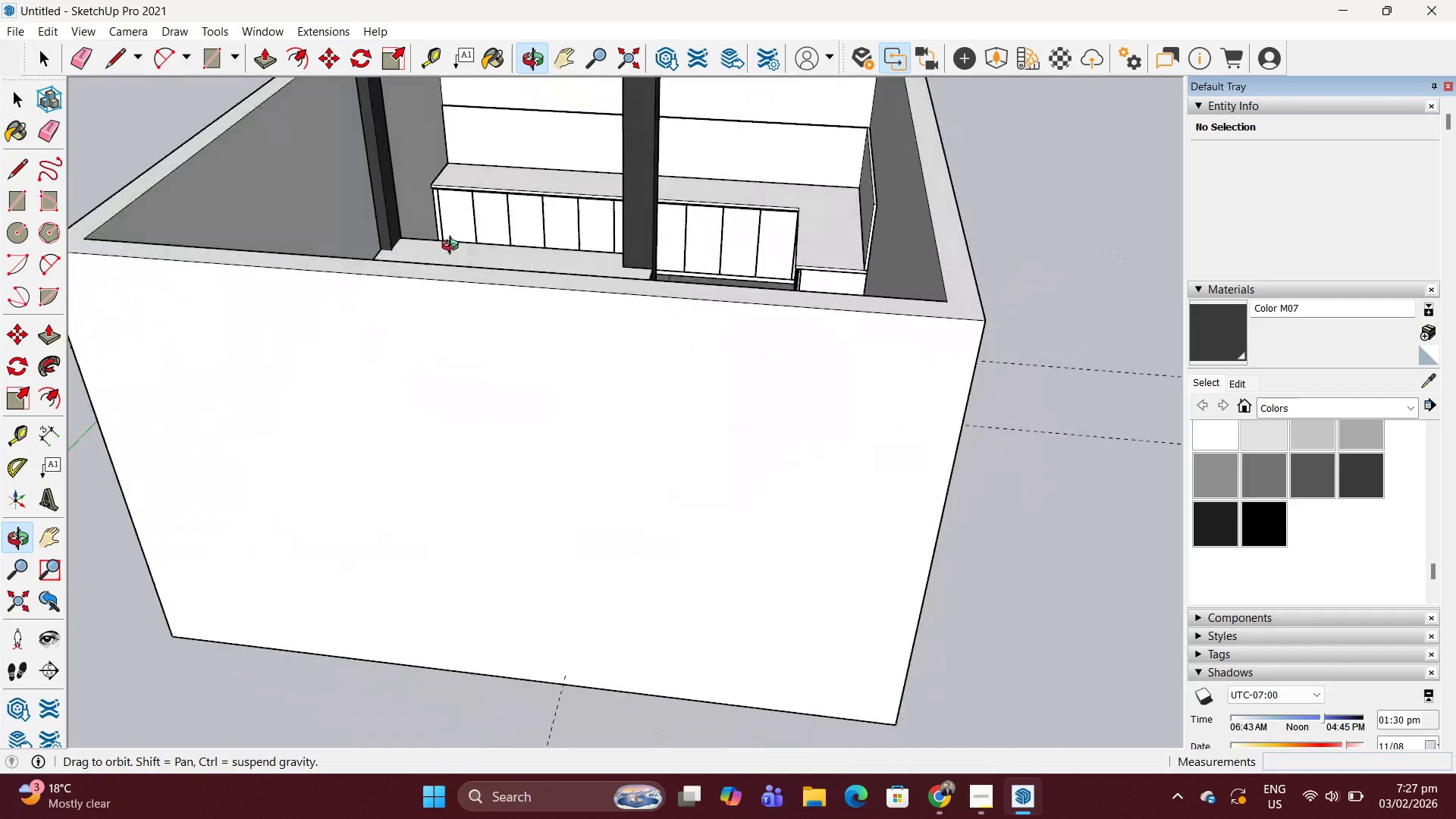 
scroll: coordinate [490, 401], scroll_direction: up, amount: 4.0
 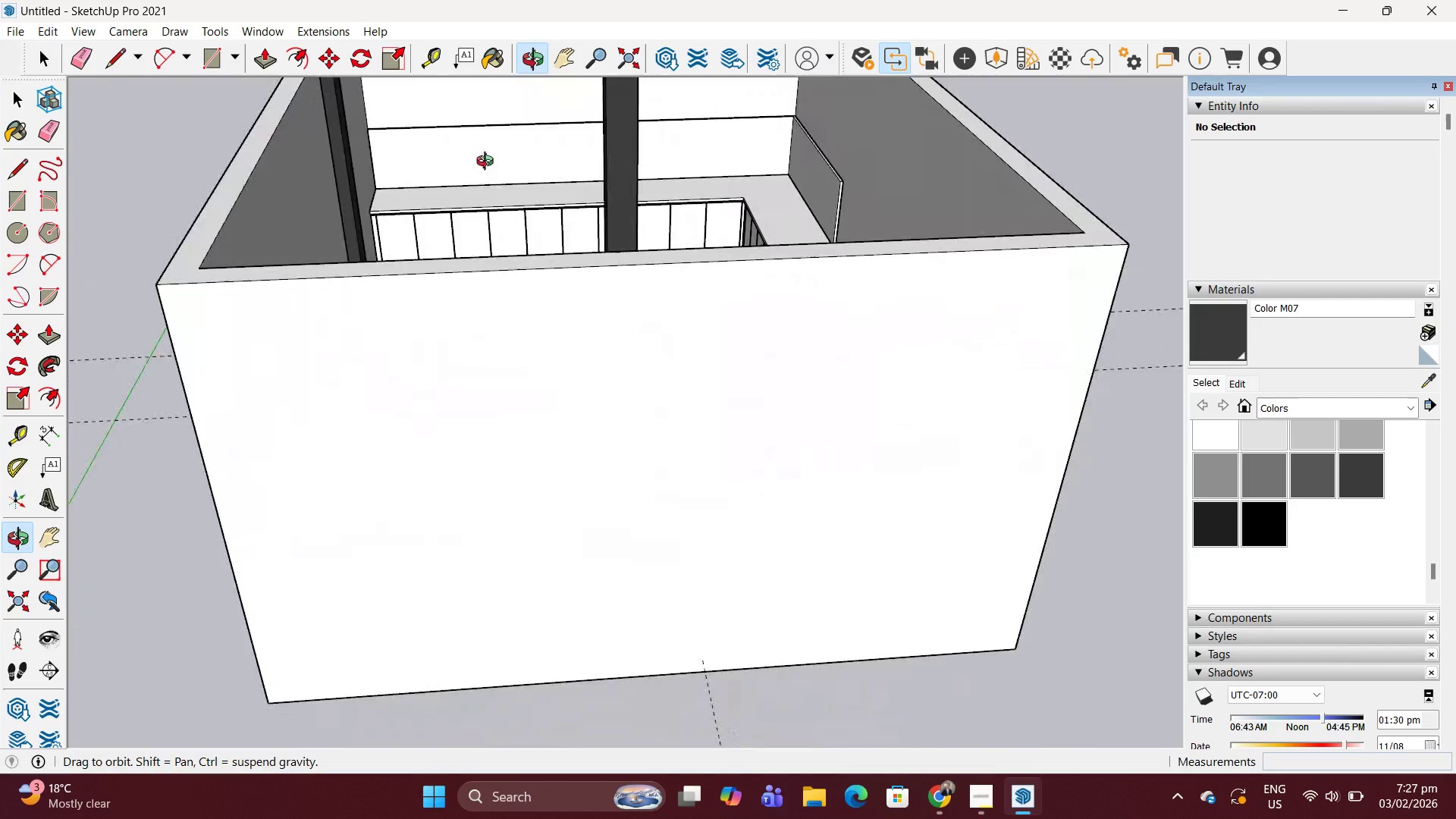 
scroll: coordinate [541, 336], scroll_direction: down, amount: 7.0
 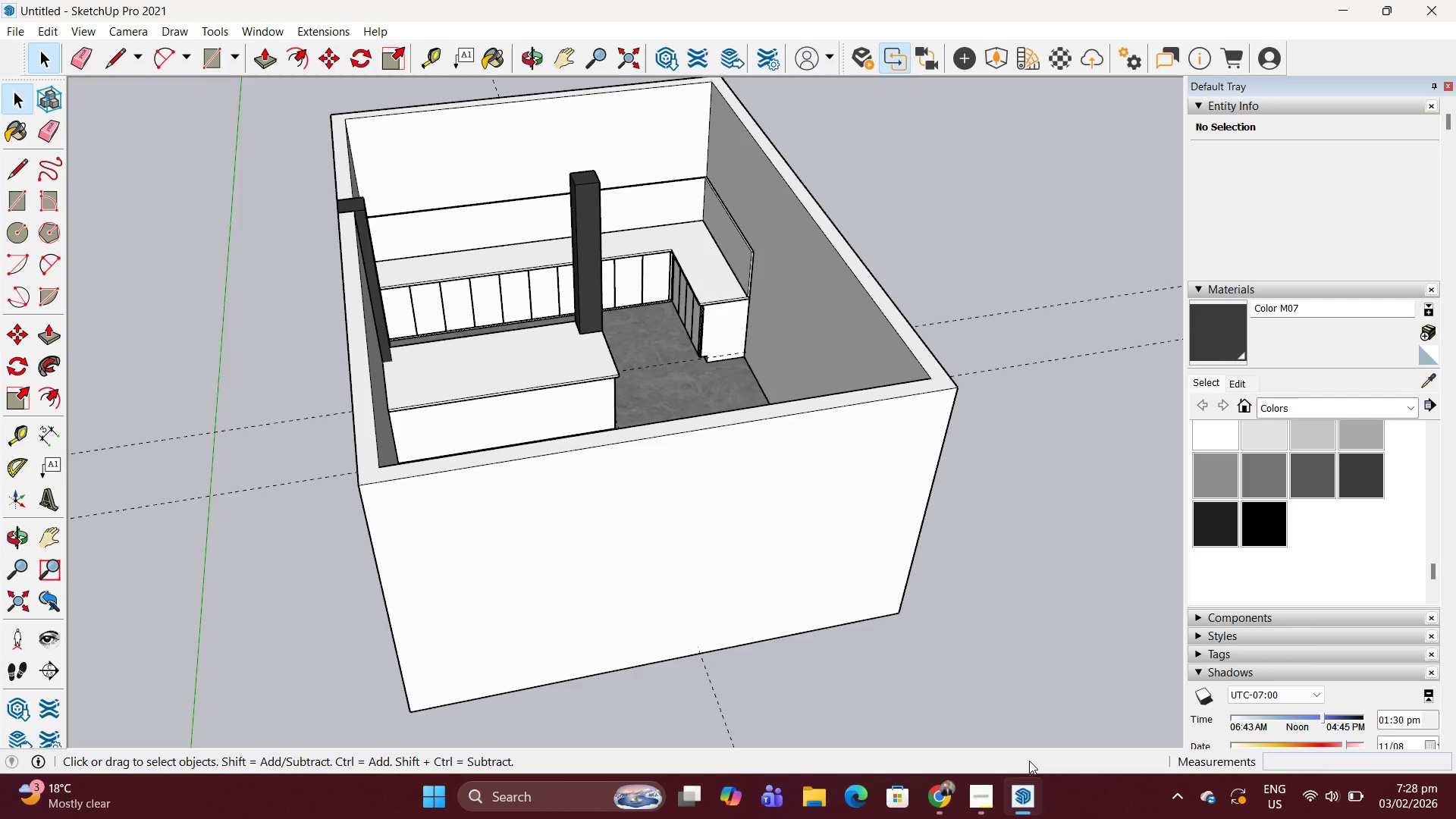 
wait(25.18)
 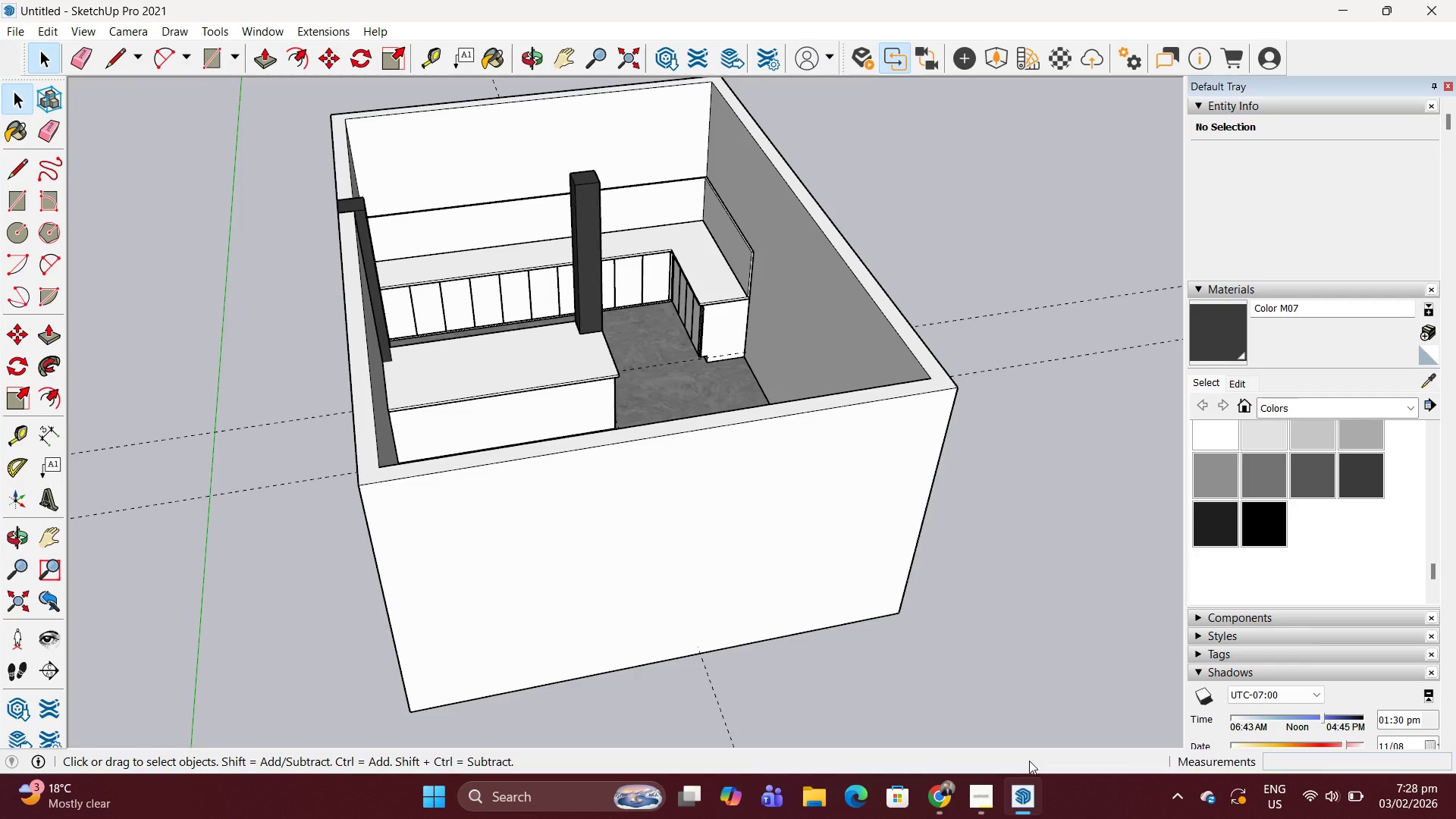 
left_click([943, 798])
 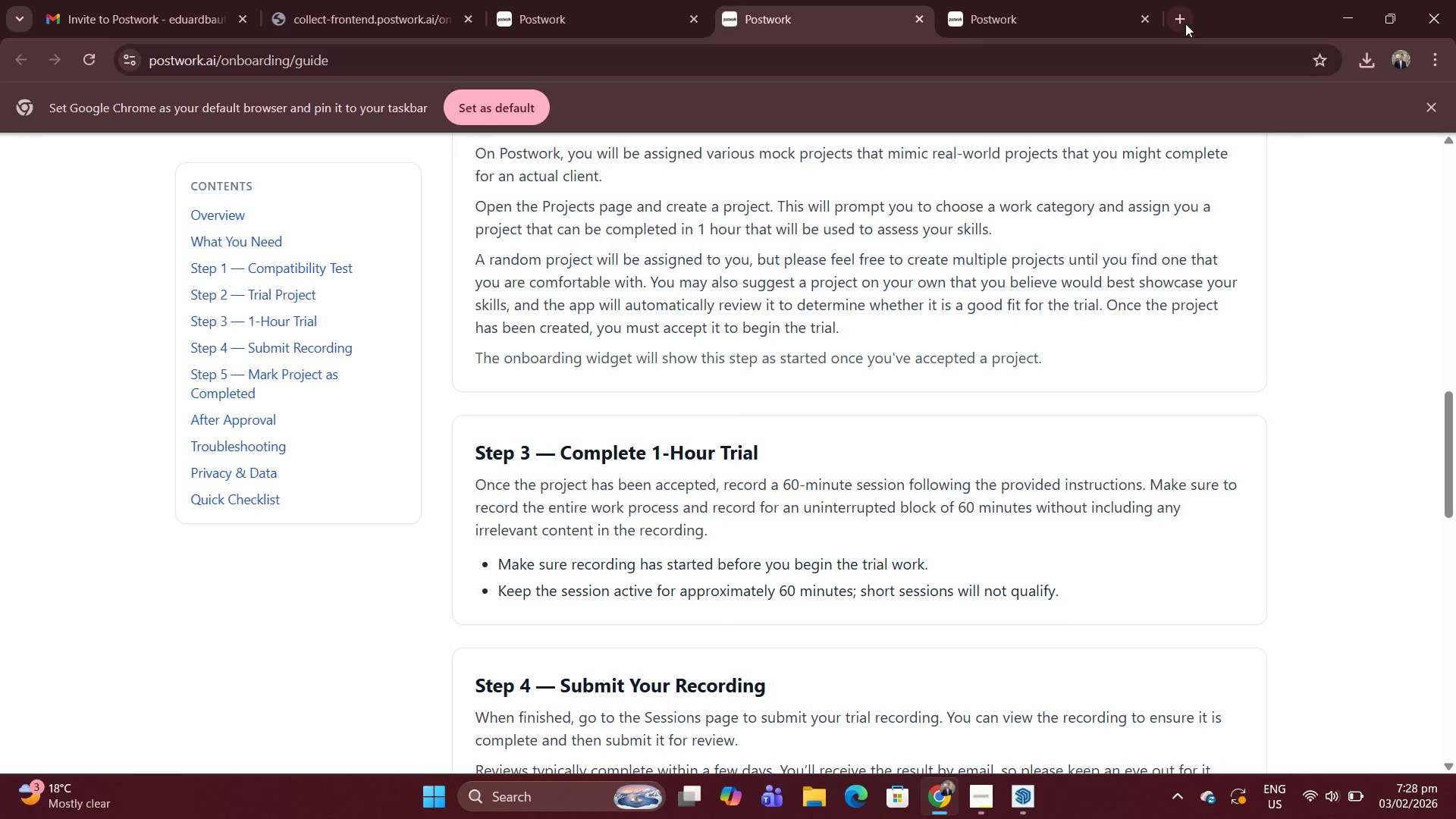 
double_click([1109, 54])
 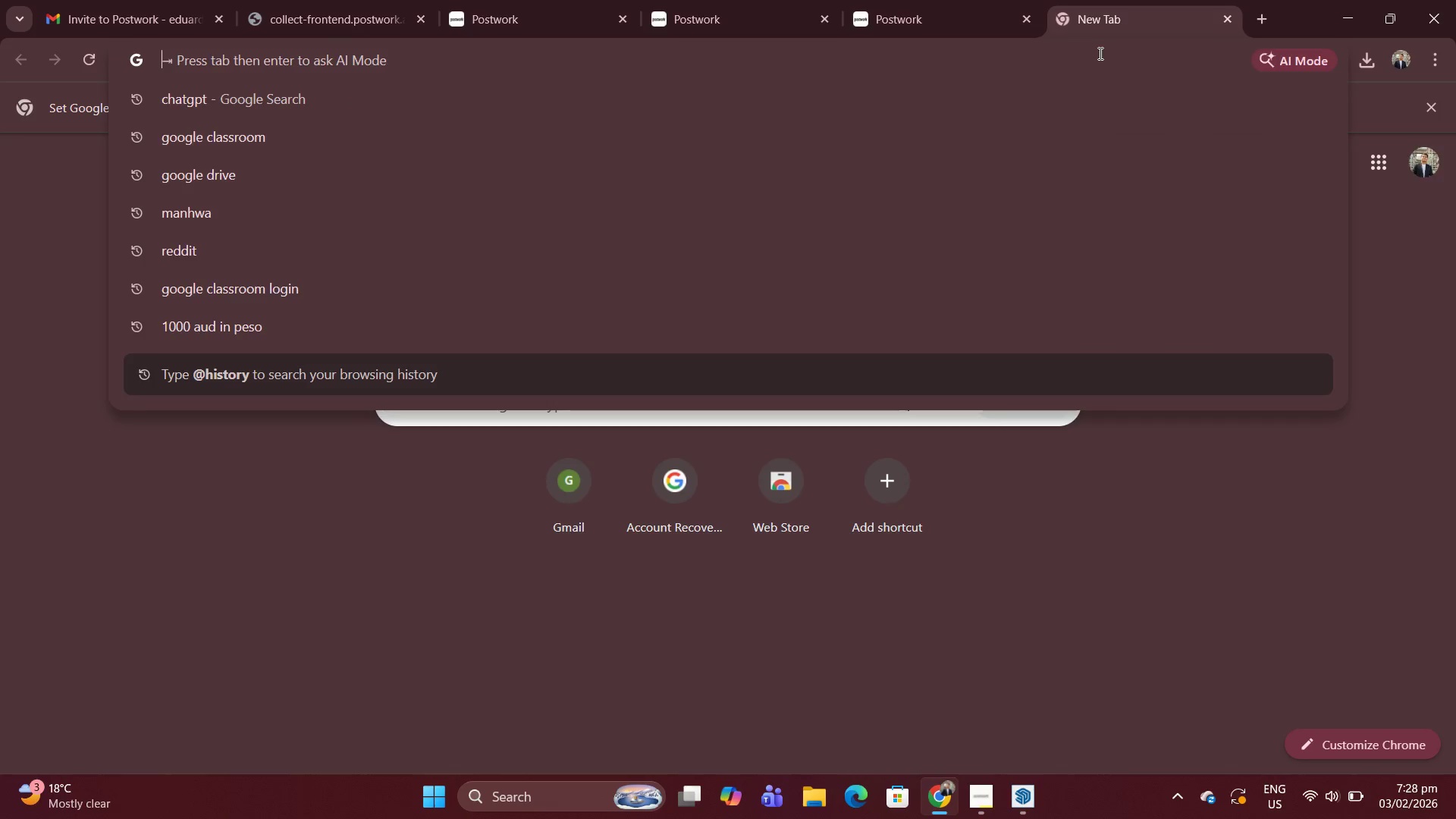 
type(subway tiles texture white)
 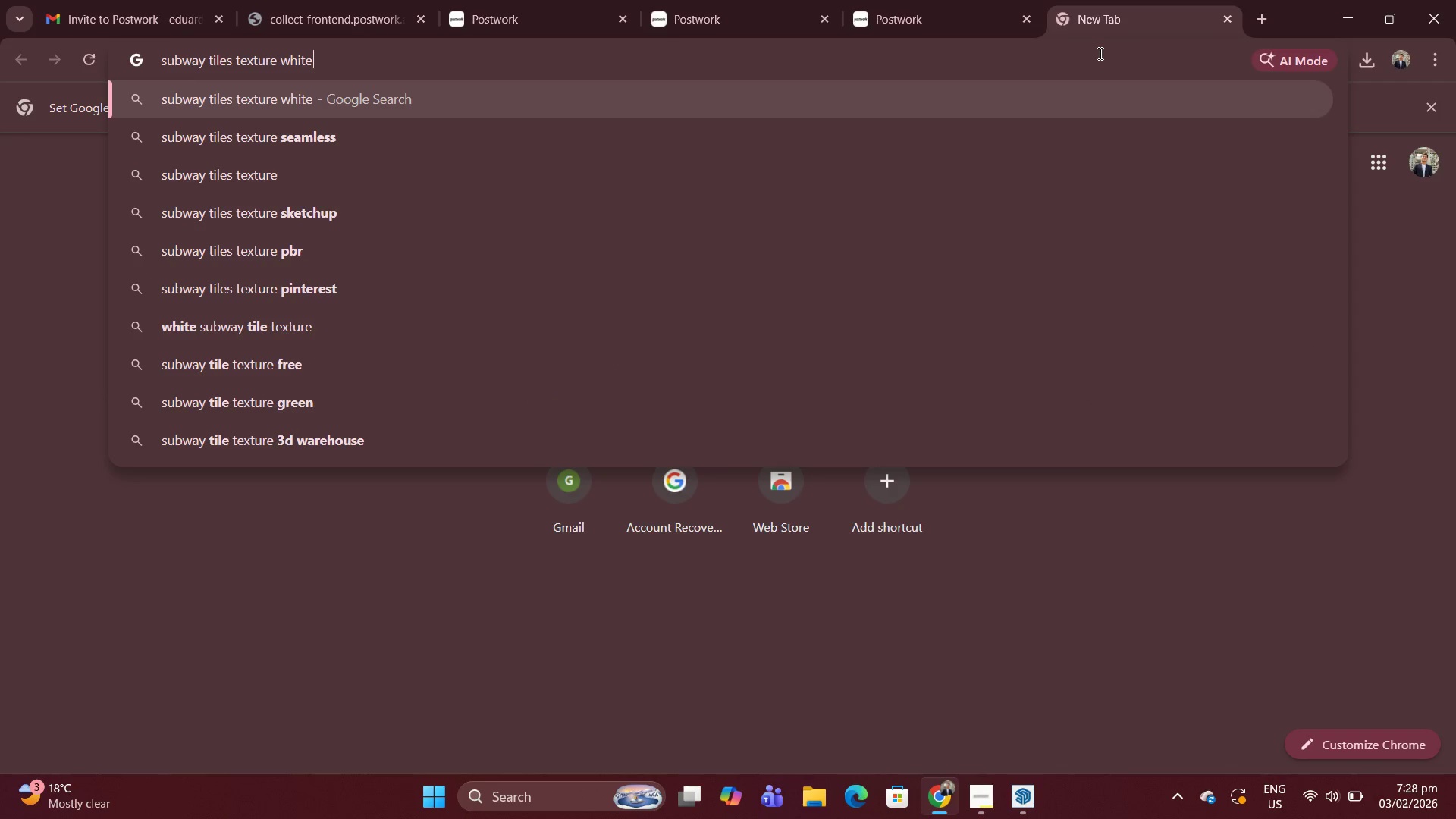 
key(Enter)
 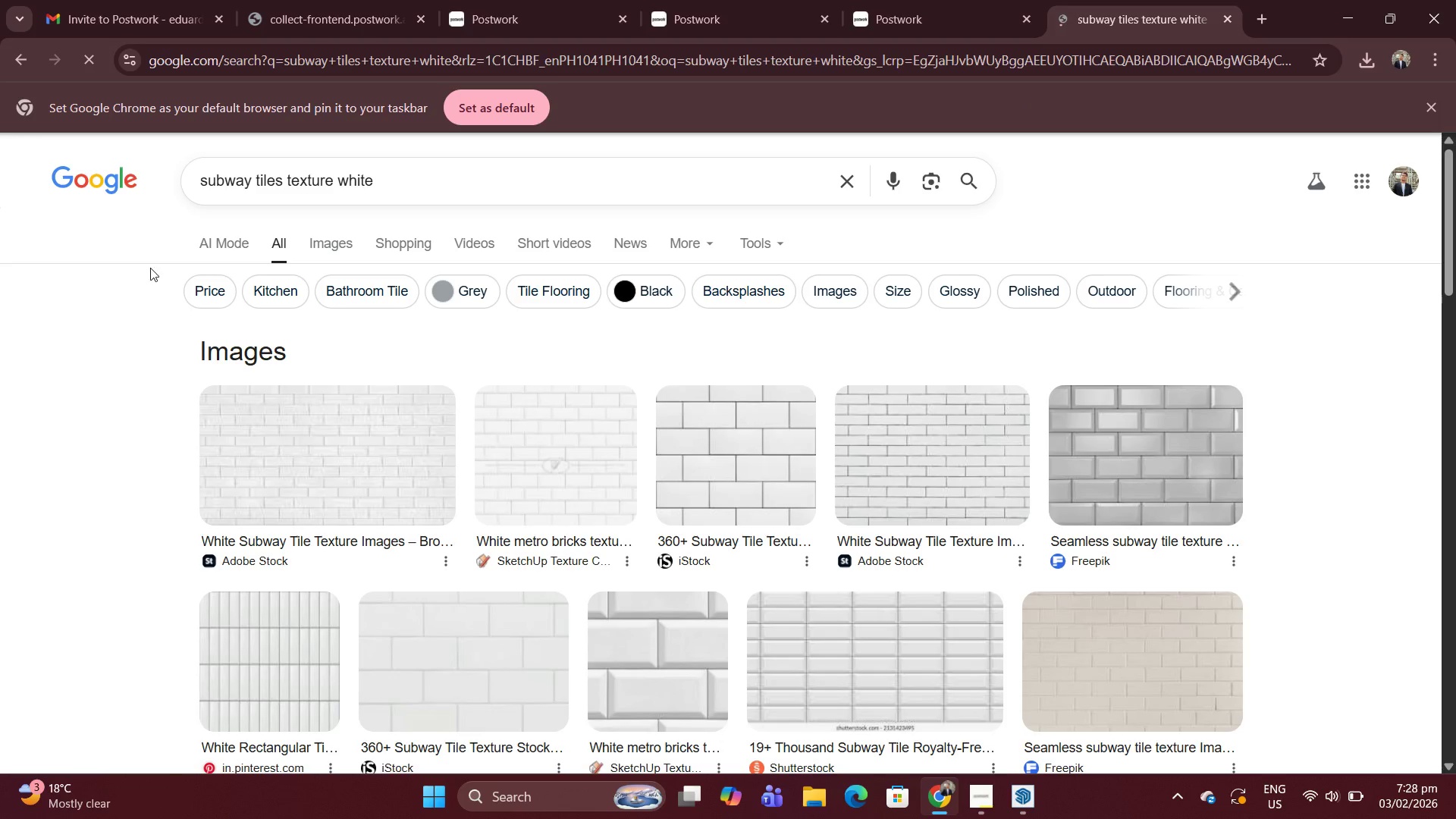 
left_click([354, 251])
 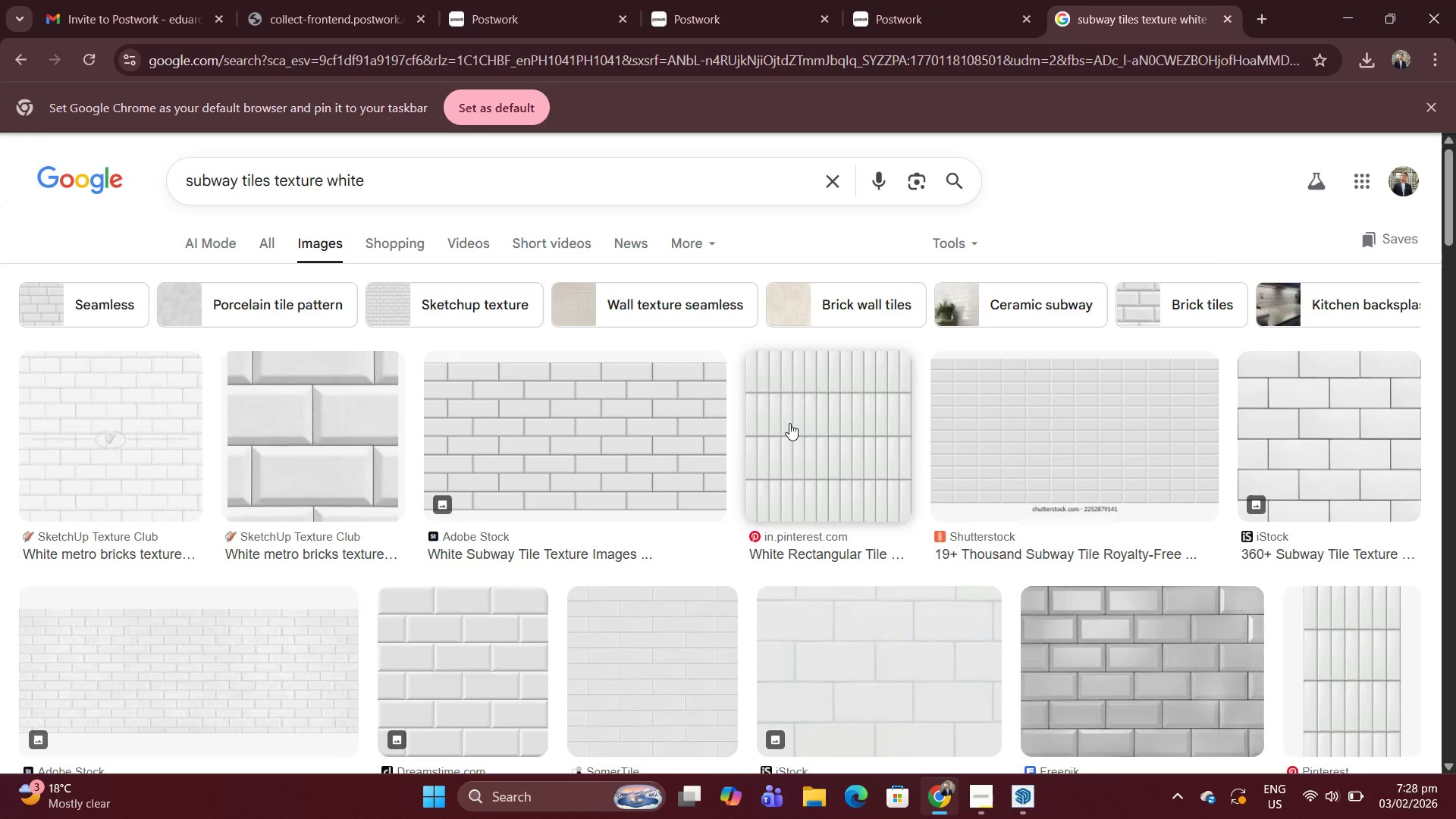 
left_click([793, 419])
 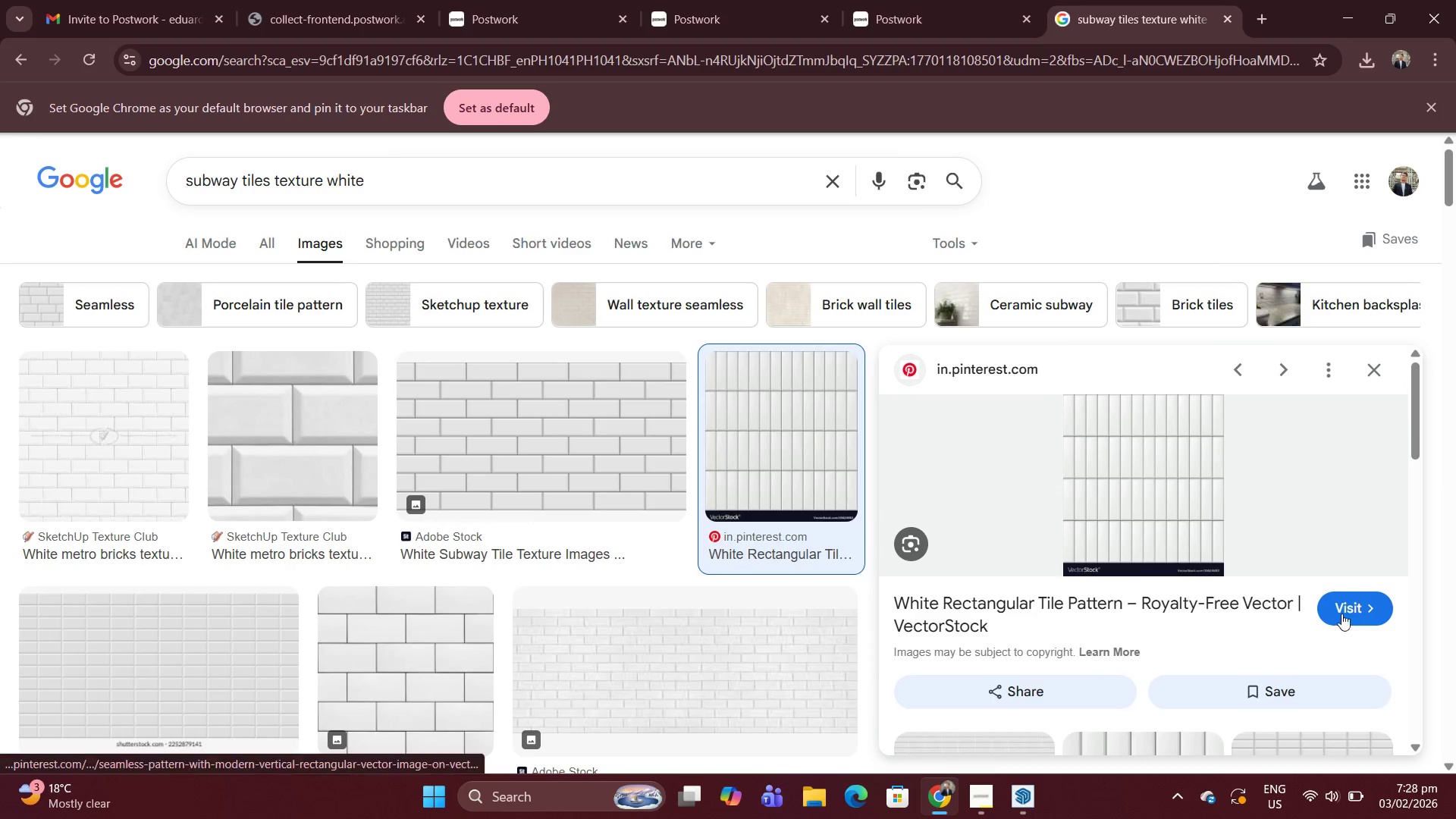 
left_click([1346, 610])
 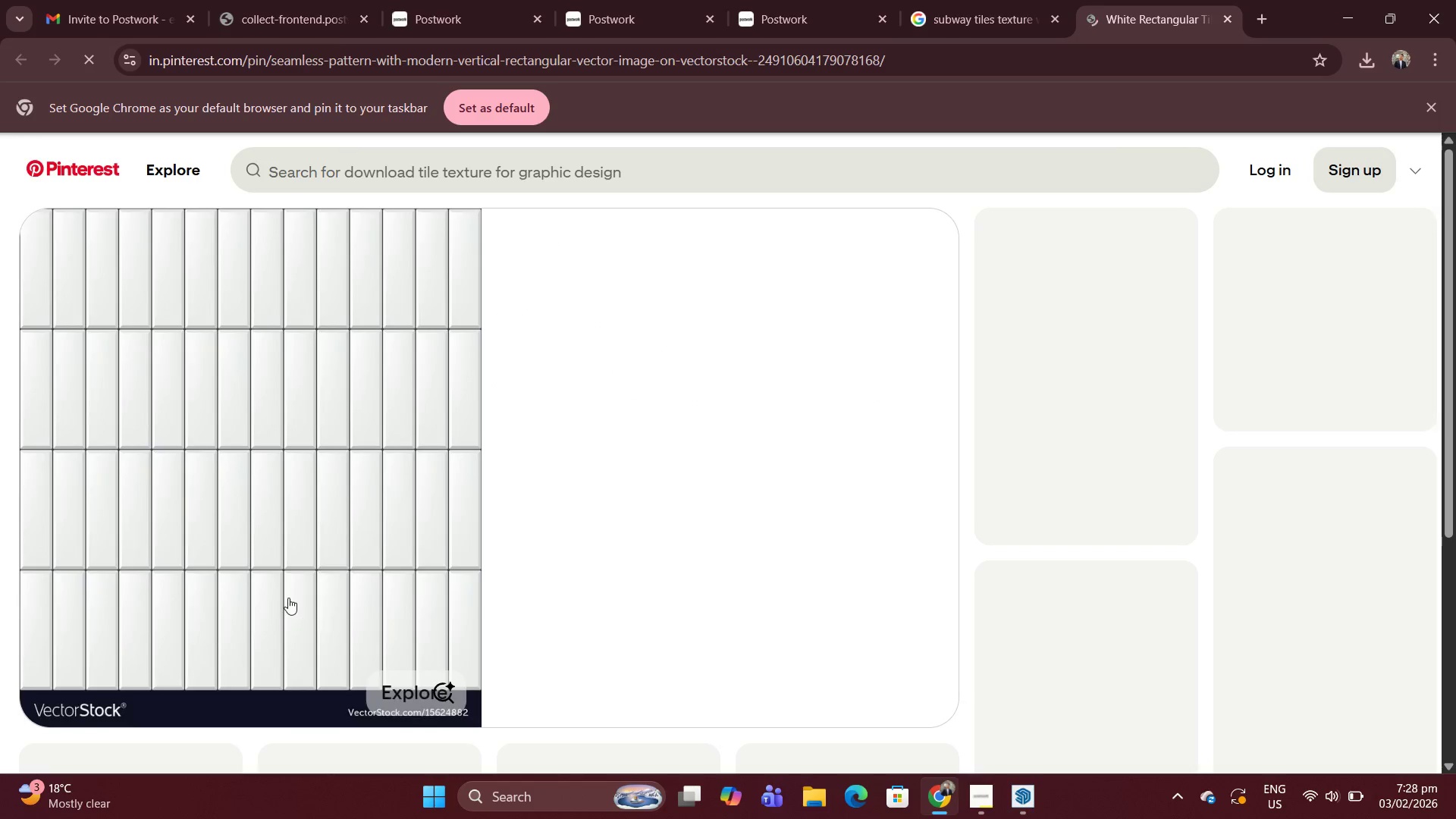 
left_click([974, 17])
 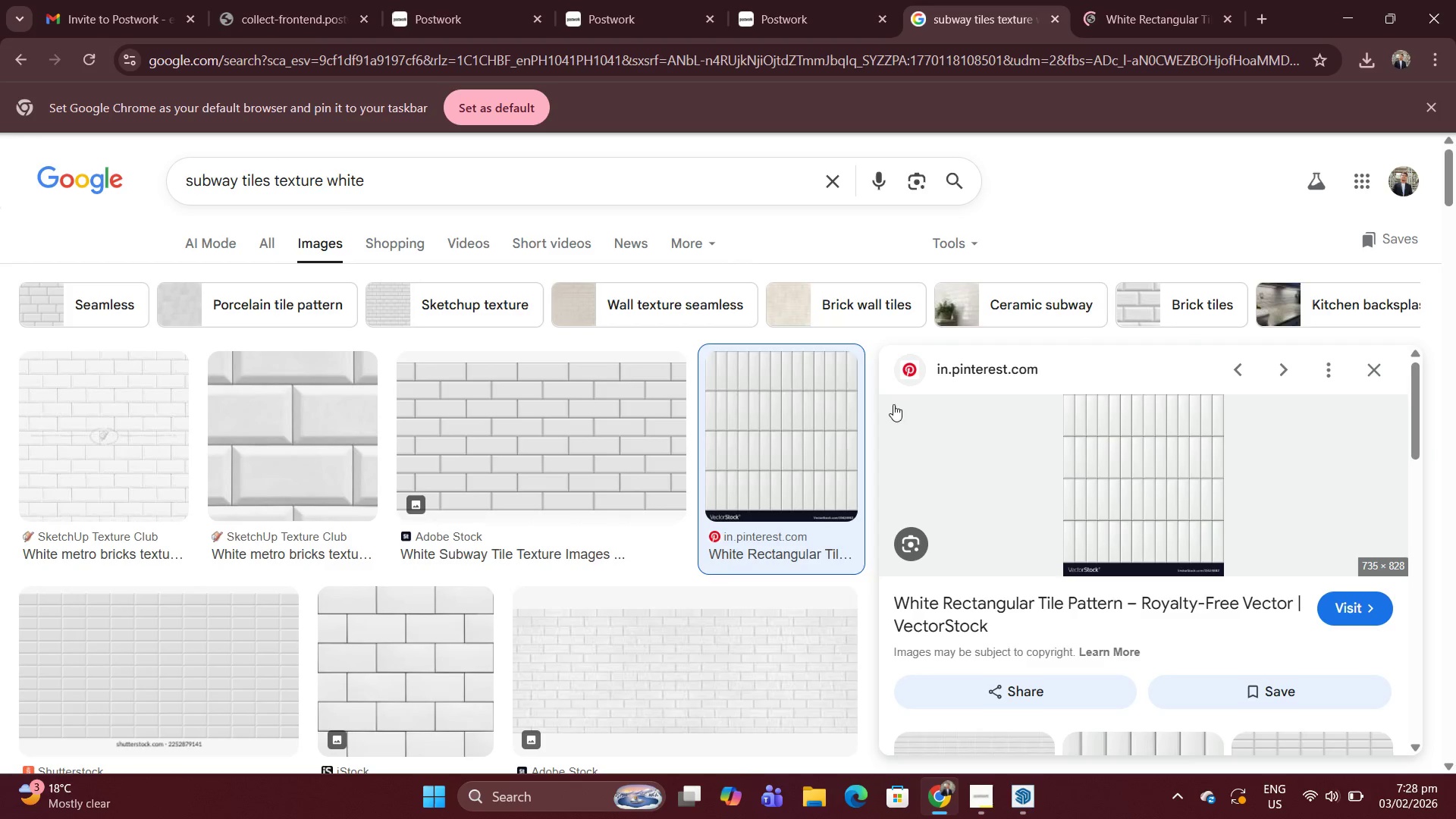 
scroll: coordinate [952, 576], scroll_direction: down, amount: 3.0
 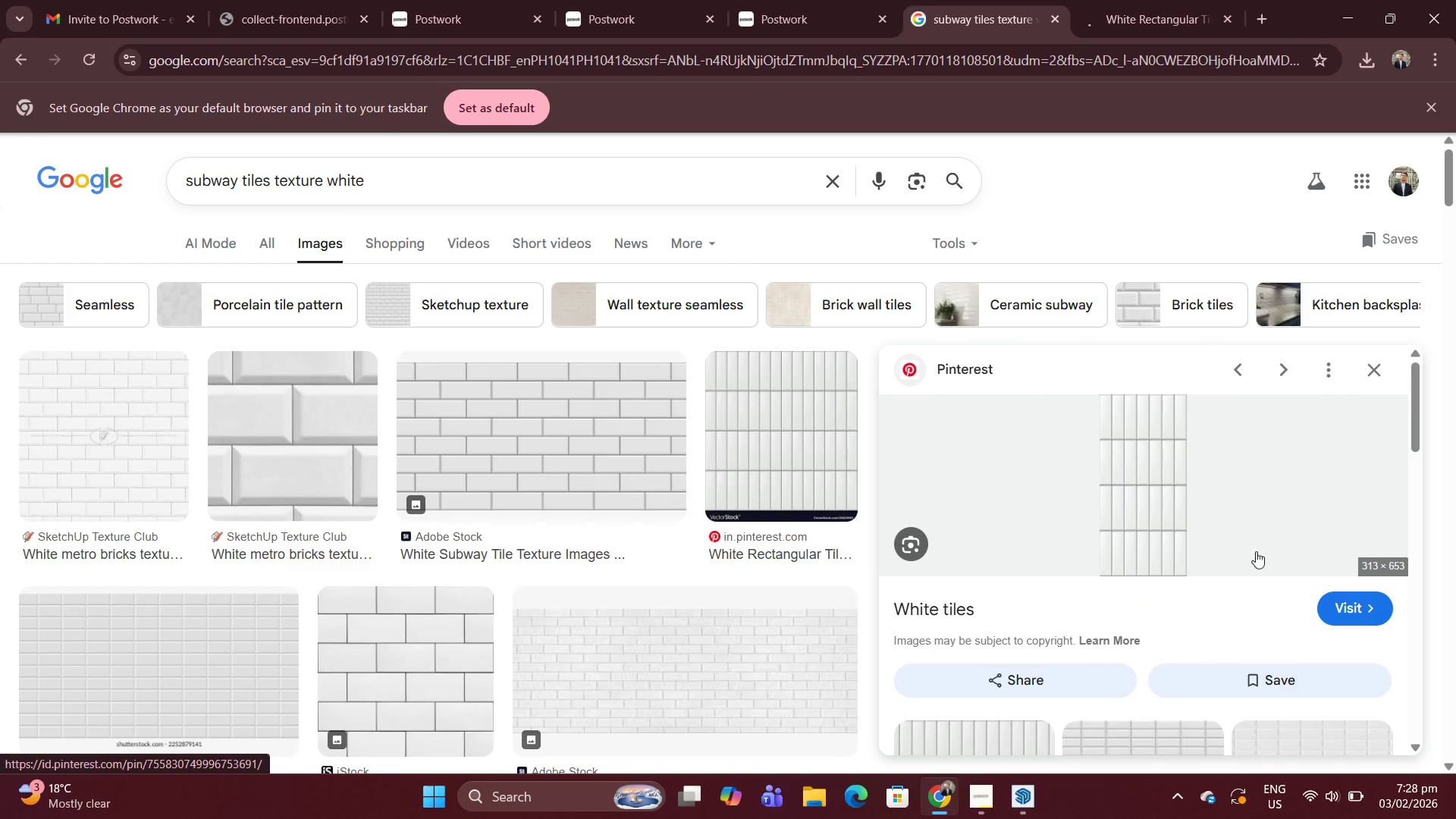 
left_click([1338, 612])
 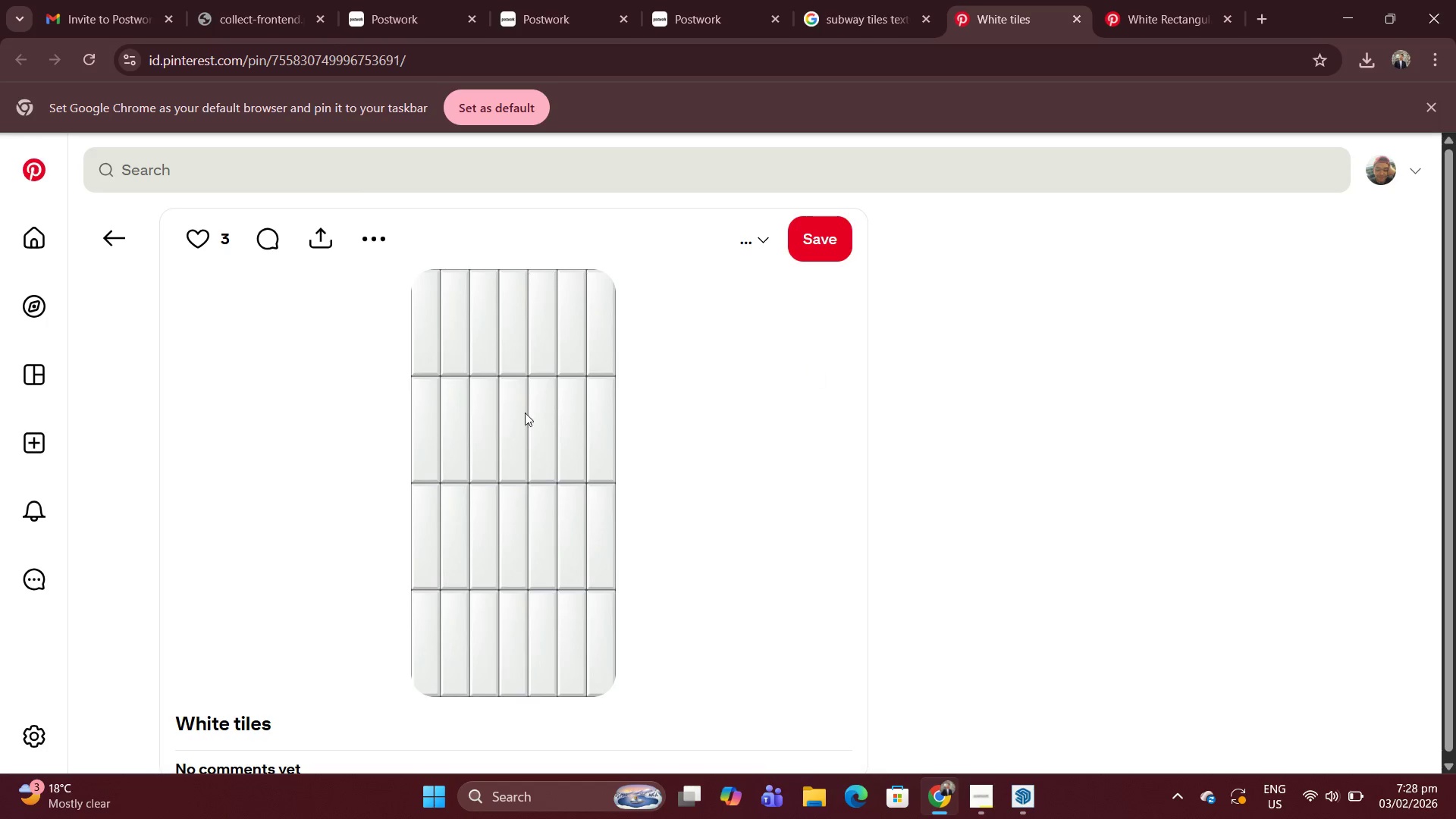 
scroll: coordinate [587, 413], scroll_direction: down, amount: 2.0
 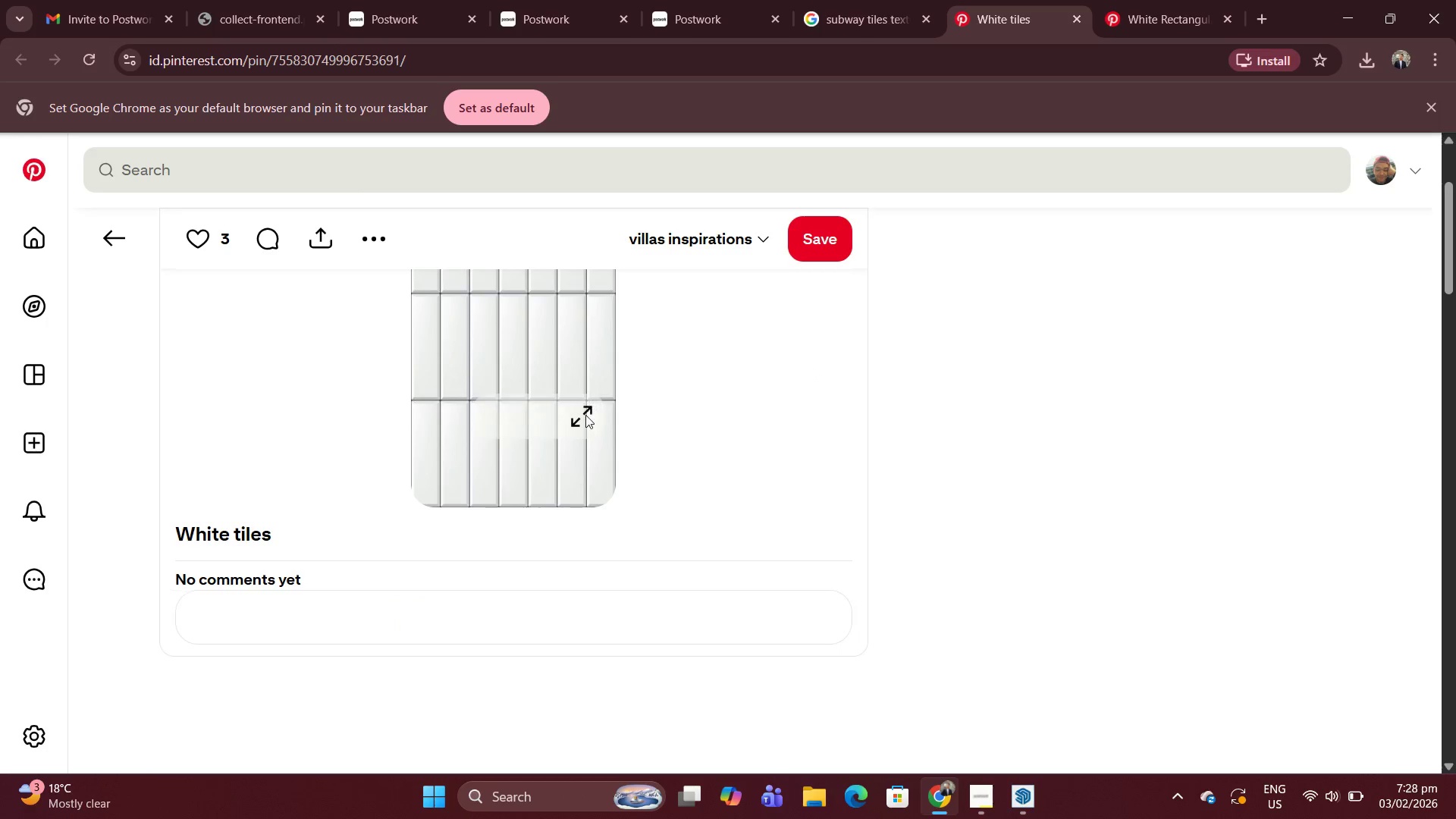 
double_click([585, 416])
 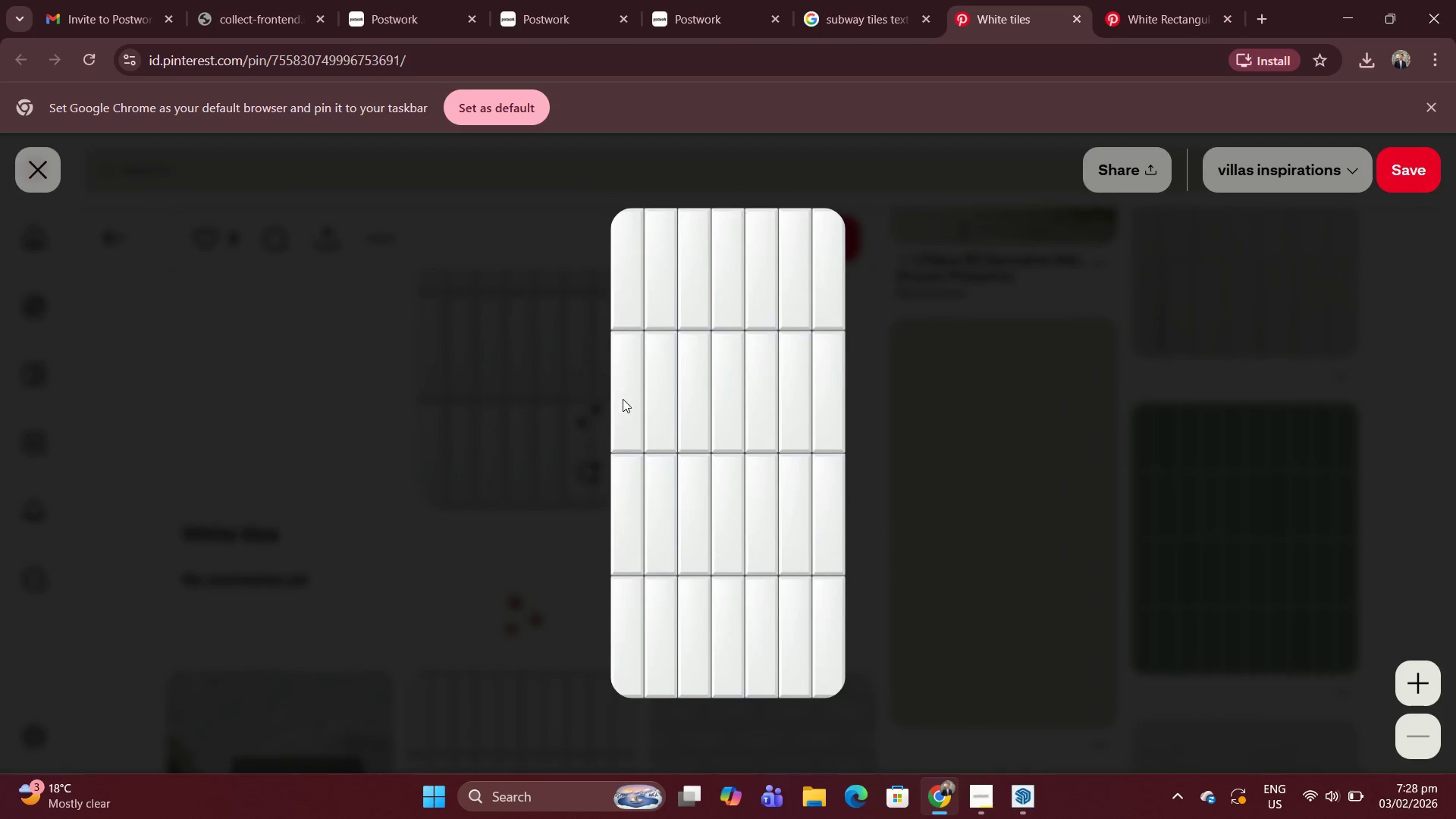 
right_click([676, 402])
 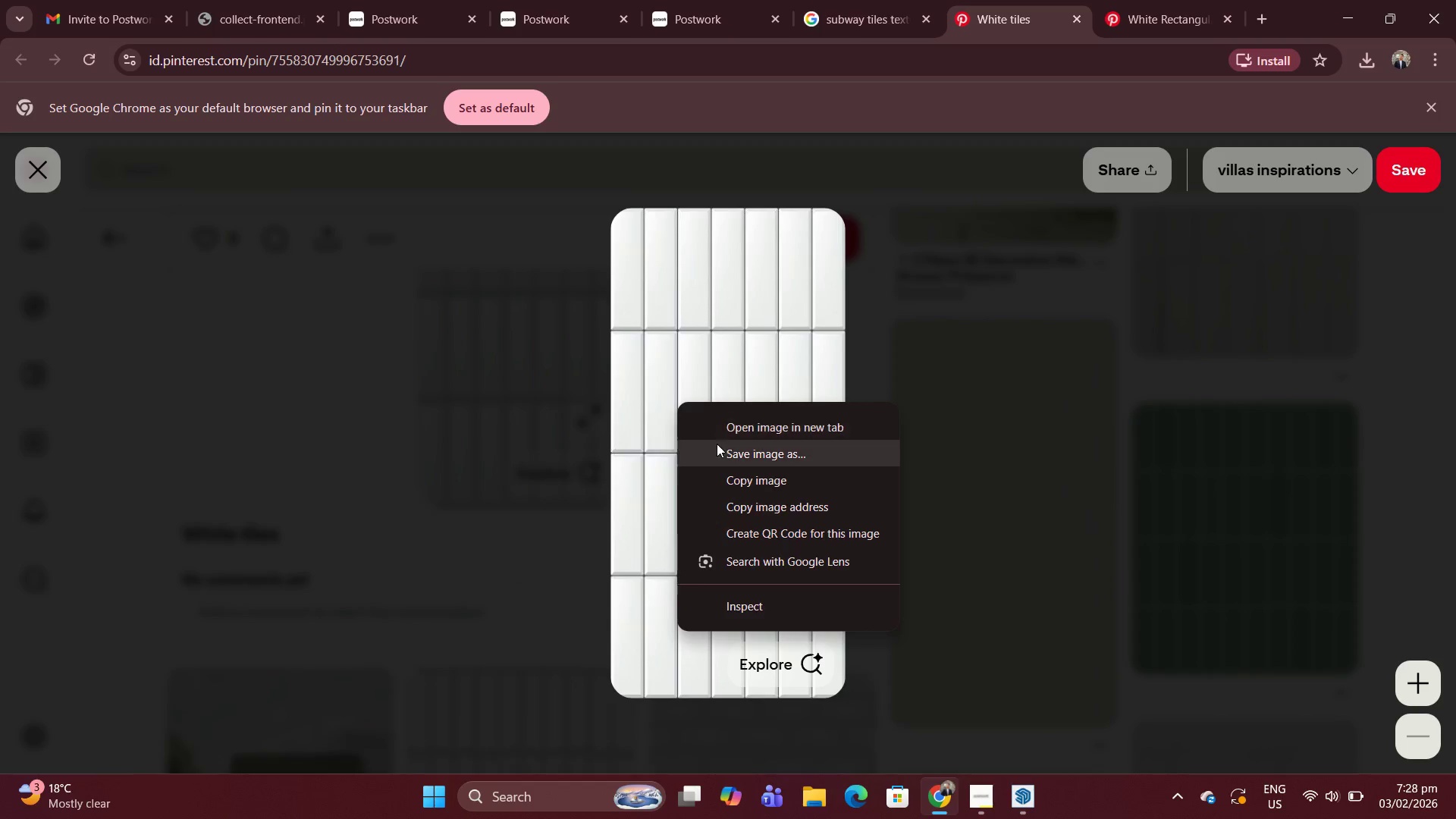 
left_click([717, 446])
 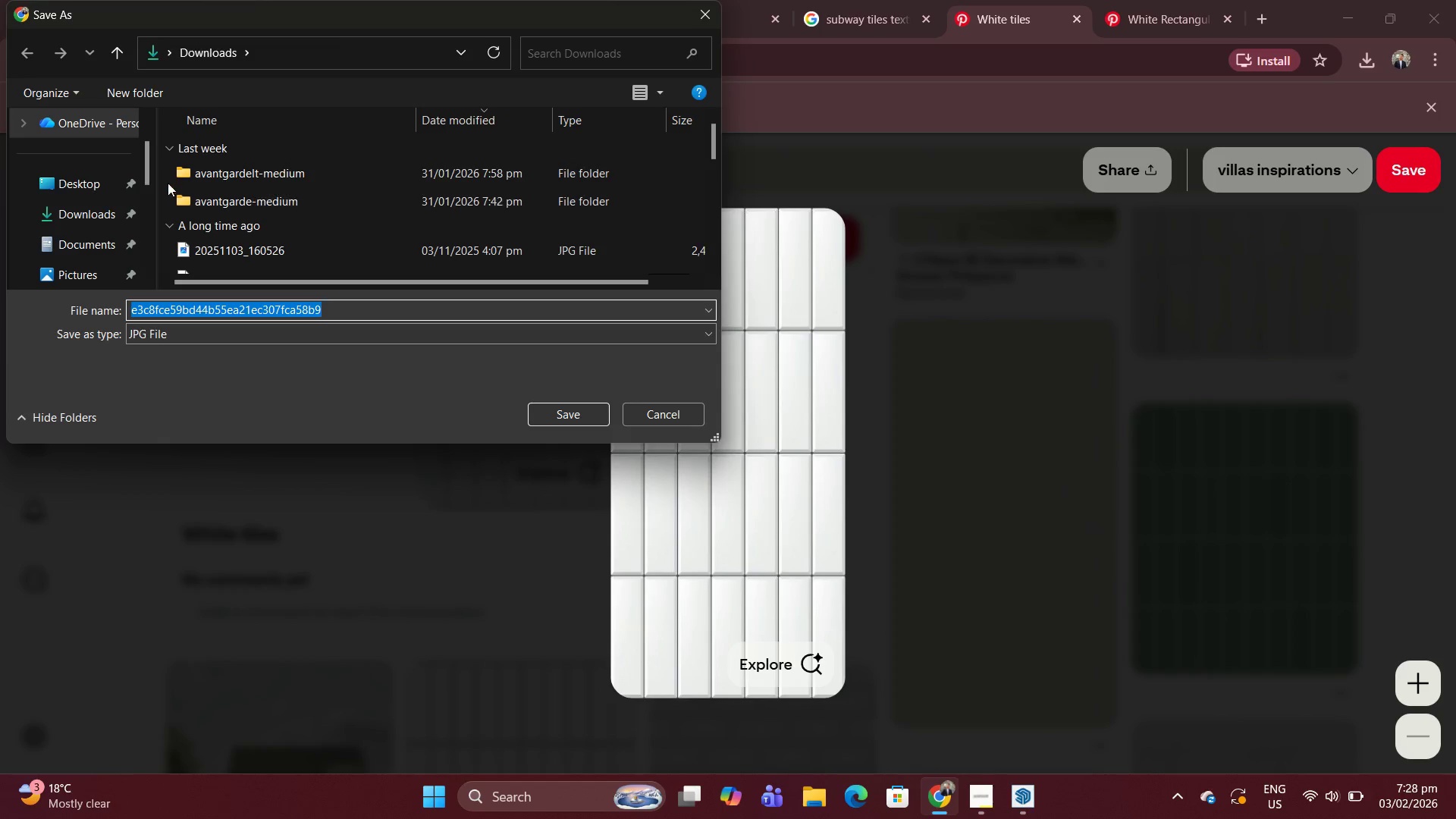 
left_click([102, 179])
 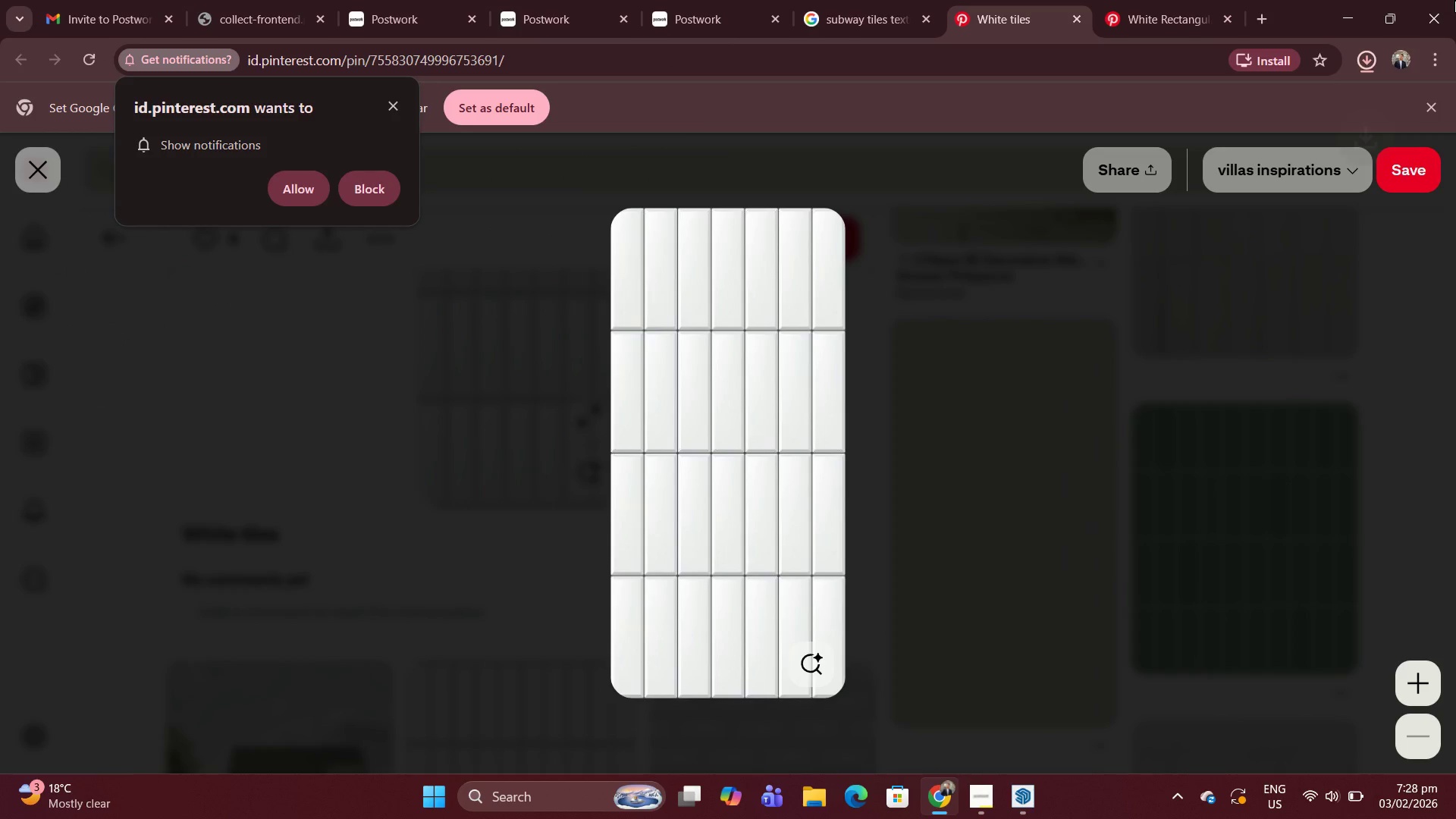 
left_click([1348, 20])
 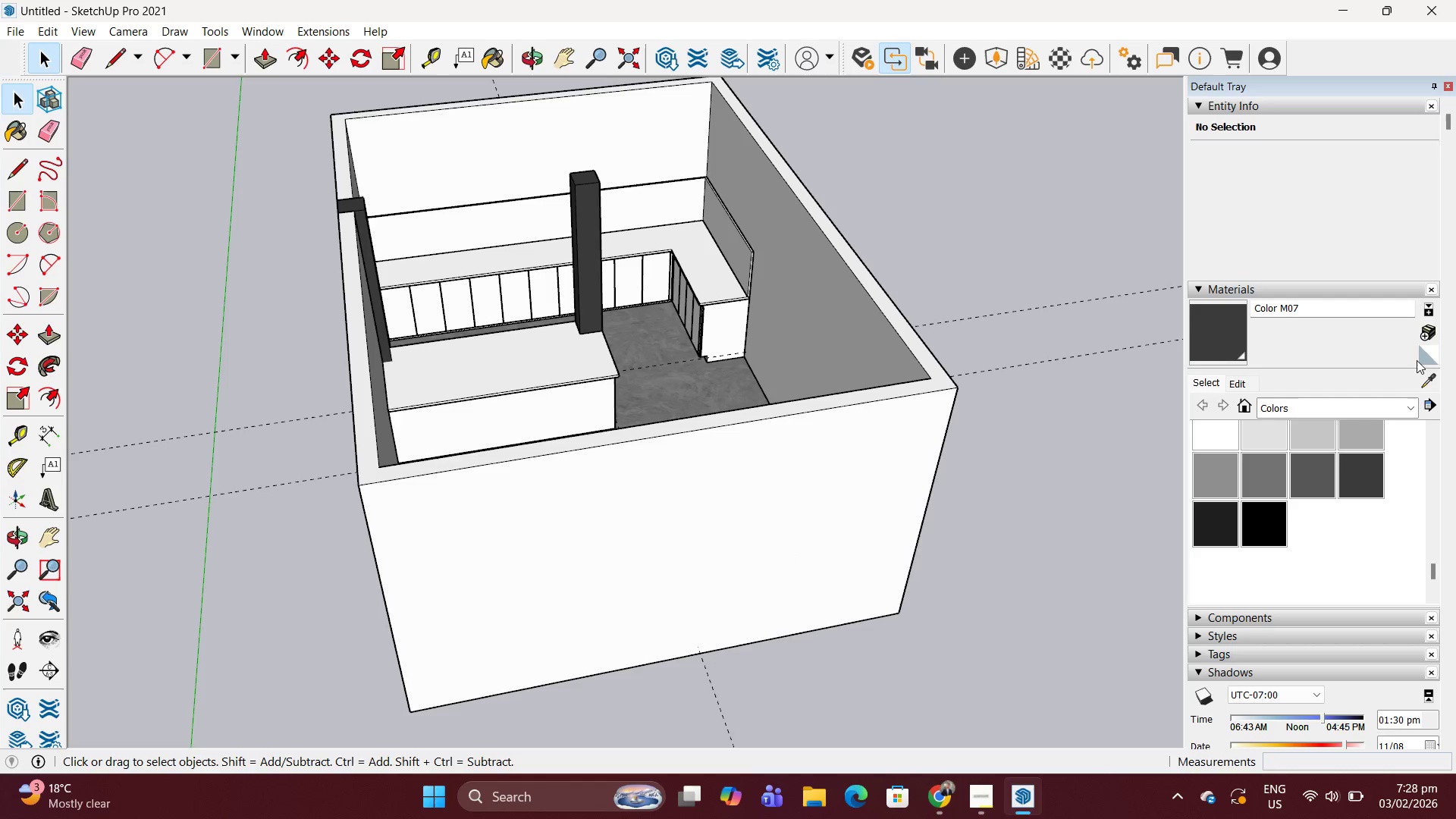 
double_click([1428, 329])
 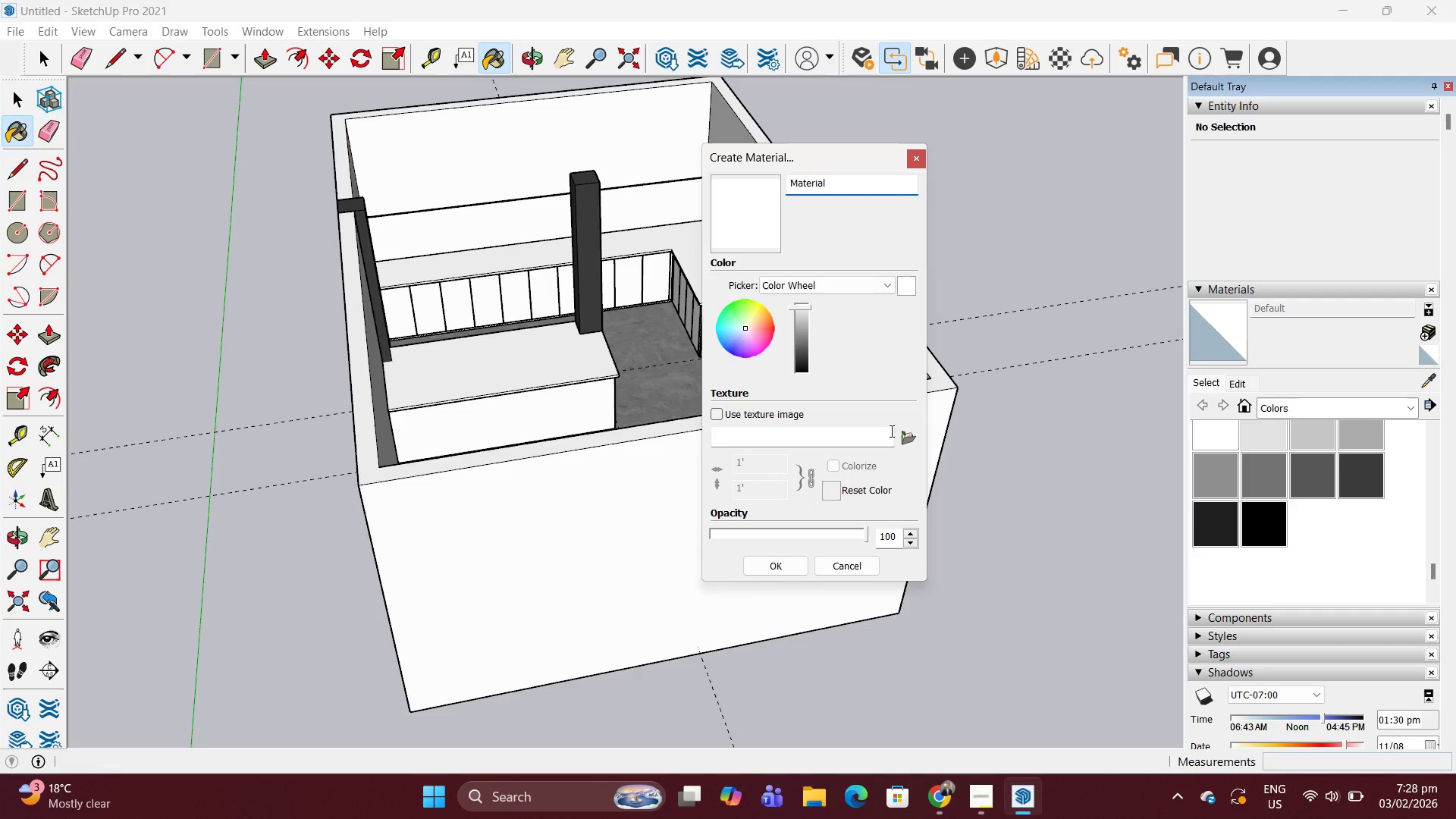 
double_click([902, 438])
 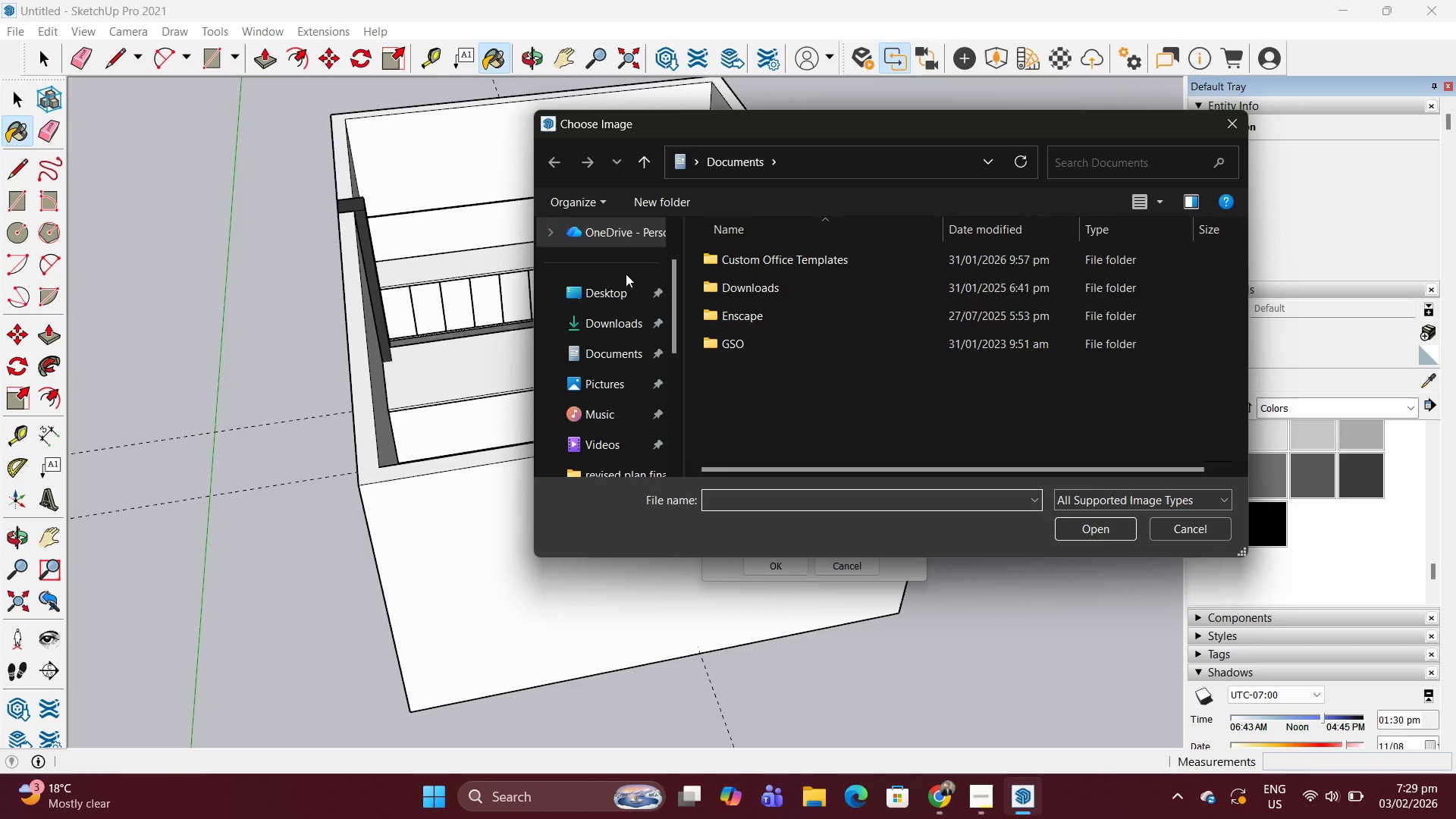 
left_click([602, 300])
 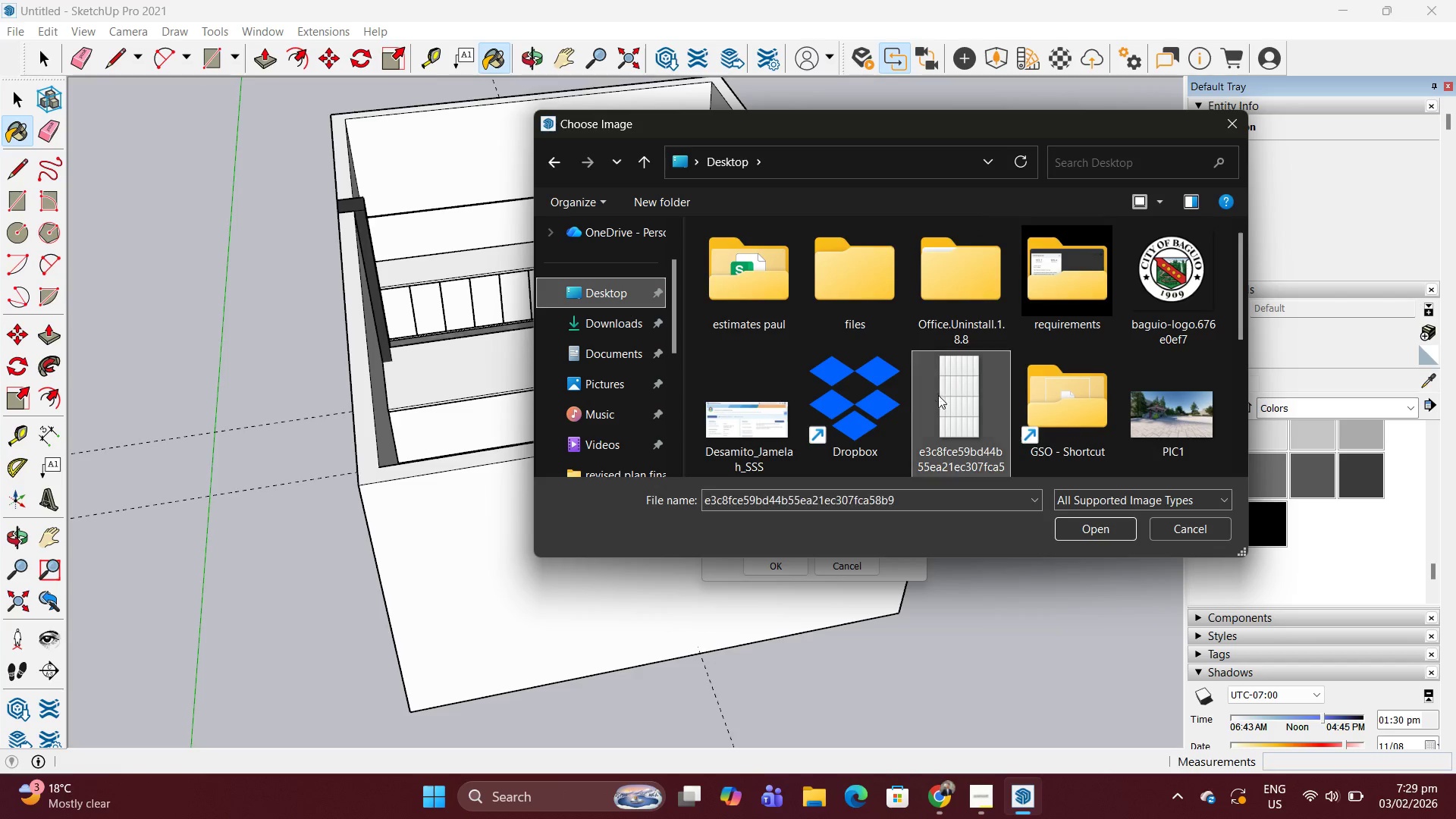 
left_click([1116, 535])
 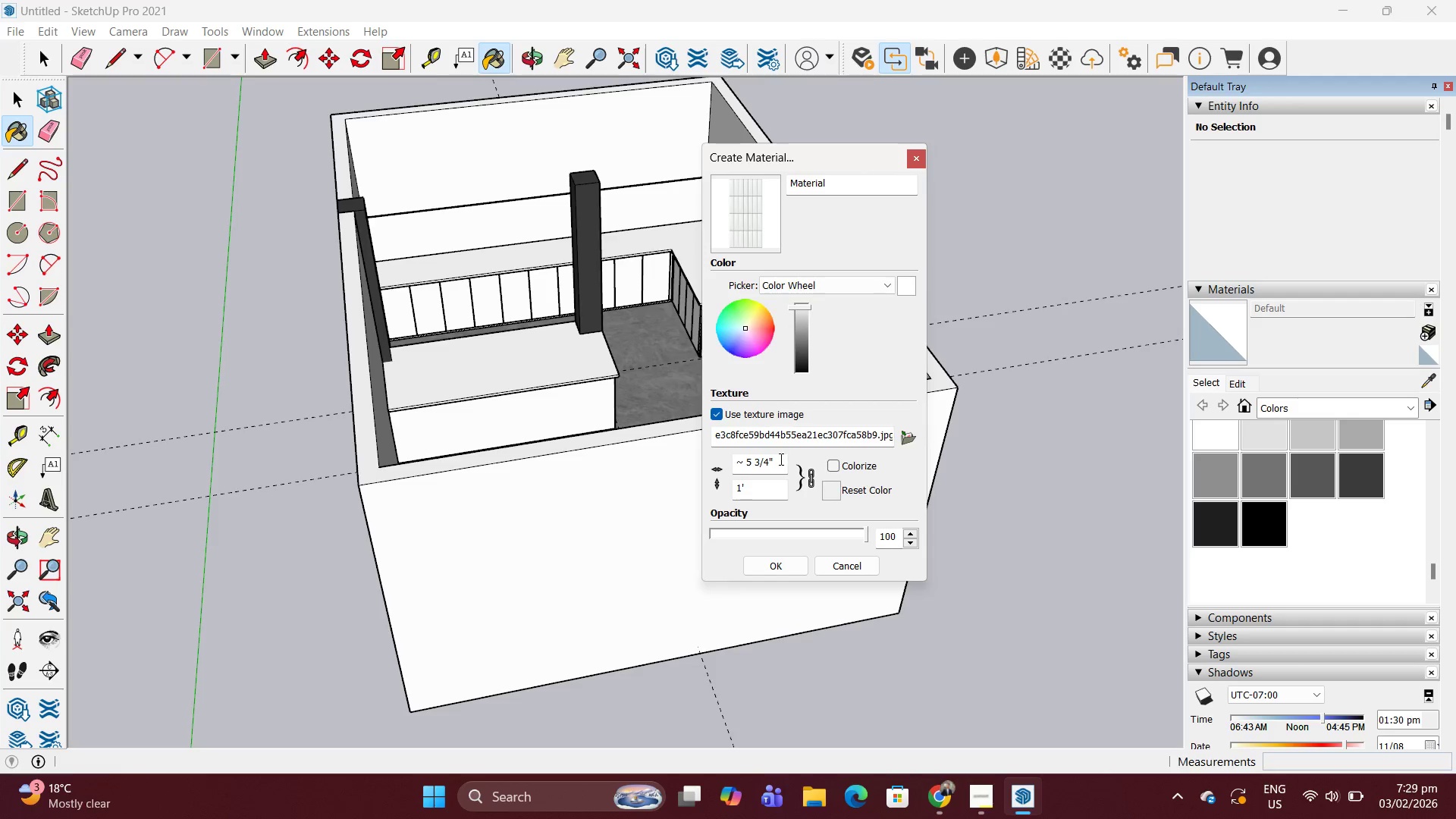 
left_click([786, 570])
 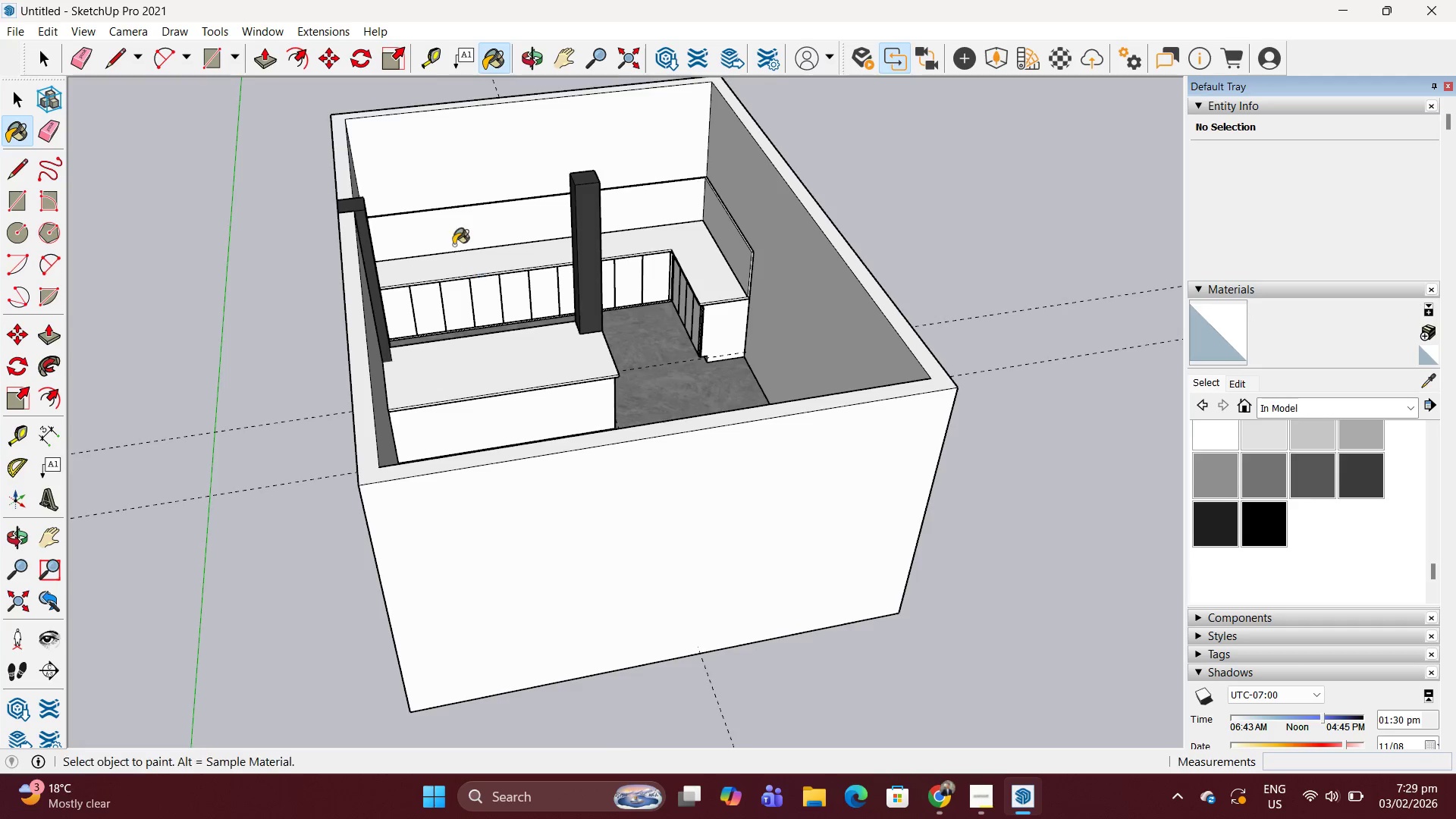 
key(Space)
 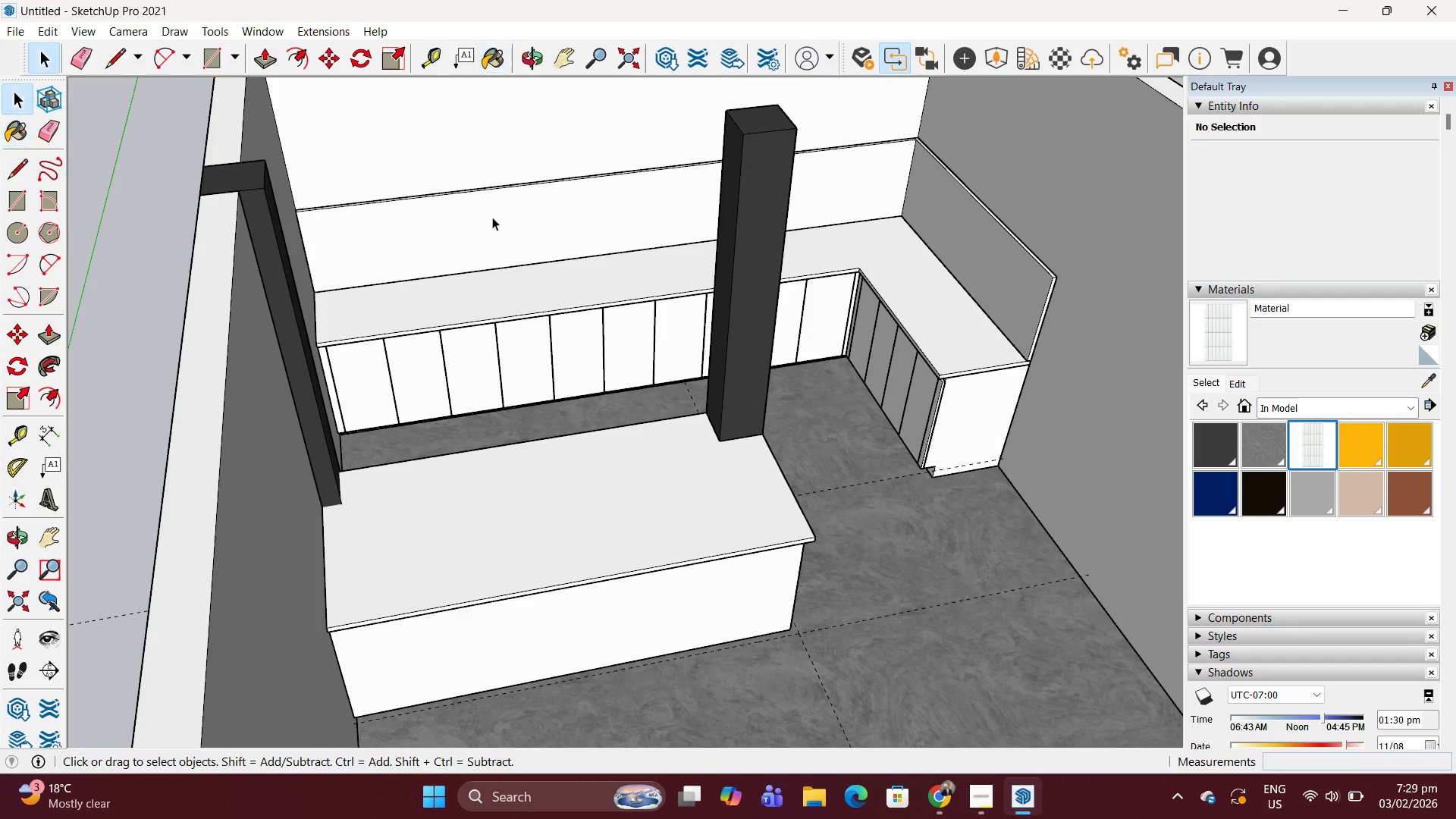 
left_click([492, 217])
 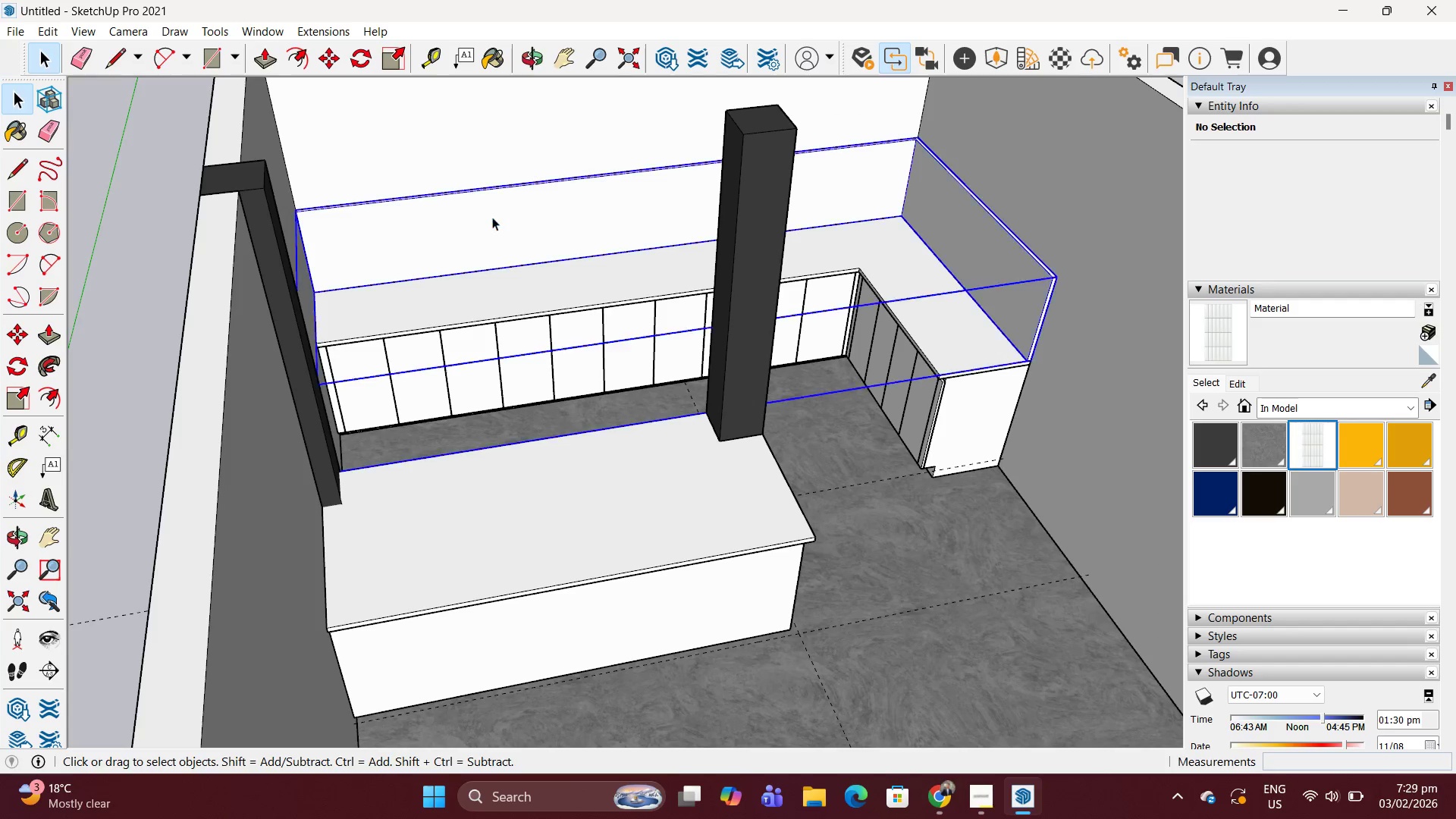 
scroll: coordinate [441, 224], scroll_direction: up, amount: 6.0
 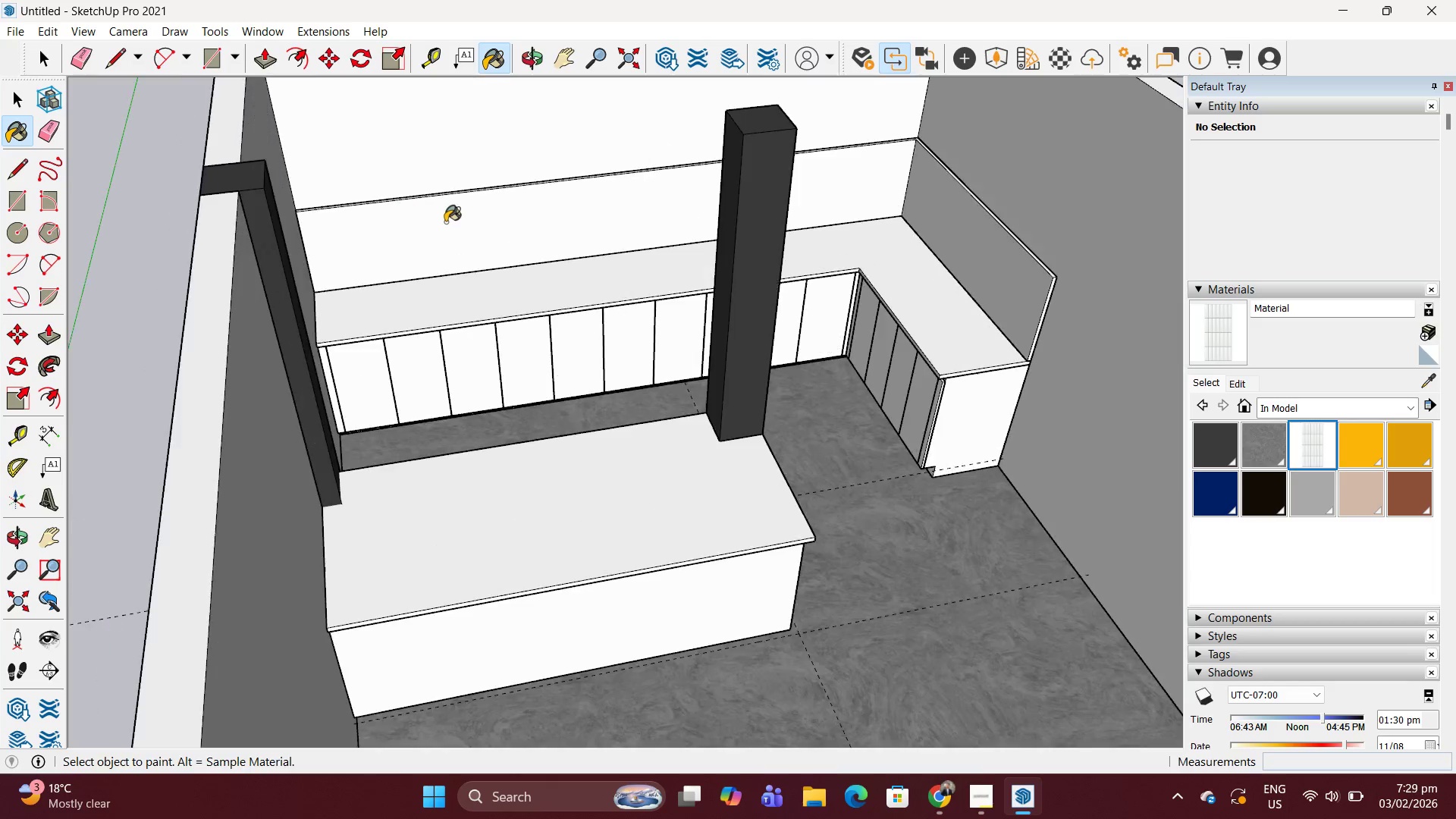 
double_click([492, 217])
 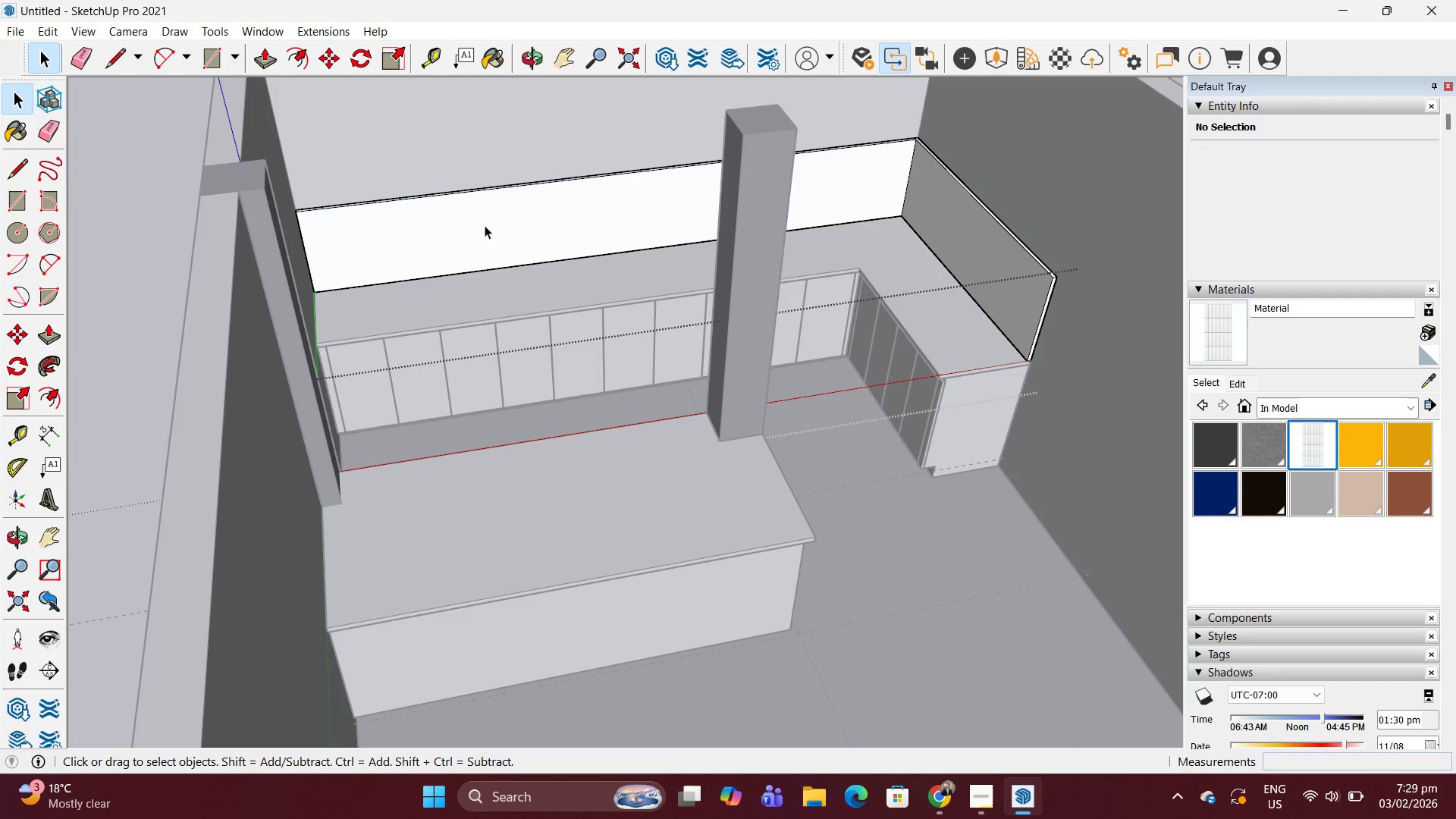 
triple_click([485, 225])
 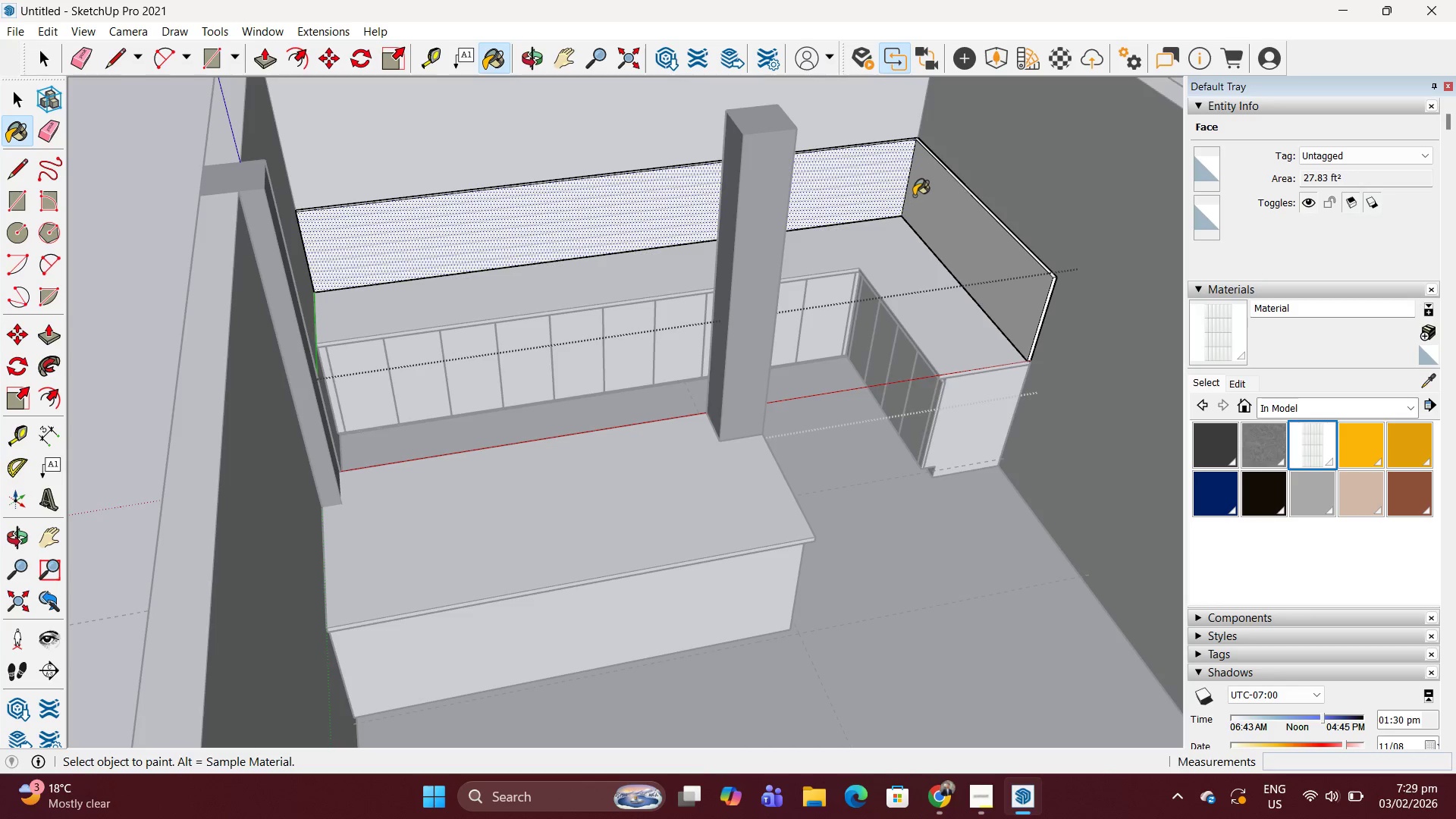 
left_click([925, 209])
 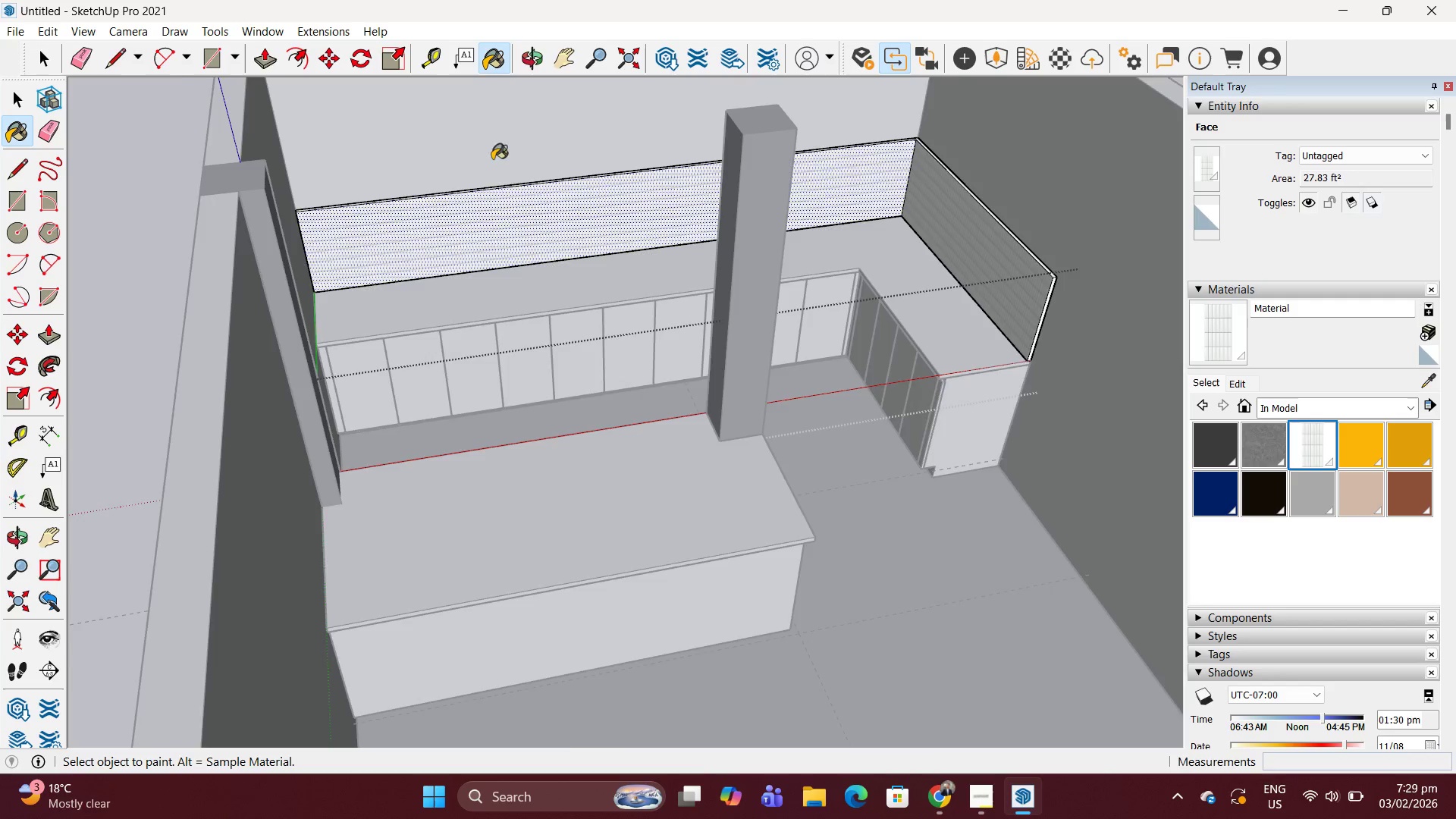 
key(Space)
 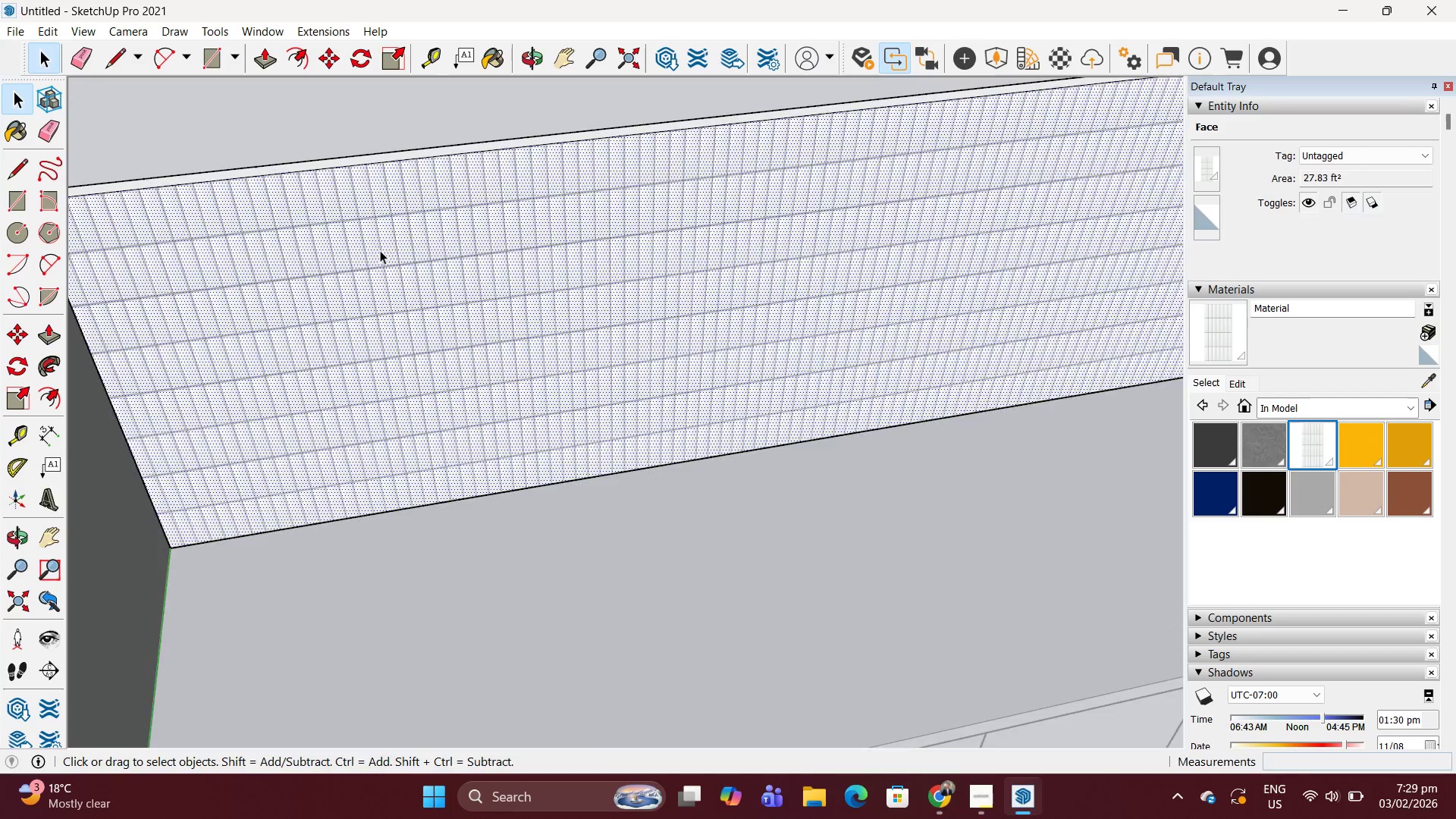 
key(Escape)
 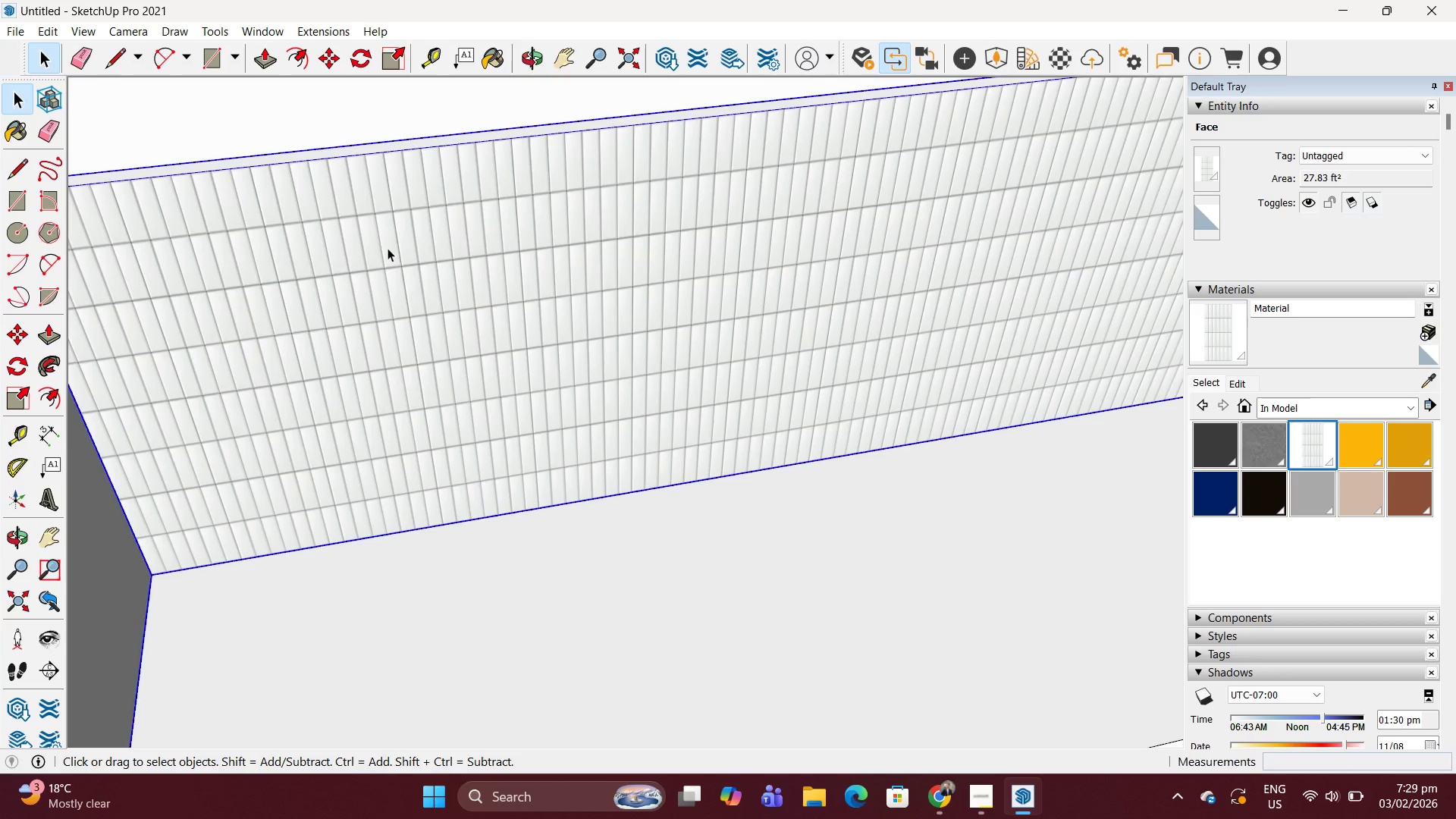 
double_click([388, 248])
 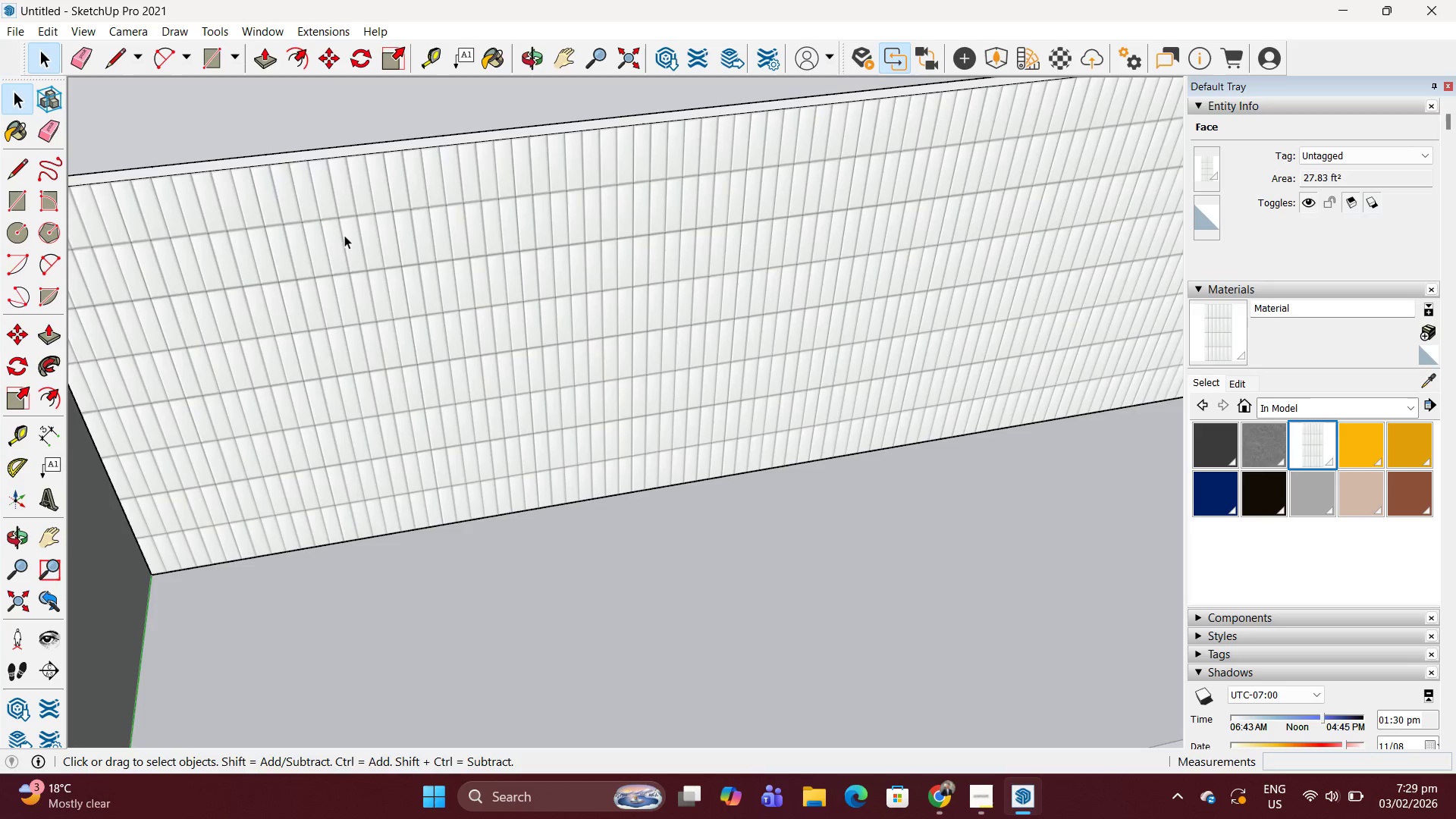 
scroll: coordinate [381, 250], scroll_direction: up, amount: 17.0
 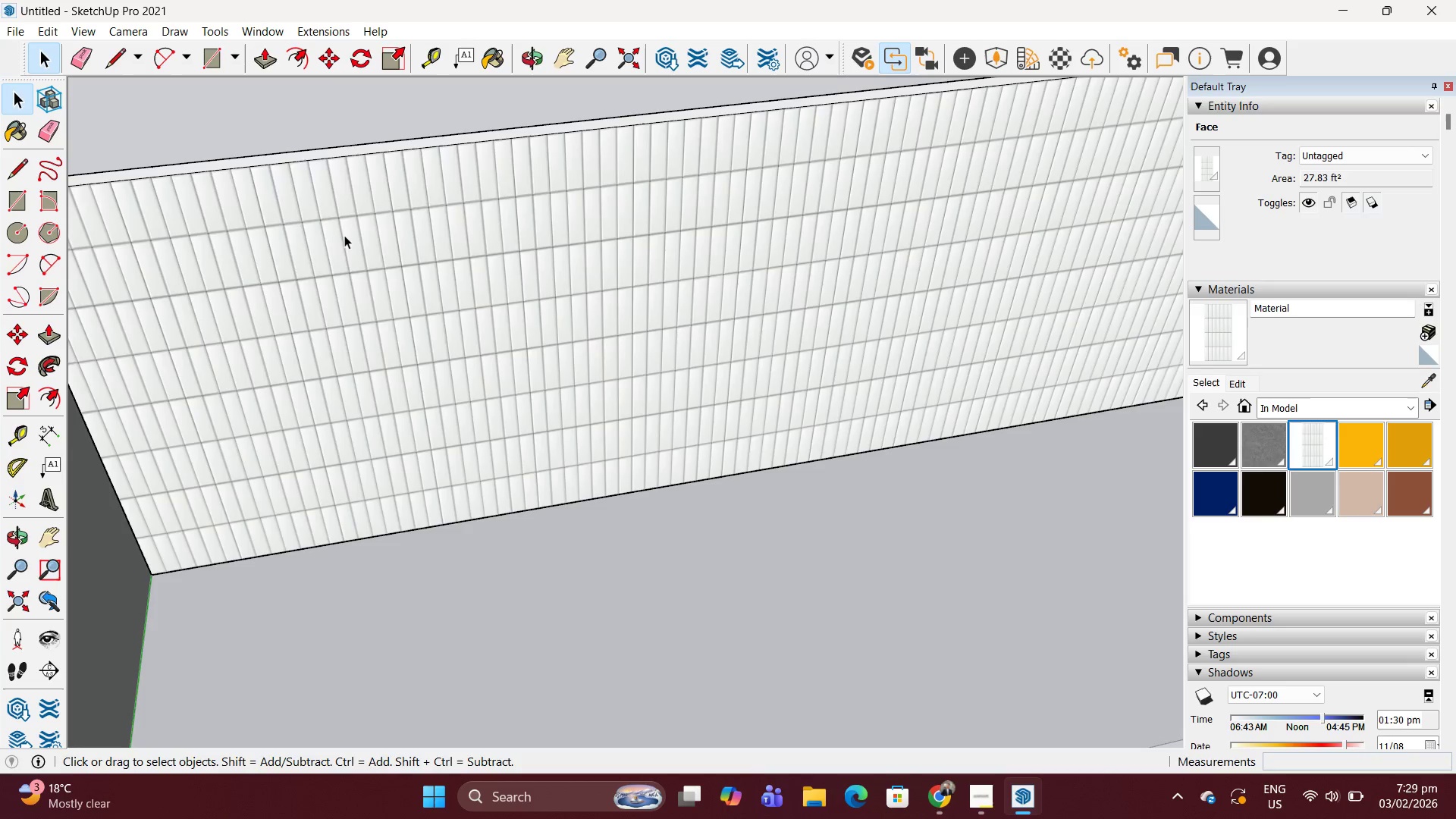 
triple_click([344, 235])
 